 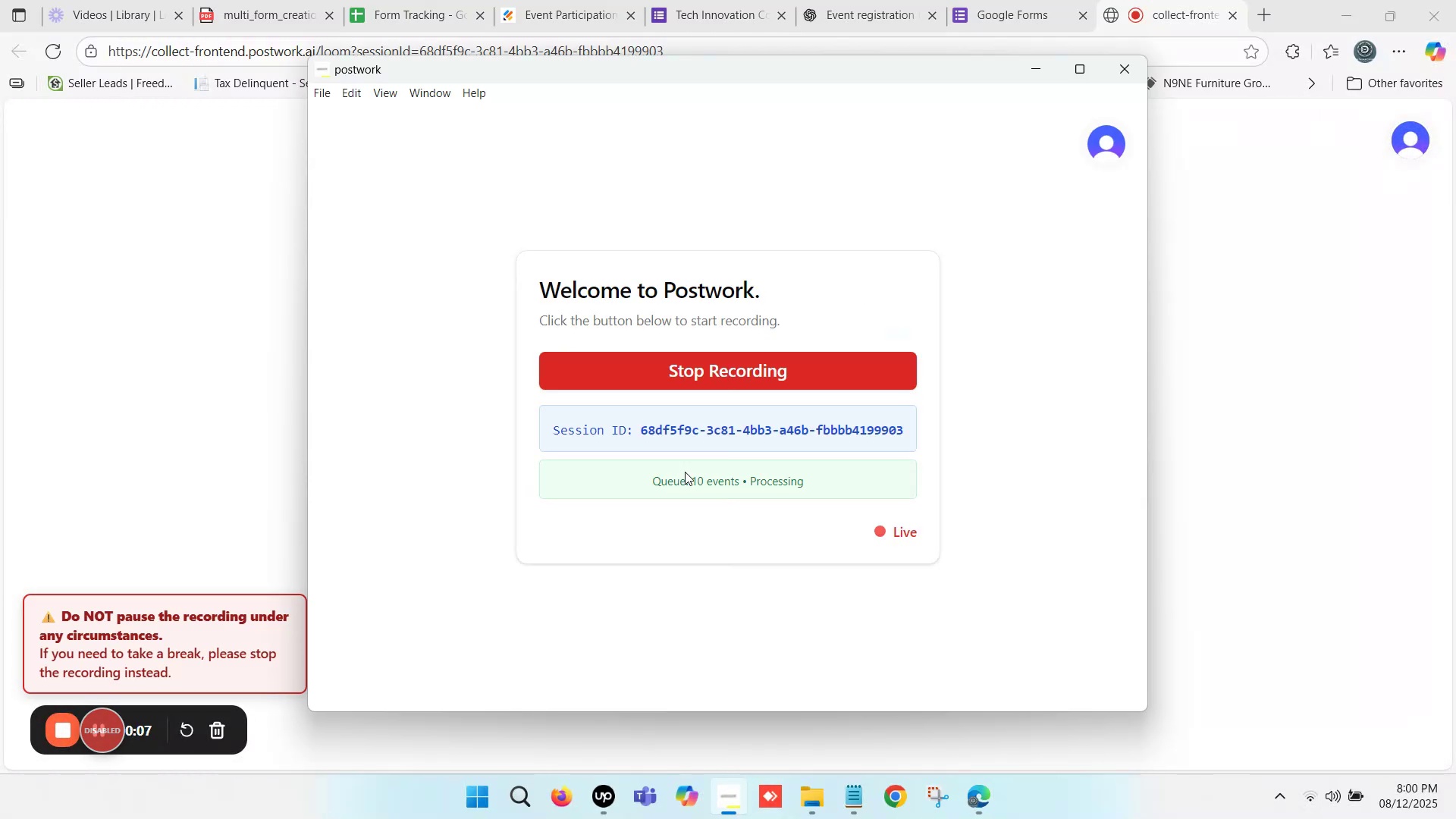 
left_click_drag(start_coordinate=[1174, 0], to_coordinate=[304, 0])
 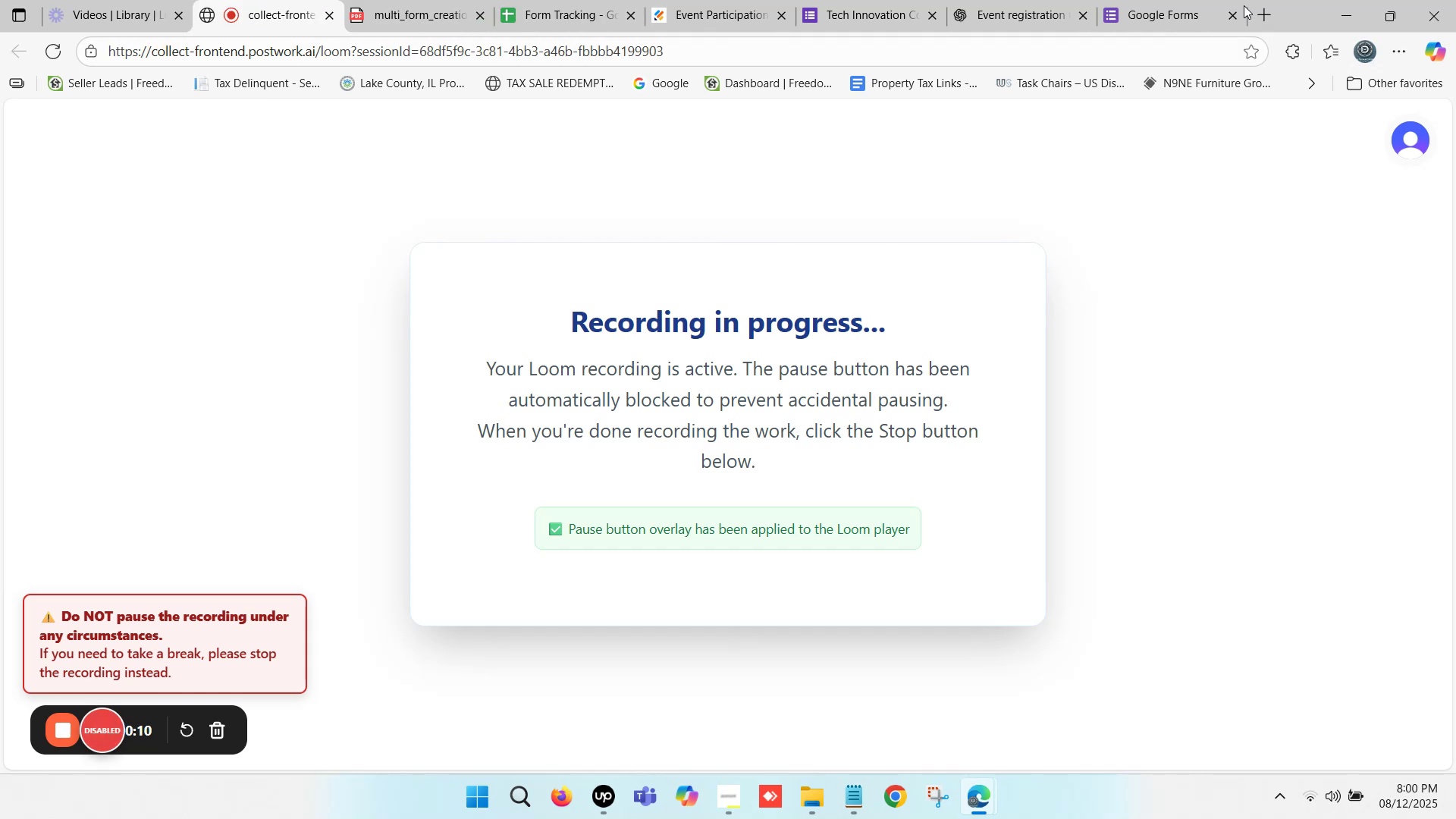 
left_click([1178, 0])
 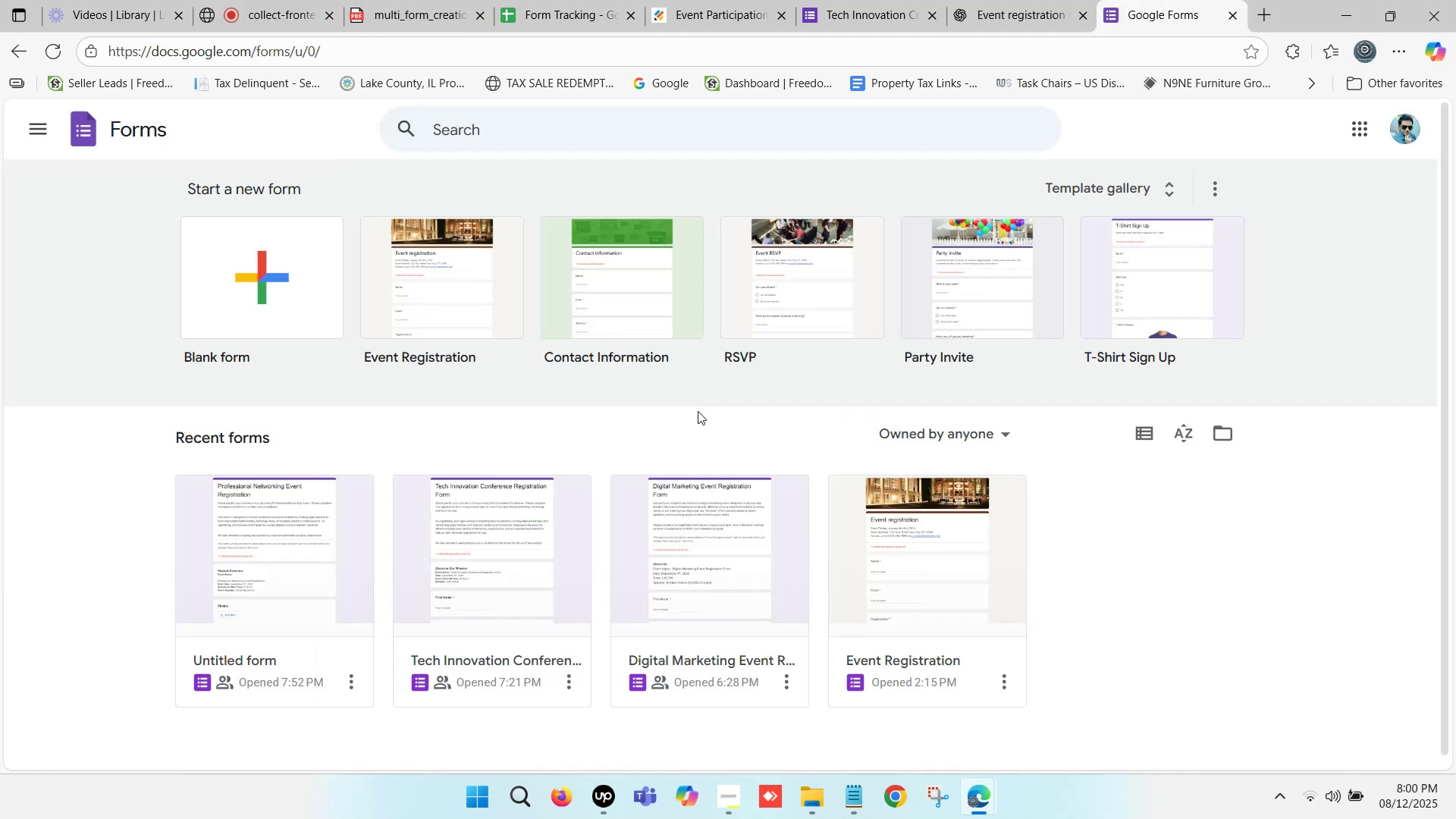 
scroll: coordinate [795, 318], scroll_direction: down, amount: 1.0
 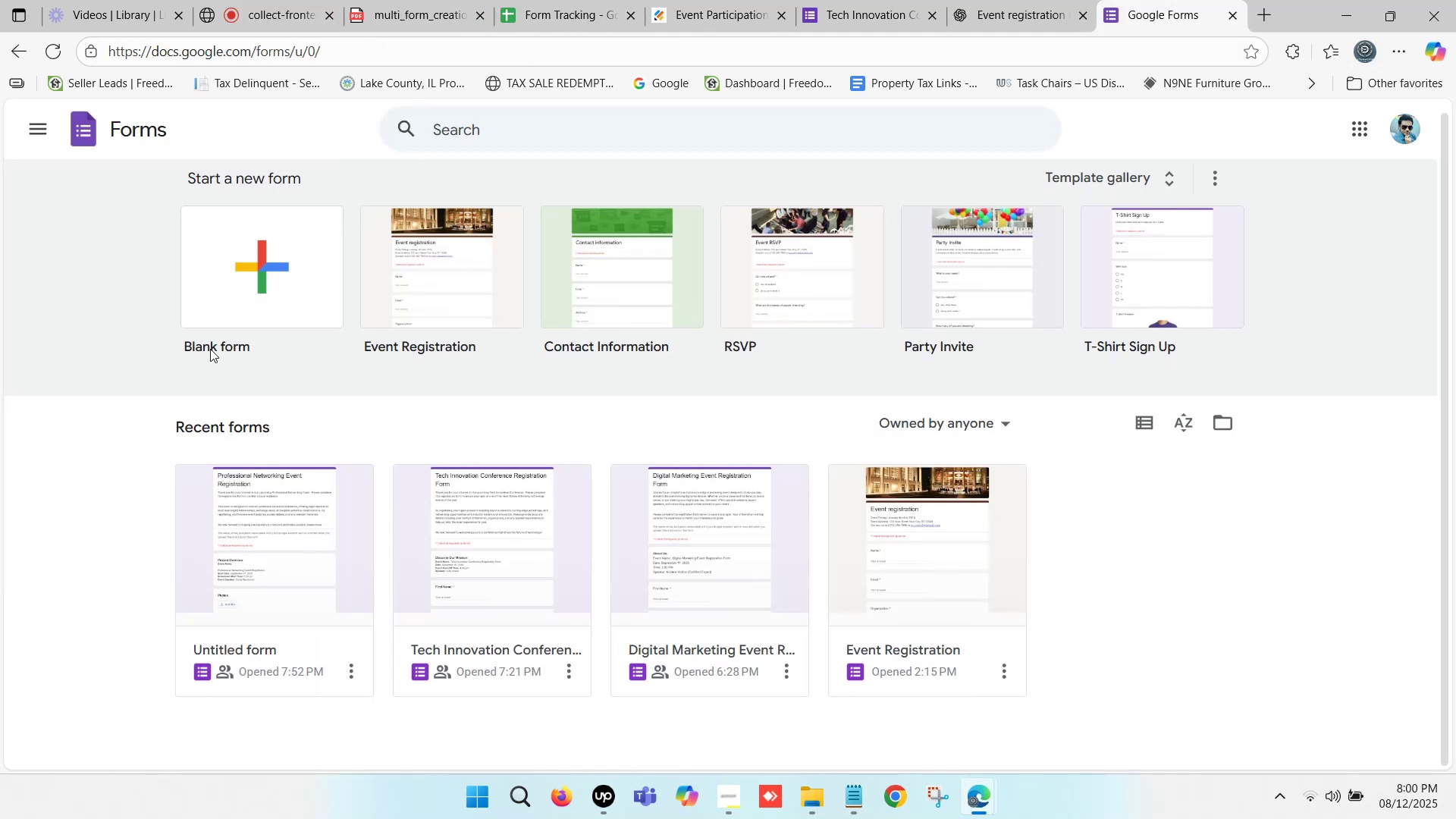 
left_click([232, 300])
 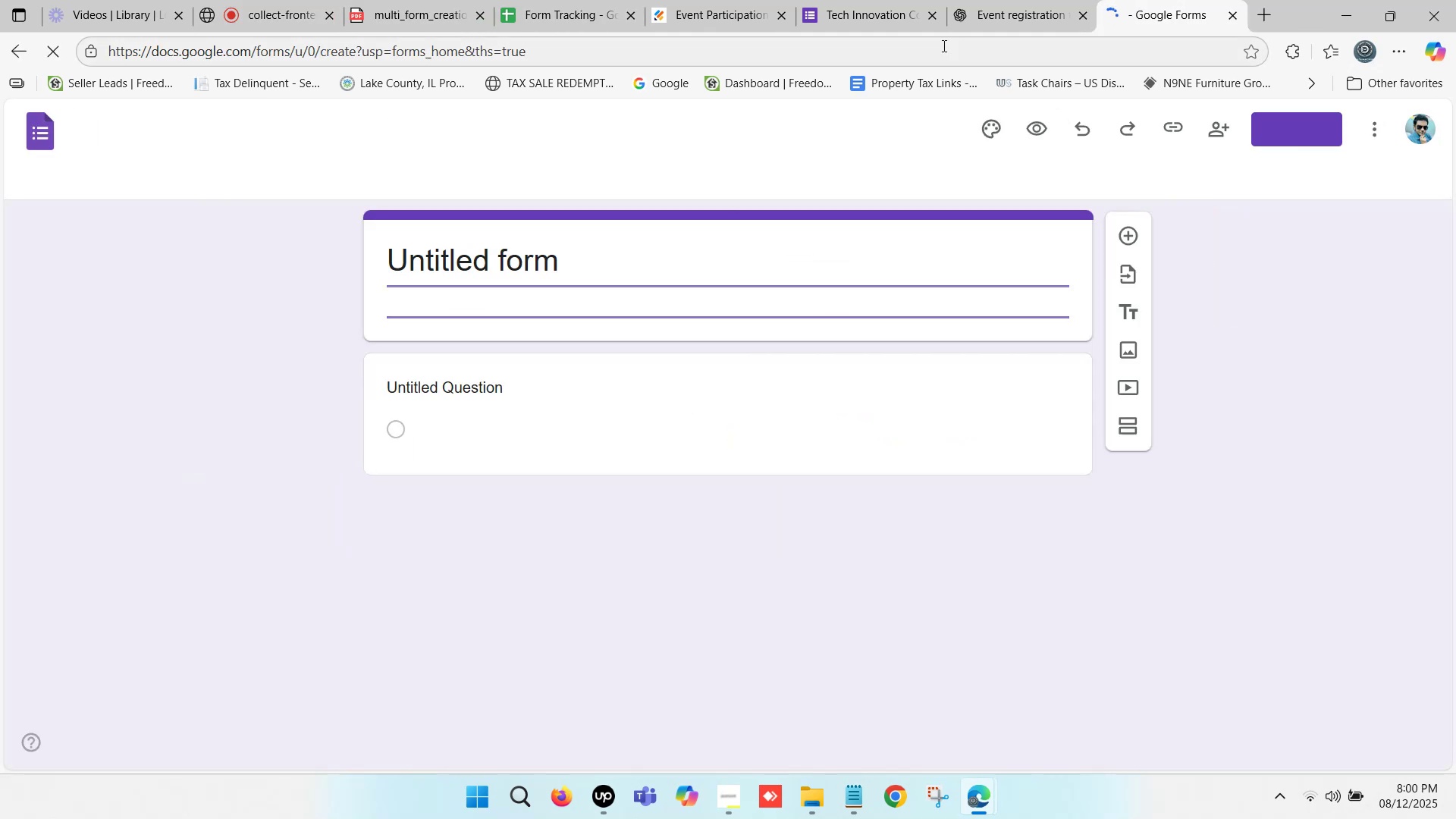 
left_click([991, 0])
 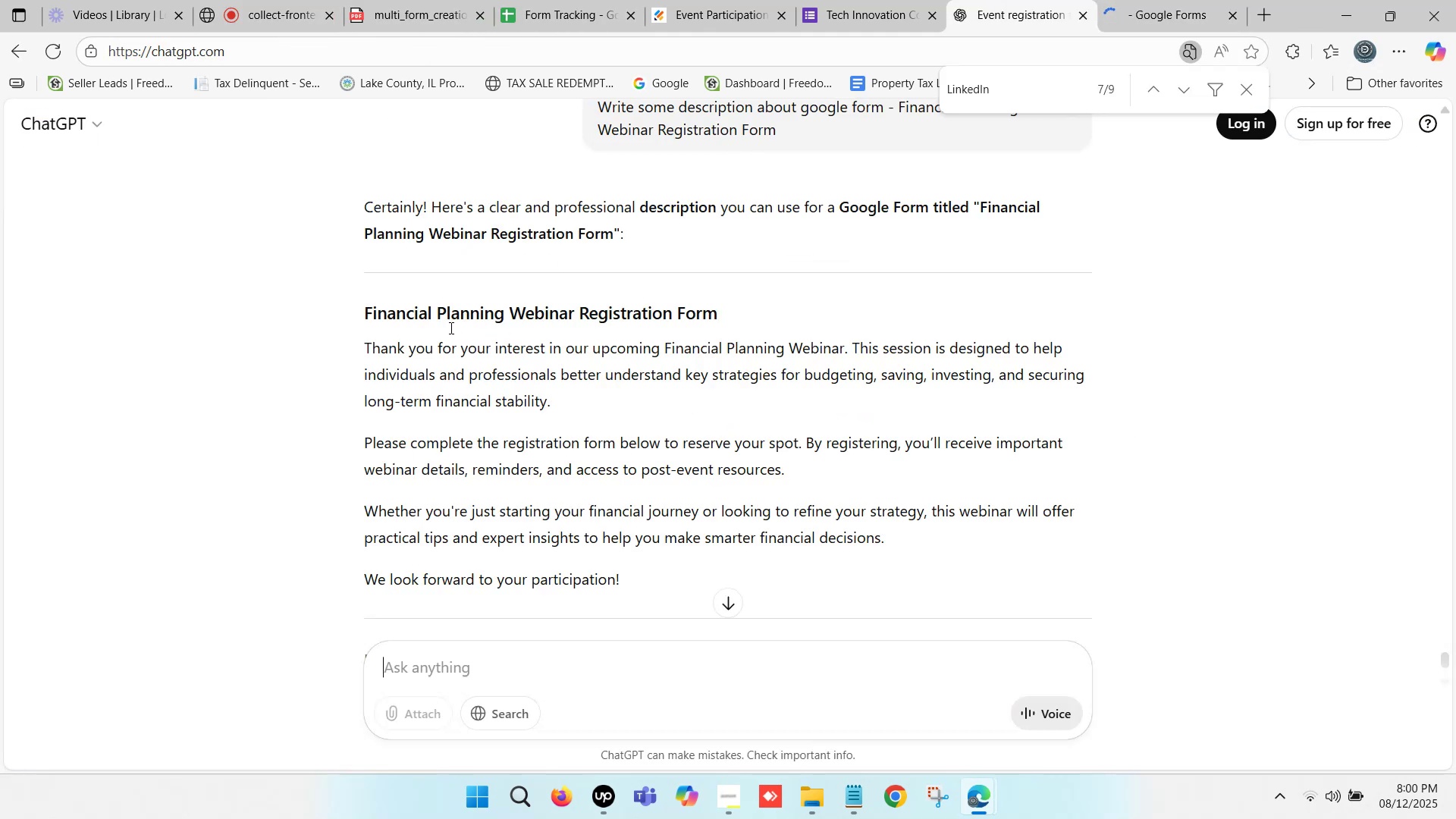 
scroll: coordinate [769, 304], scroll_direction: up, amount: 3.0
 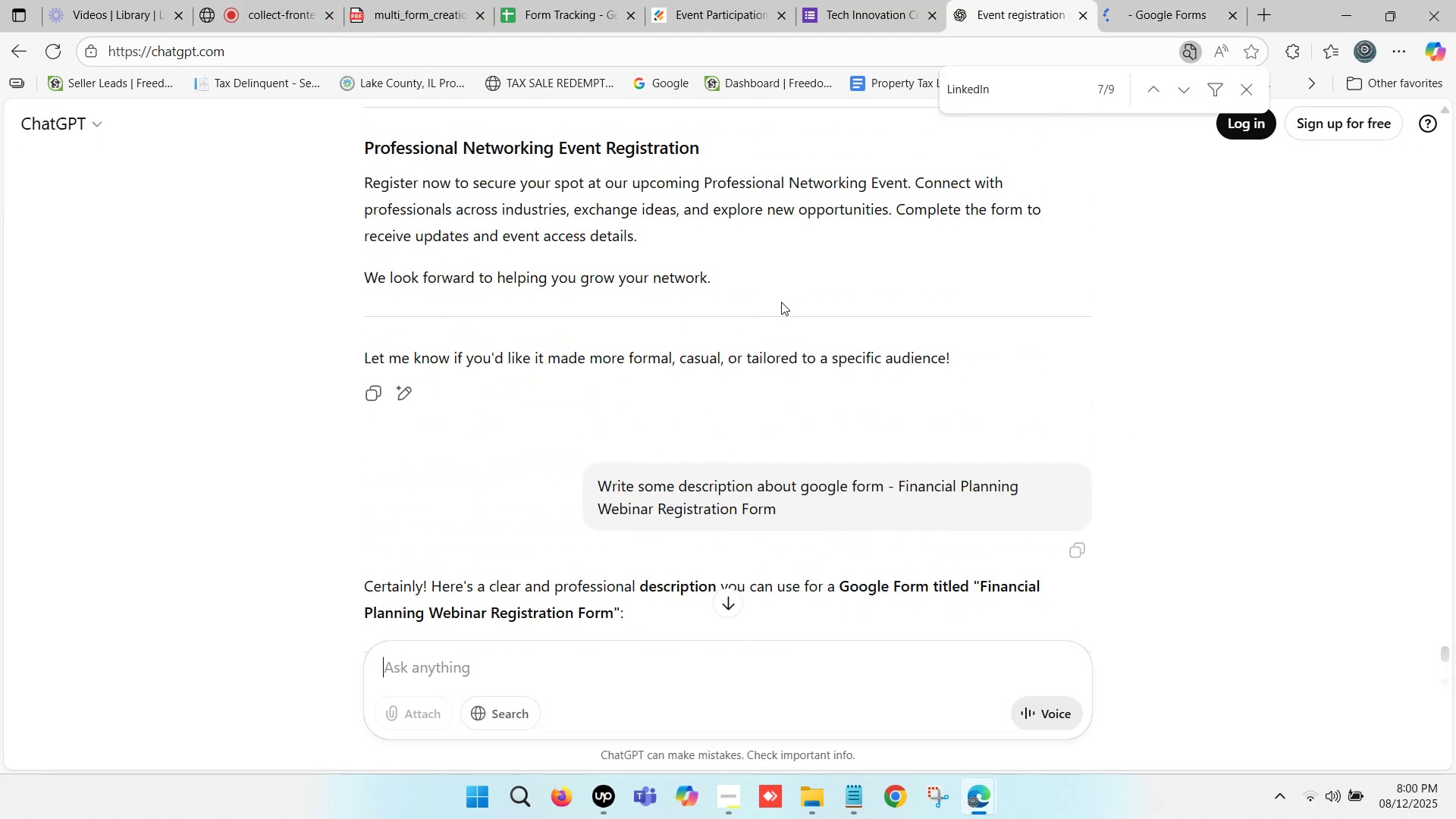 
scroll: coordinate [788, 301], scroll_direction: down, amount: 2.0
 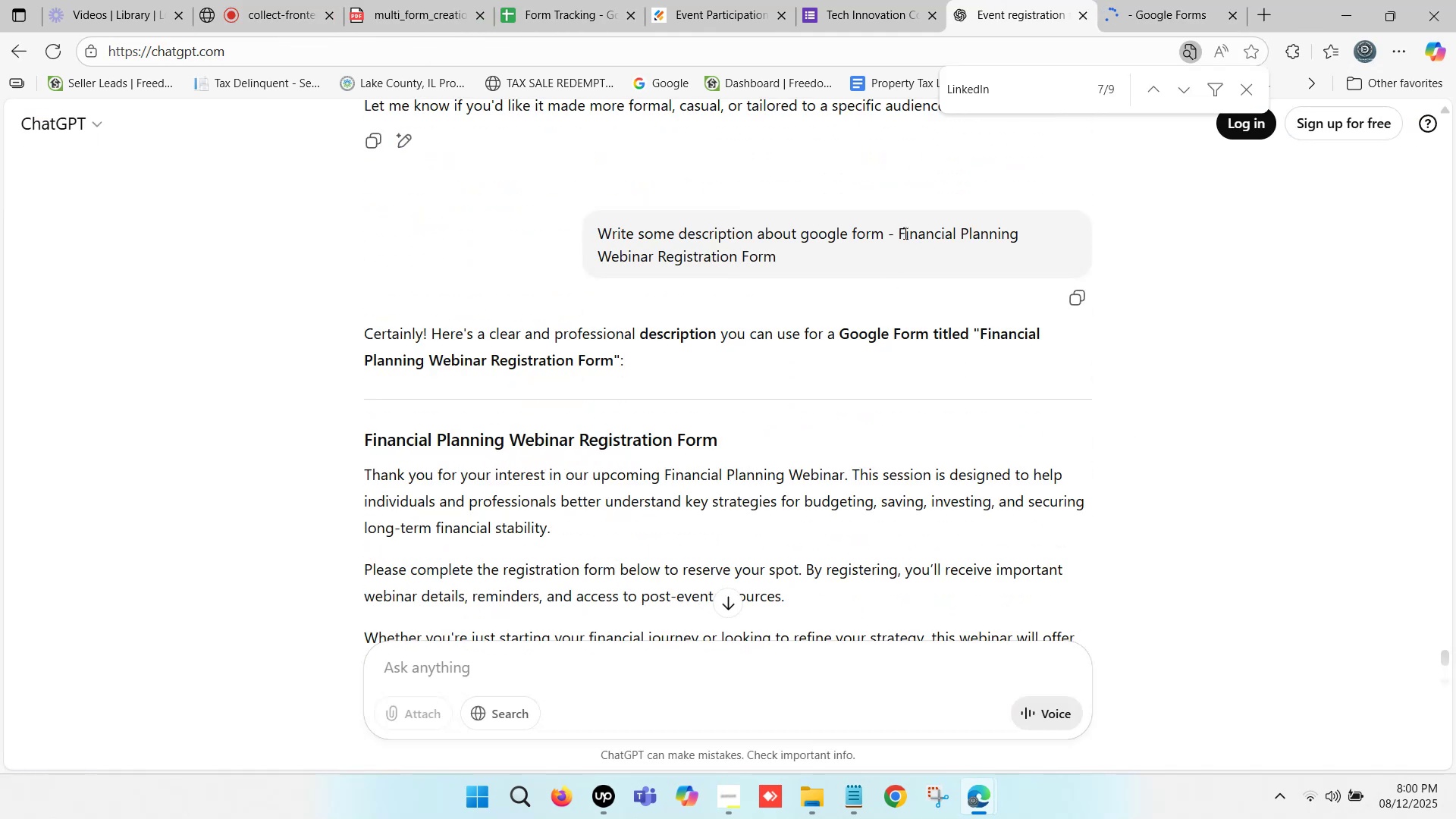 
left_click_drag(start_coordinate=[897, 230], to_coordinate=[904, 262])
 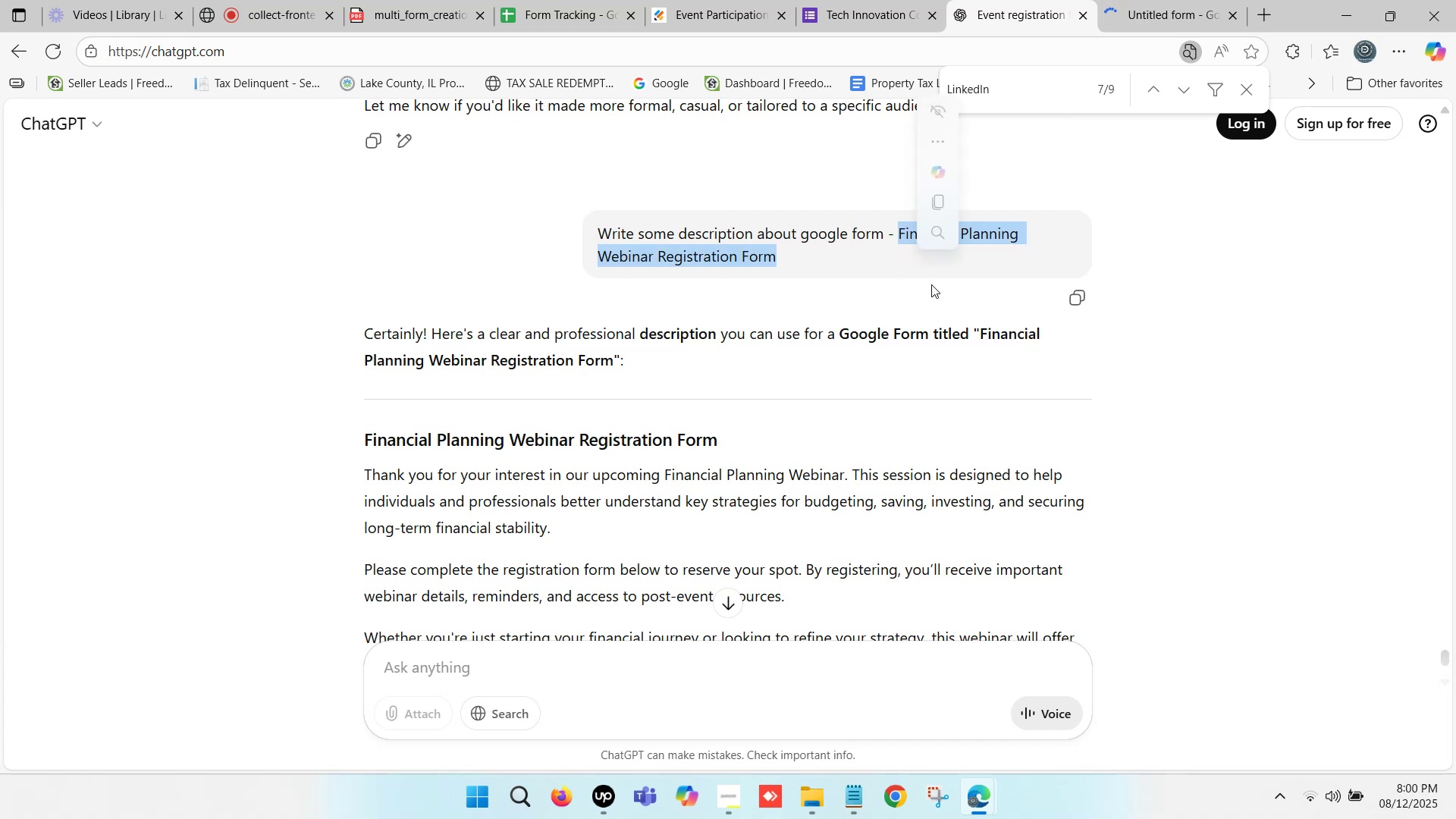 
key(Control+C)
 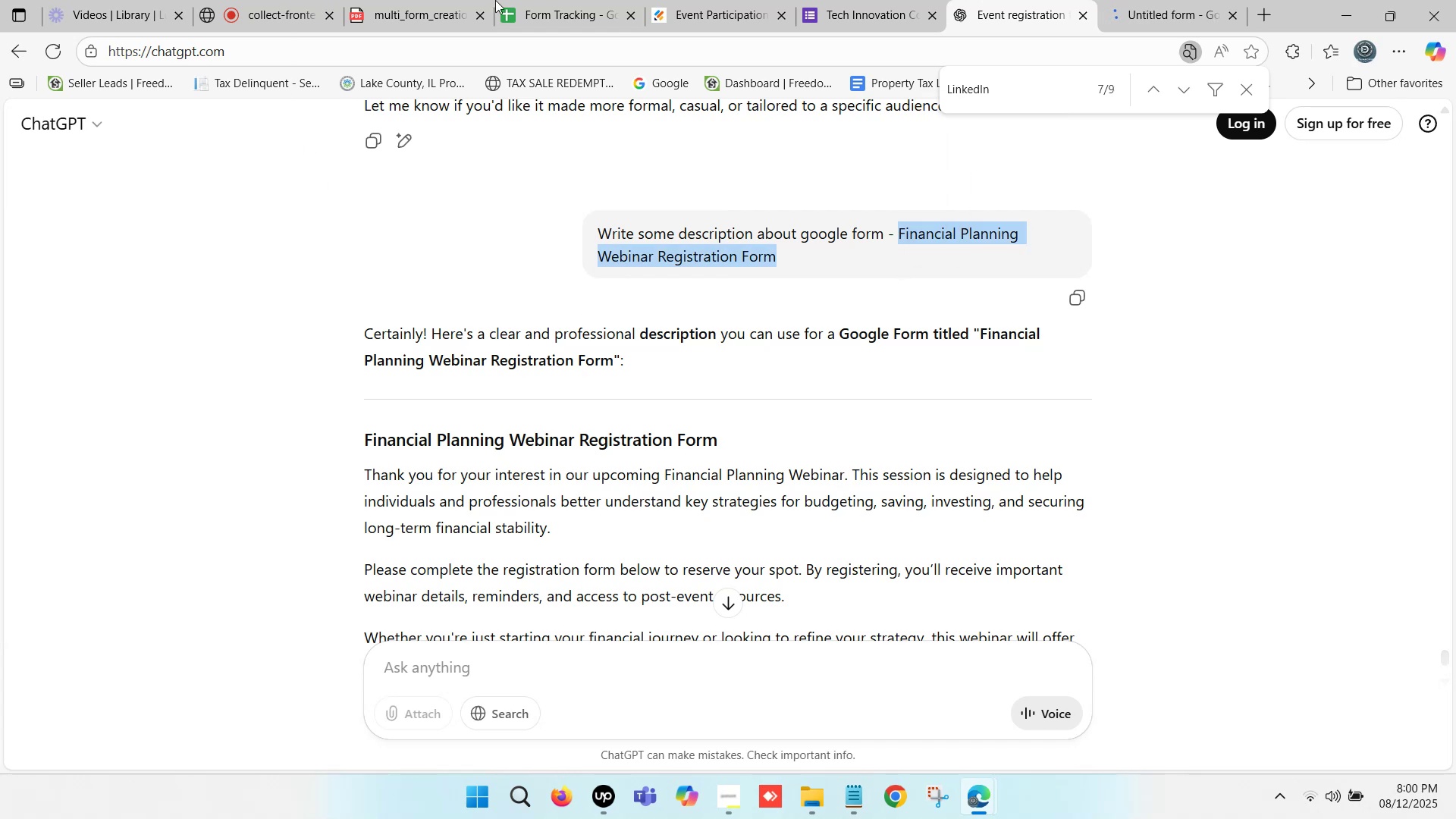 
left_click([554, 0])
 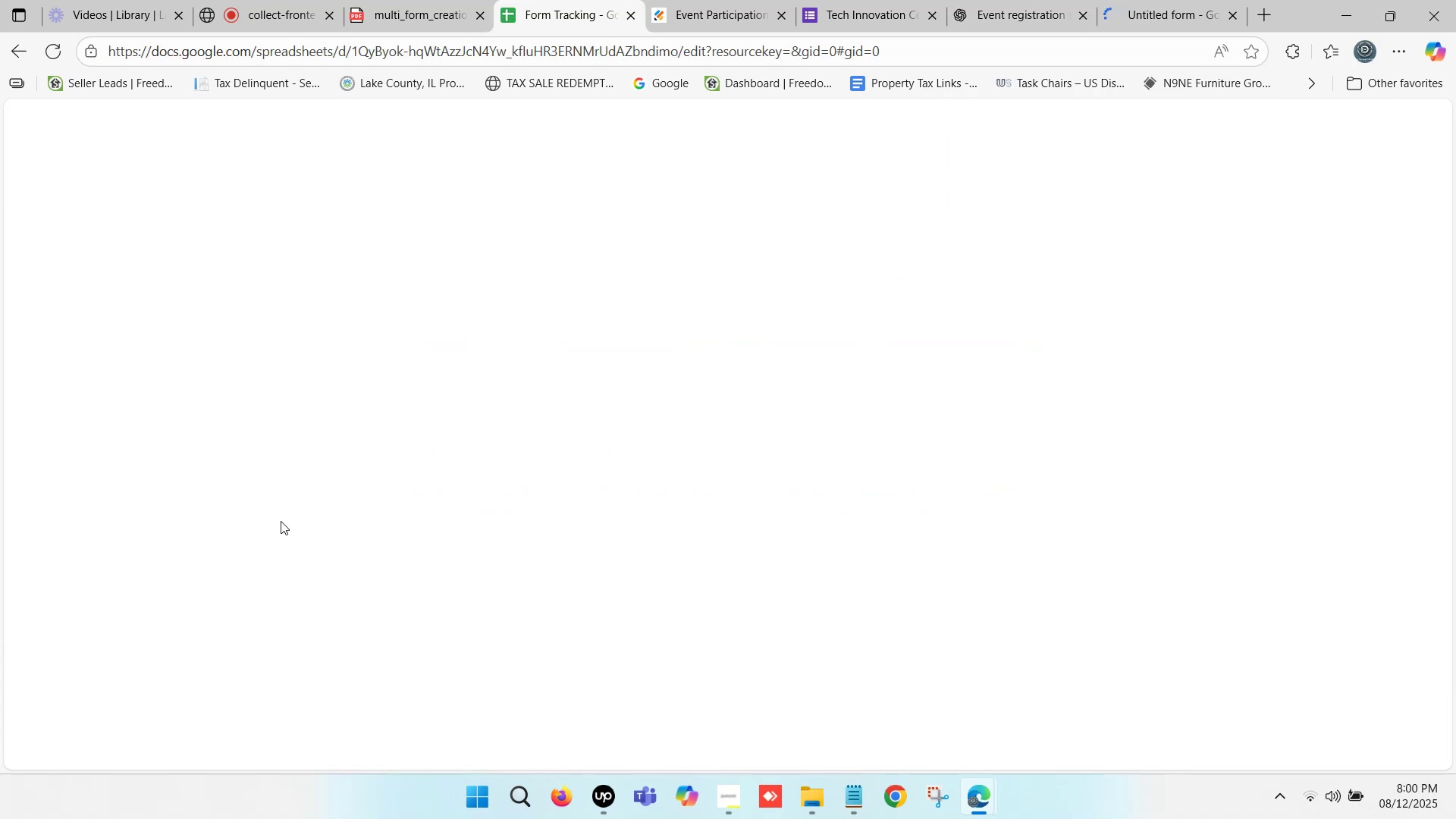 
scroll: coordinate [239, 506], scroll_direction: up, amount: 7.0
 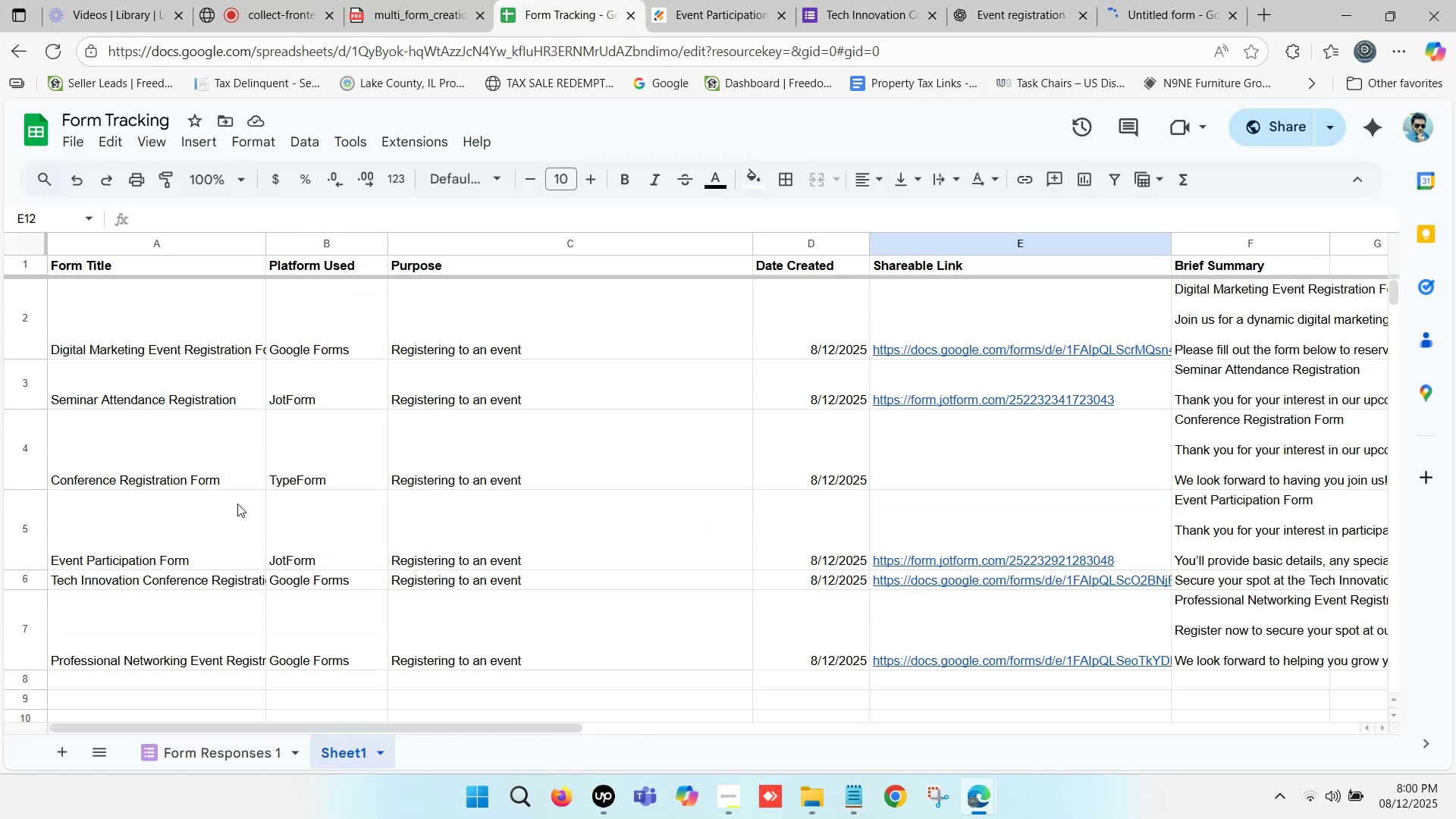 
scroll: coordinate [157, 514], scroll_direction: down, amount: 2.0
 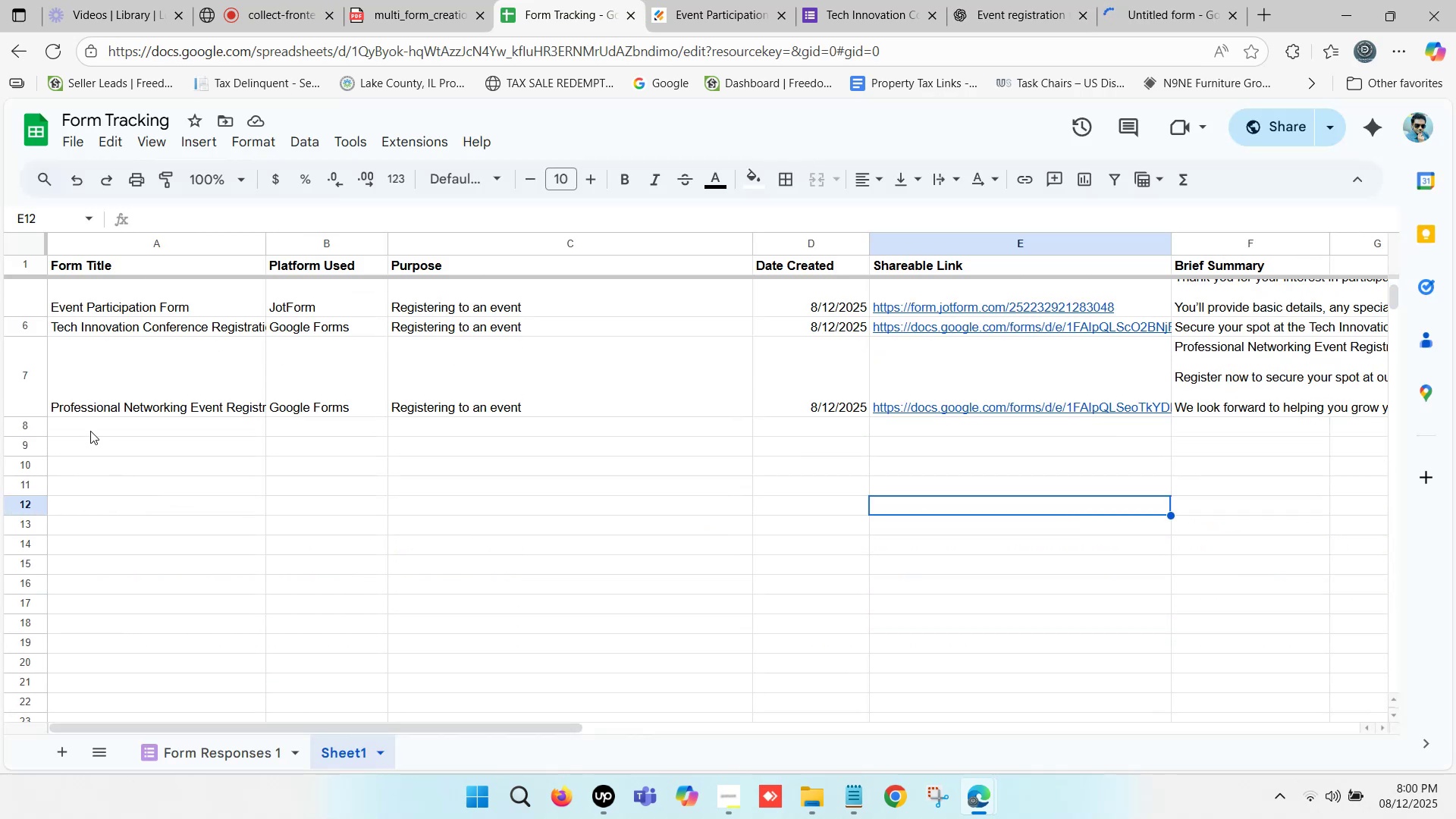 
double_click([90, 428])
 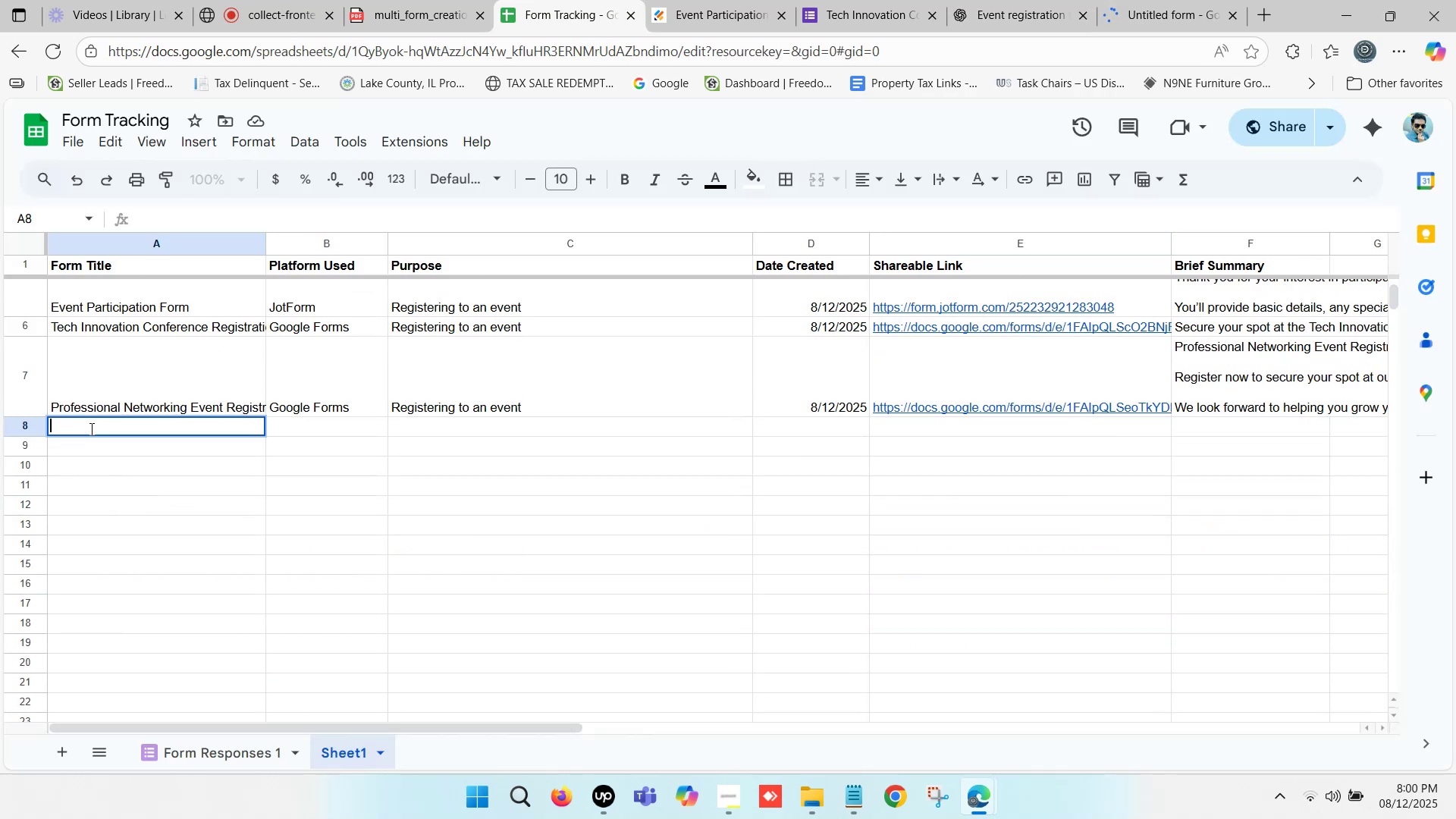 
key(Control+ControlLeft)
 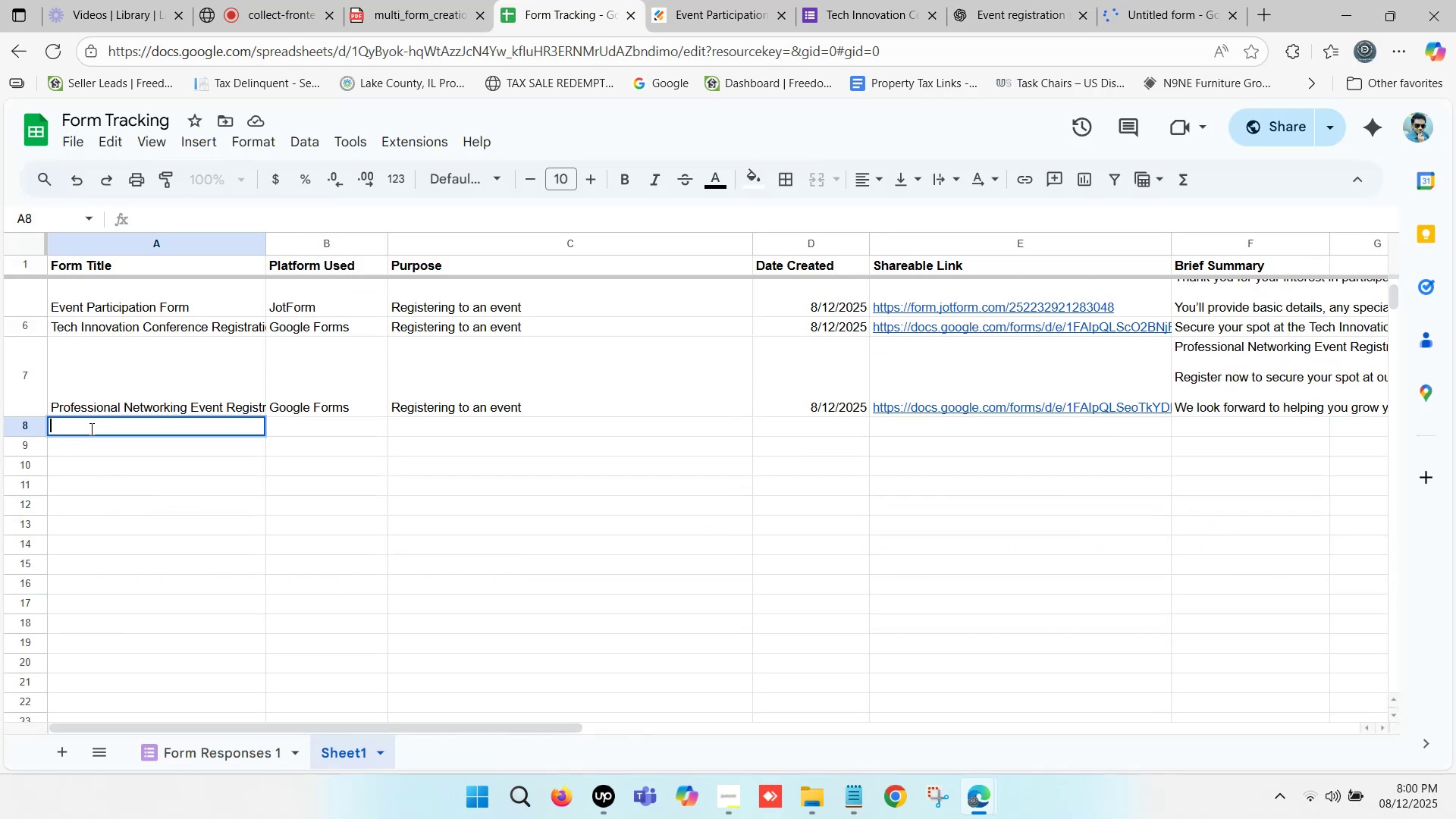 
key(Control+V)
 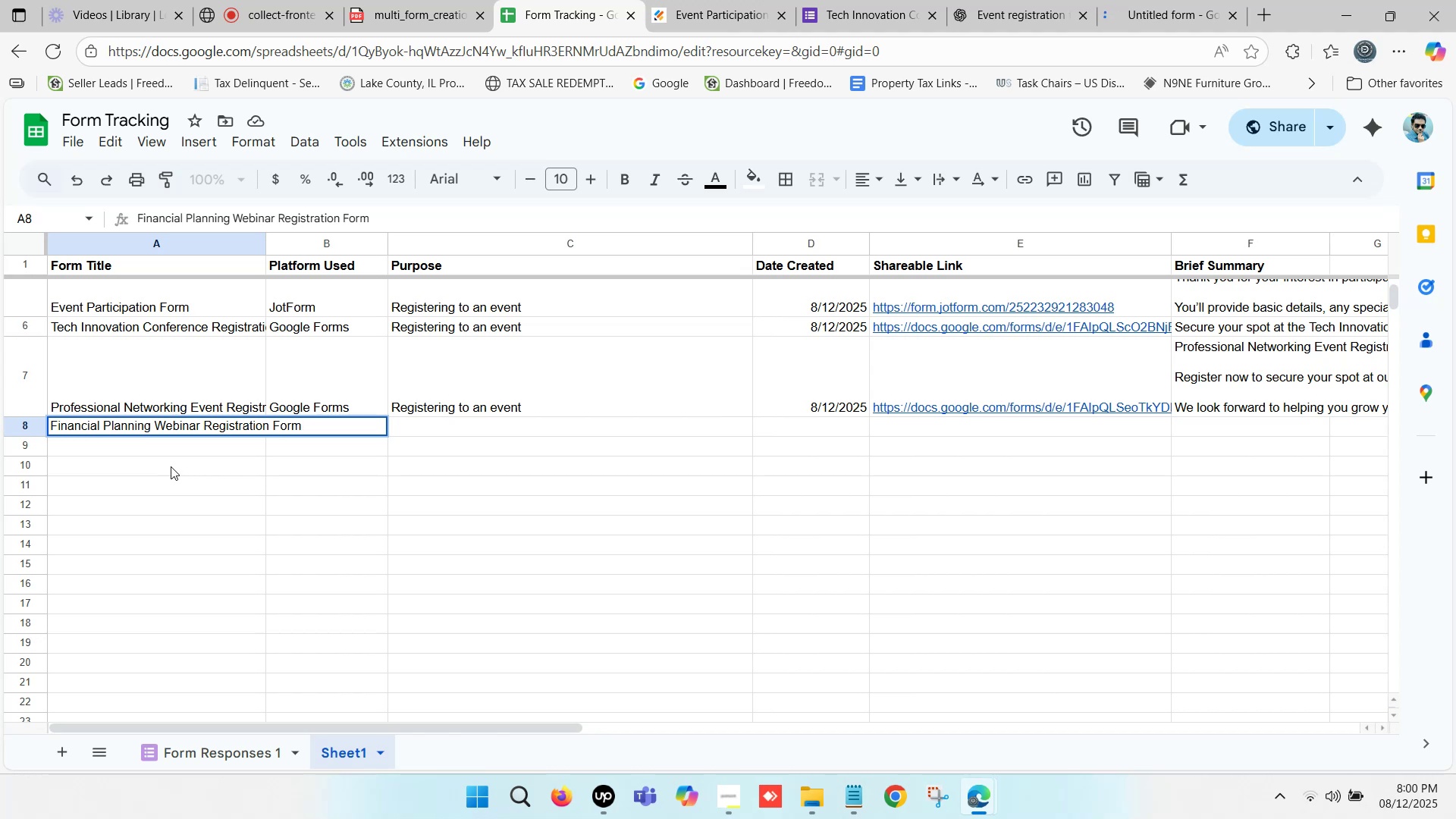 
left_click([171, 466])
 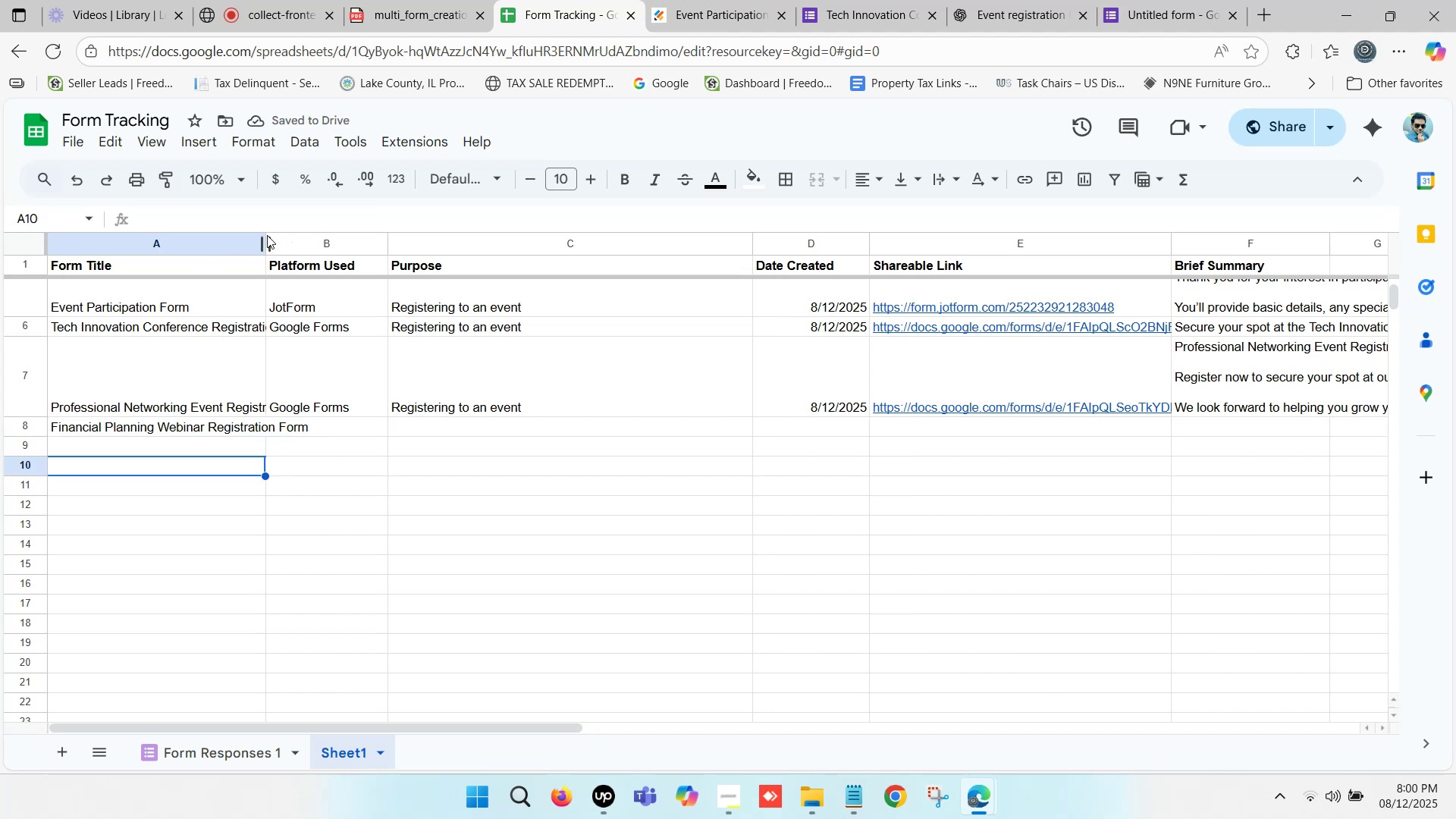 
left_click_drag(start_coordinate=[263, 241], to_coordinate=[319, 248])
 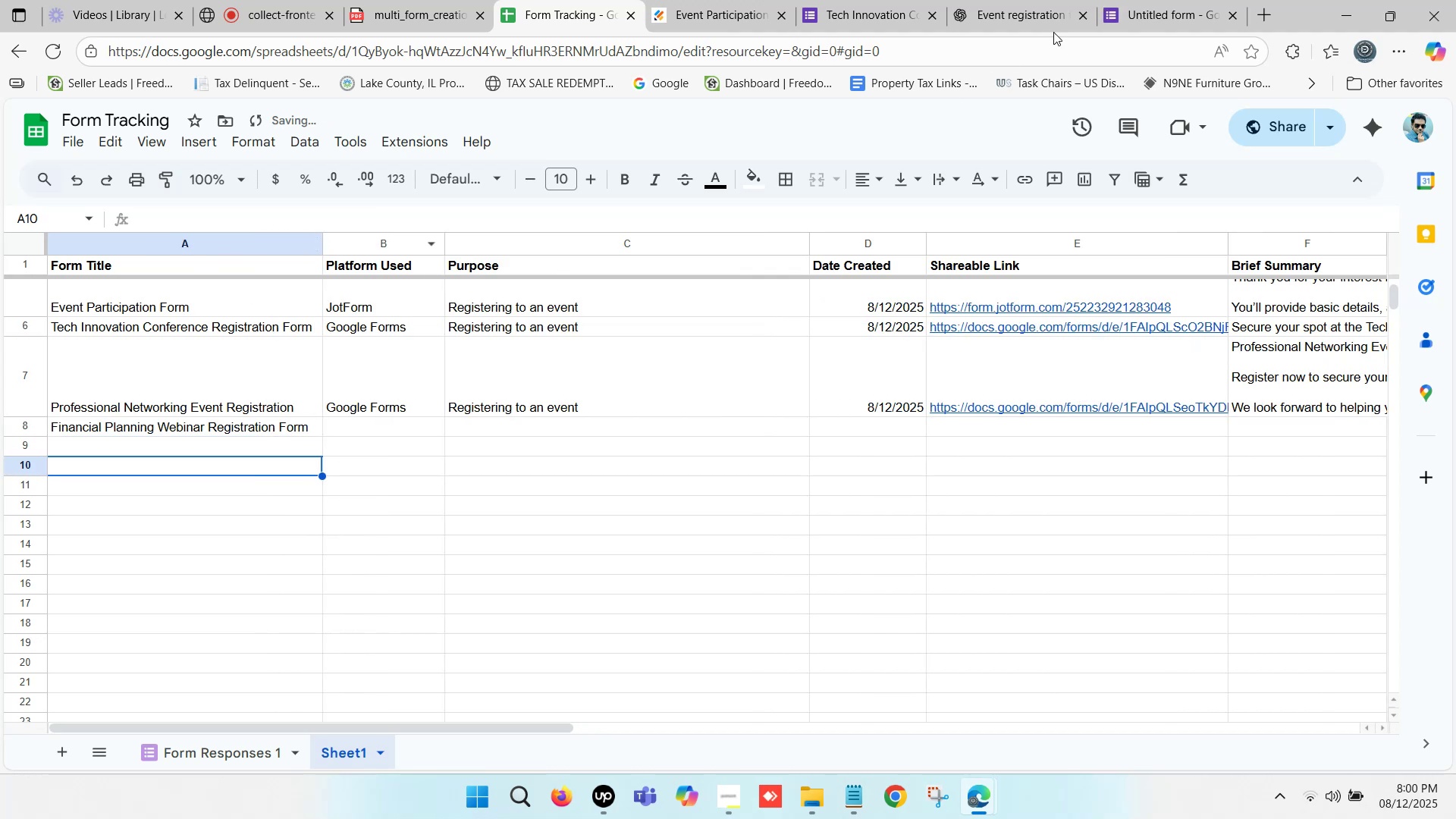 
left_click([1170, 0])
 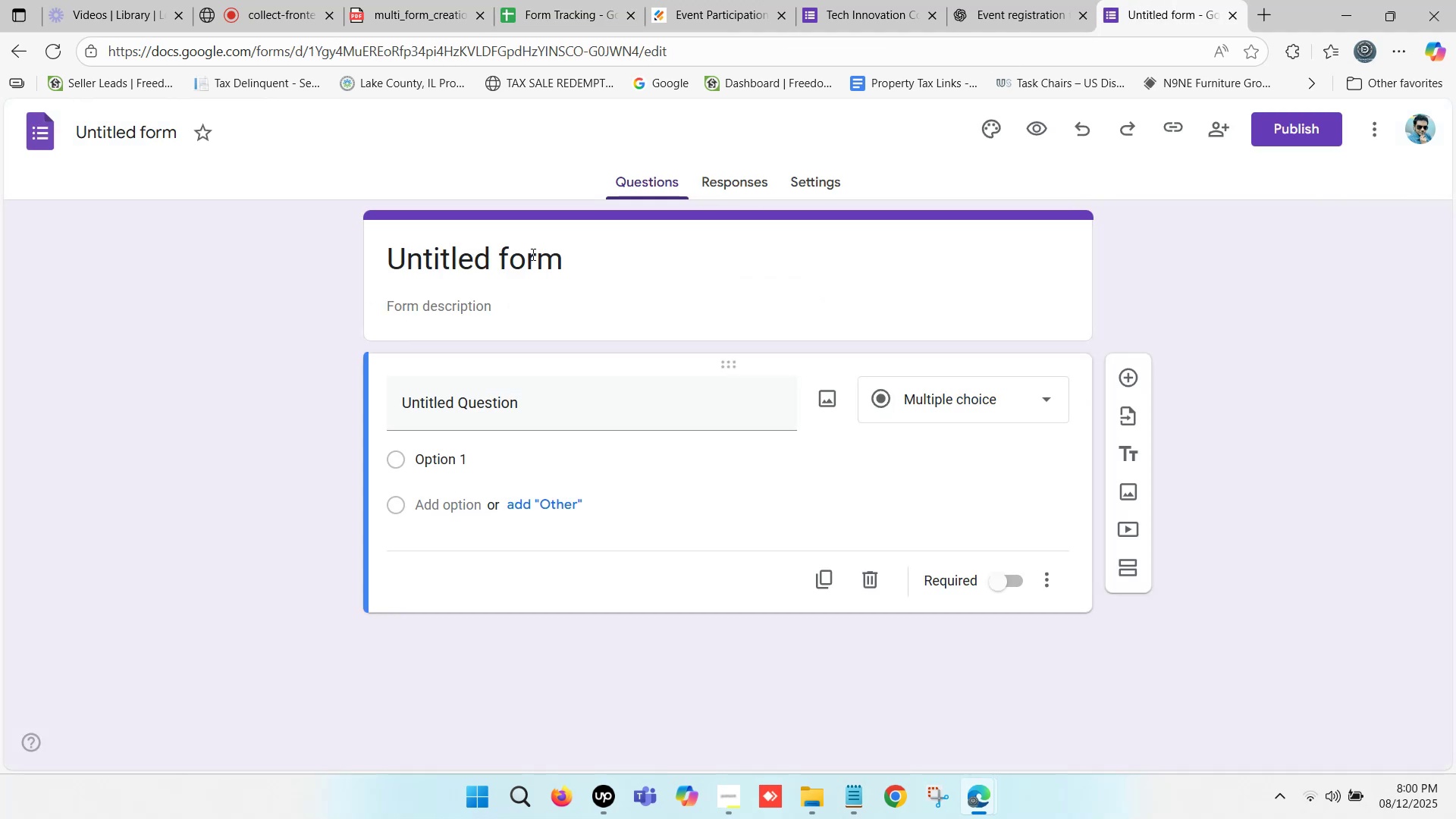 
left_click([532, 253])
 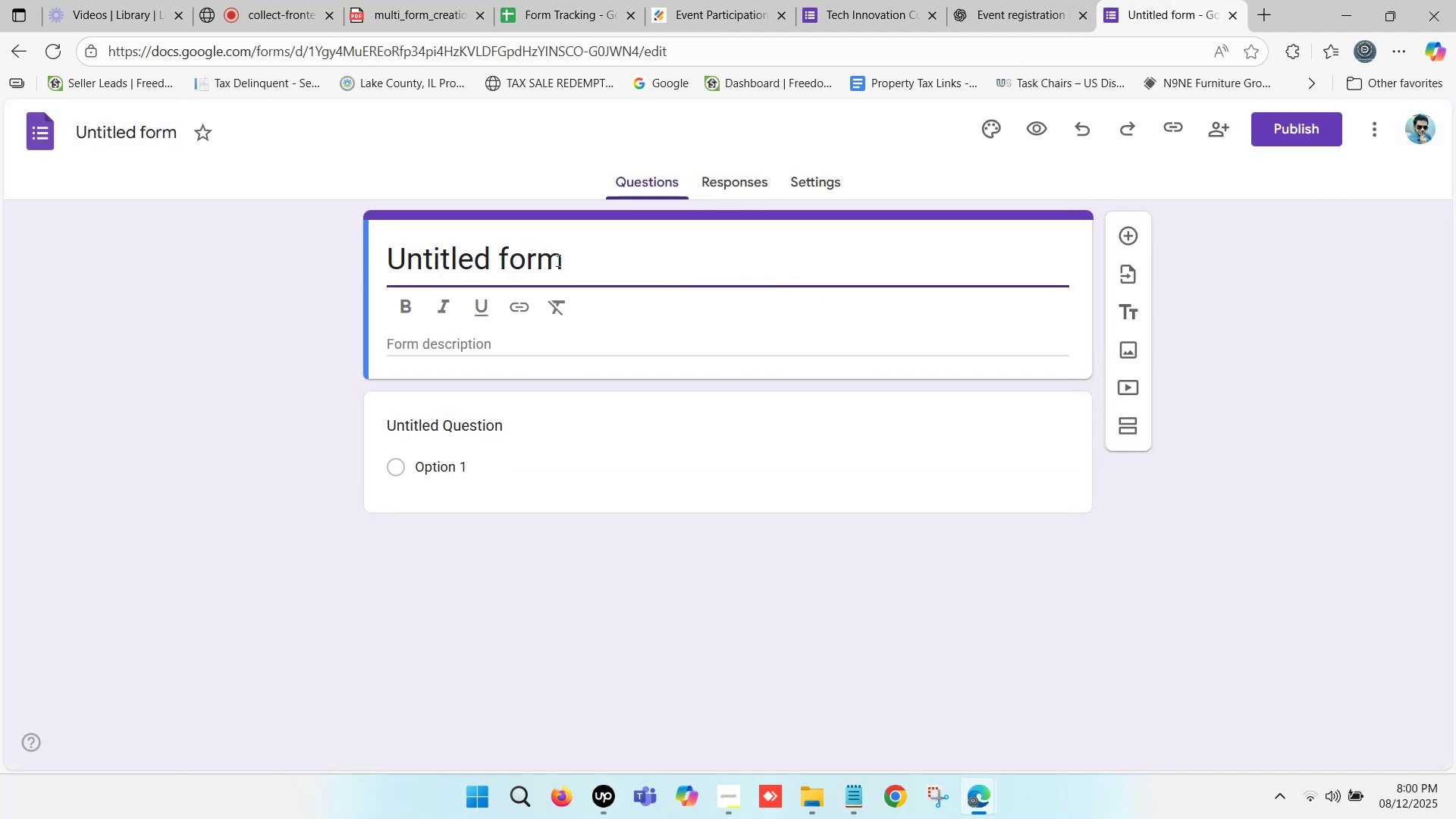 
left_click([558, 260])
 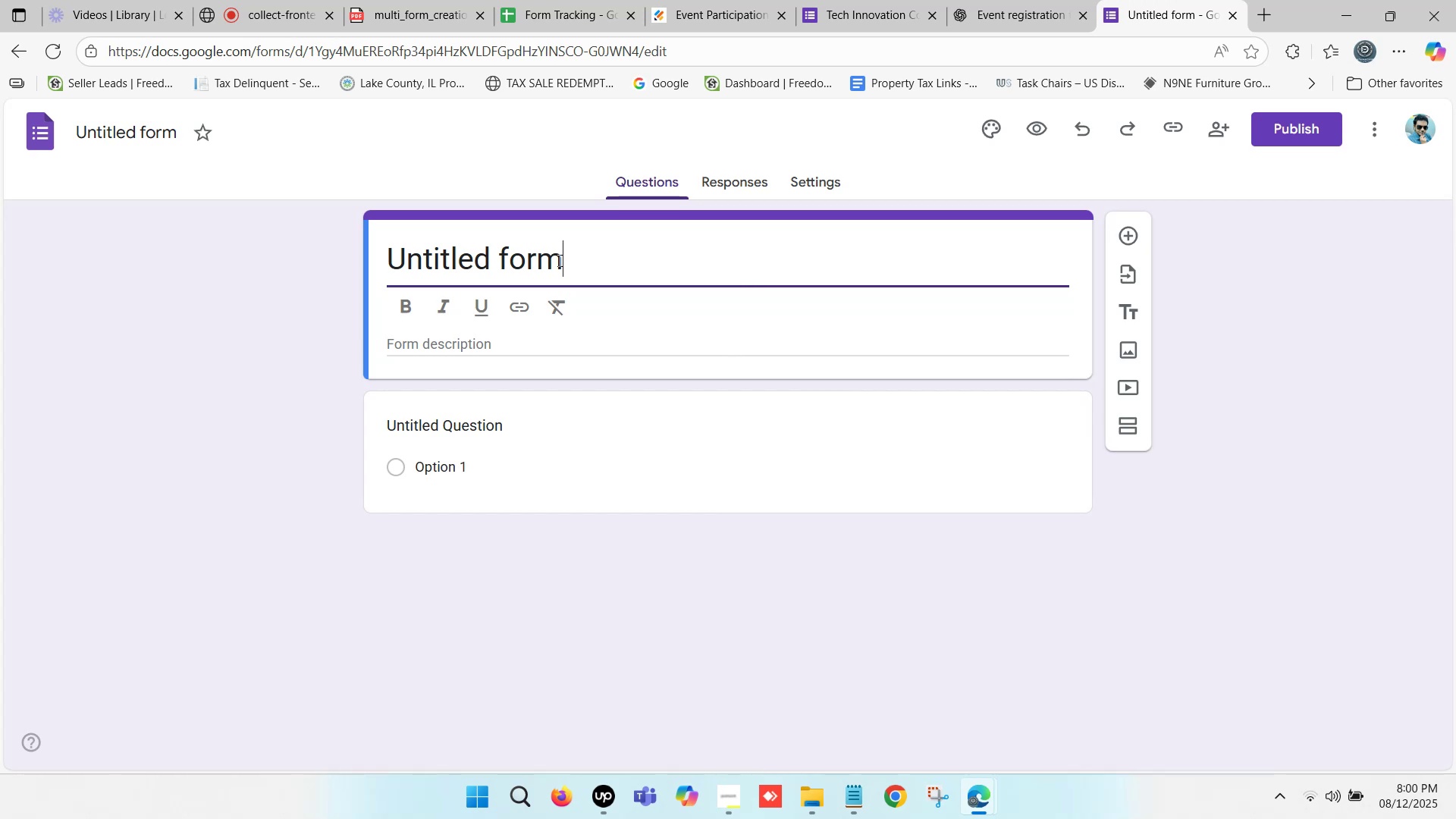 
key(Control+A)
 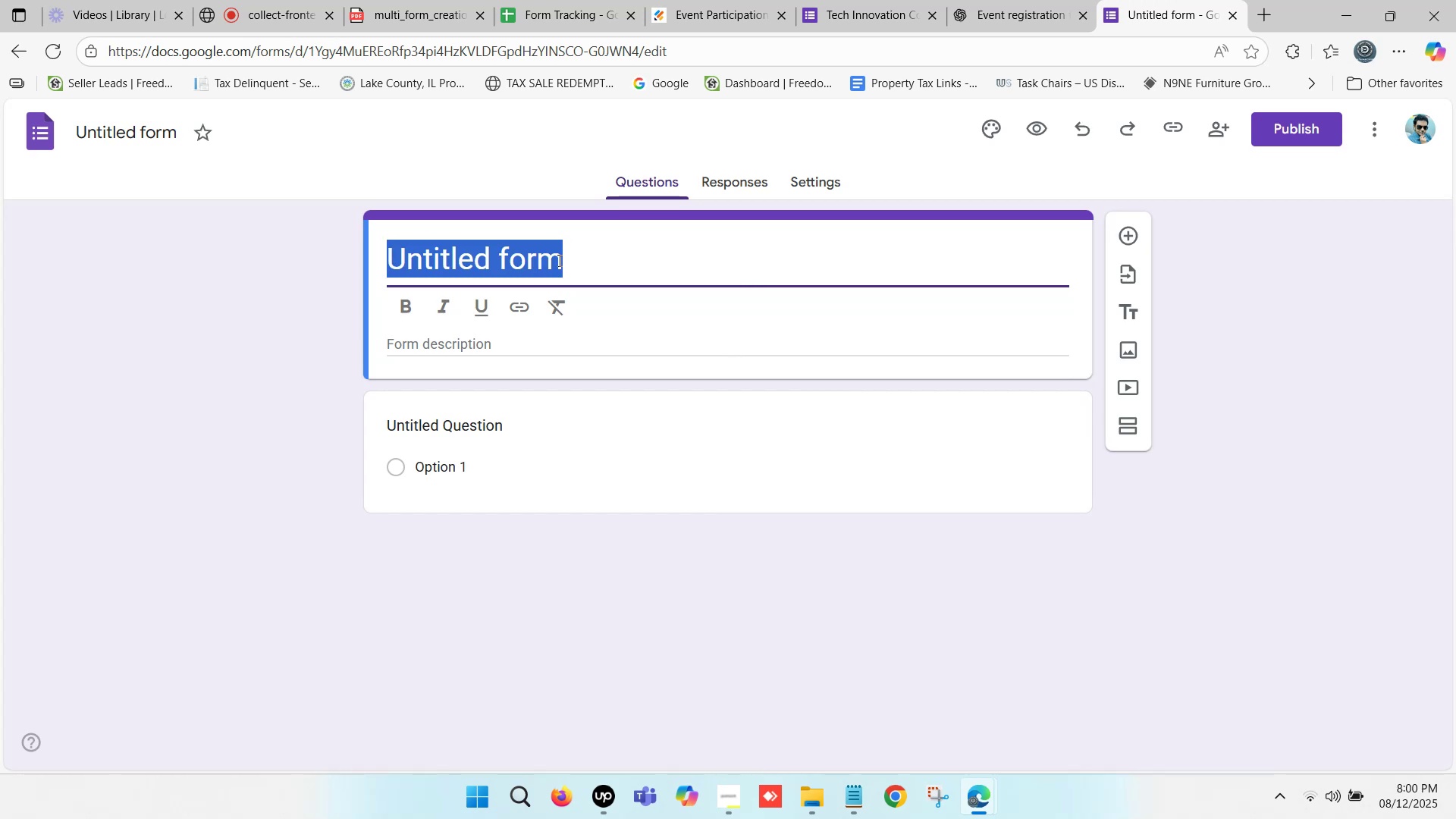 
key(Control+V)
 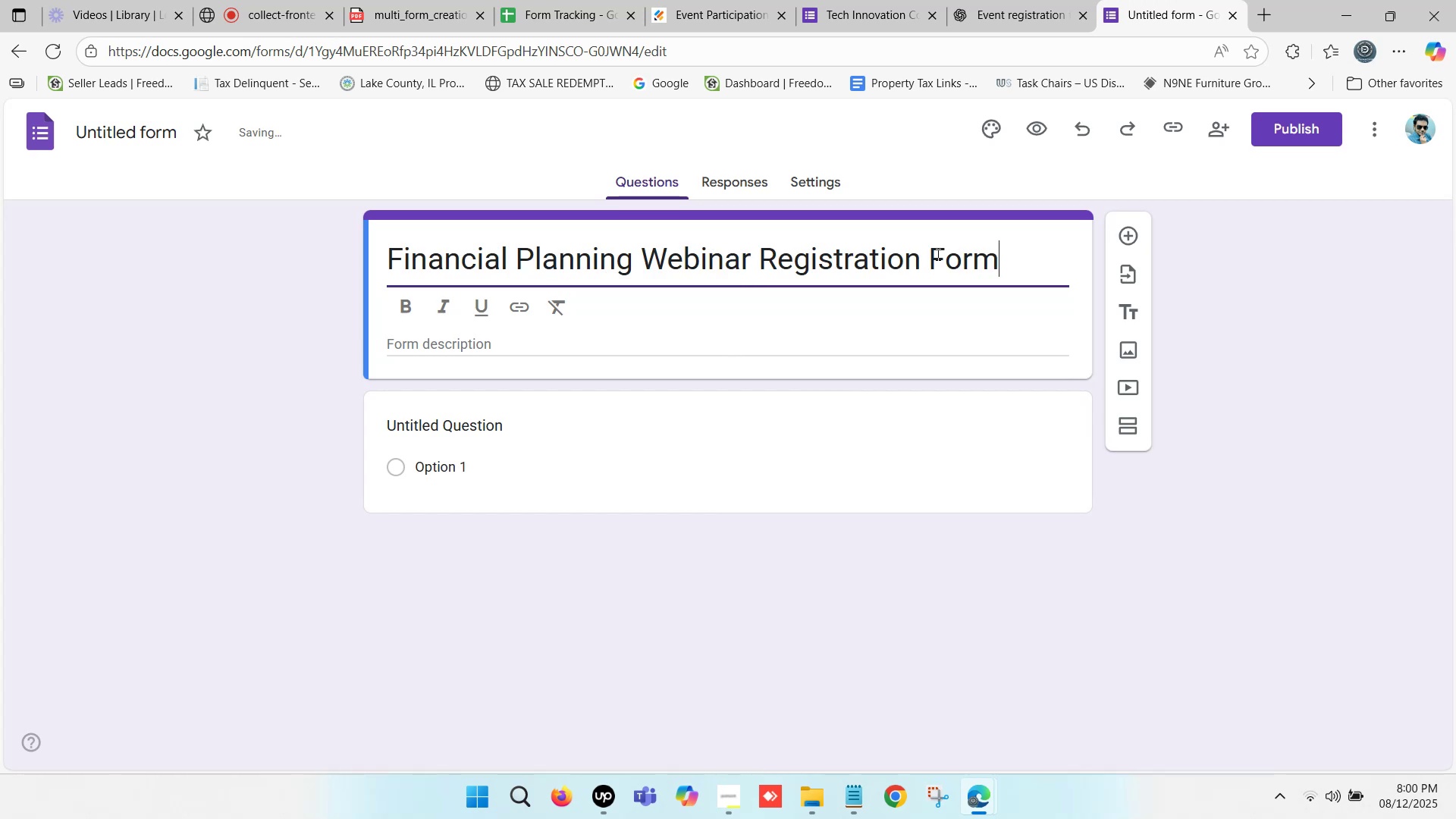 
left_click_drag(start_coordinate=[1003, 251], to_coordinate=[369, 251])
 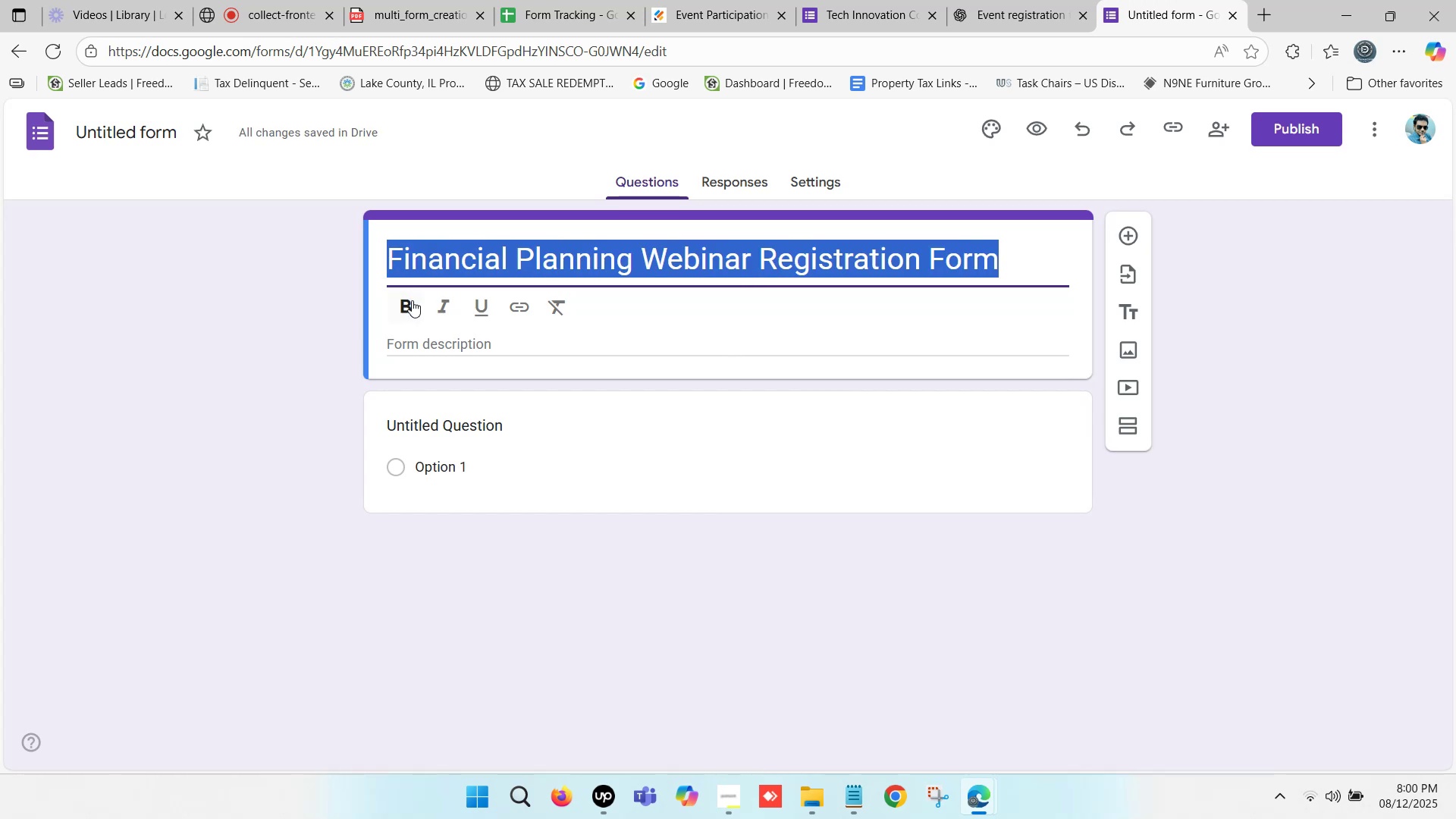 
left_click([412, 303])
 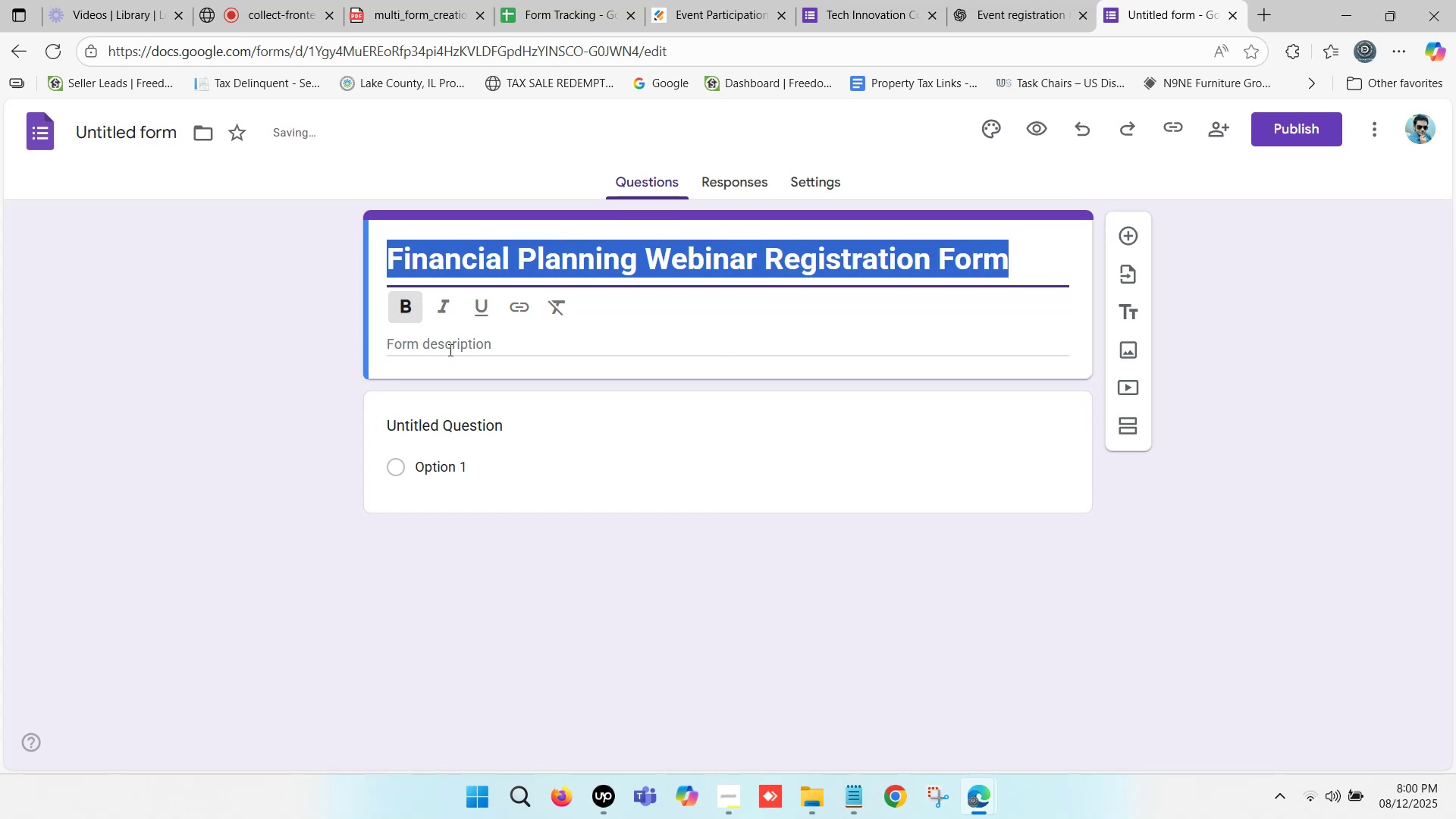 
left_click([452, 342])
 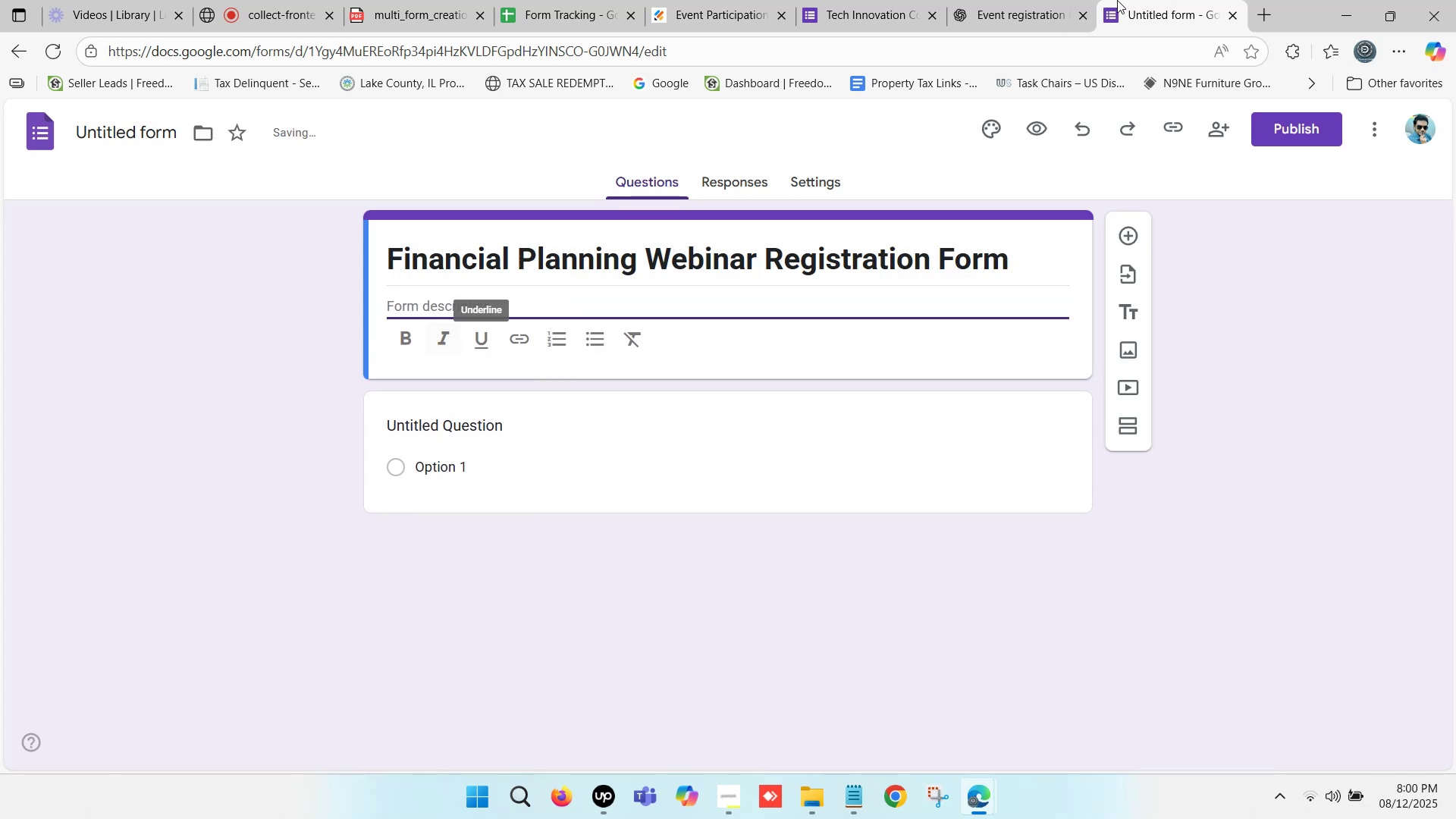 
left_click([1068, 0])
 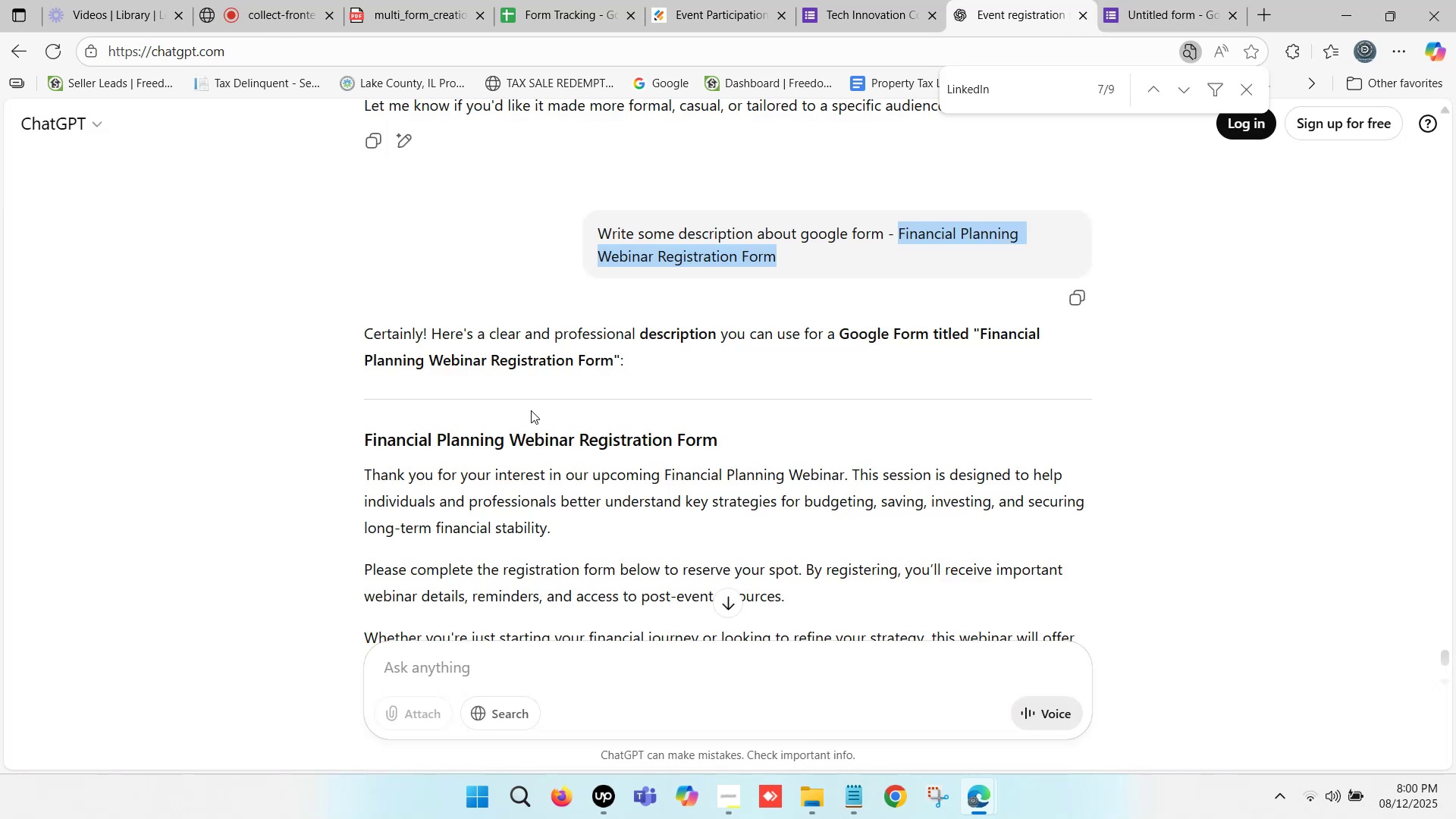 
scroll: coordinate [381, 380], scroll_direction: down, amount: 2.0
 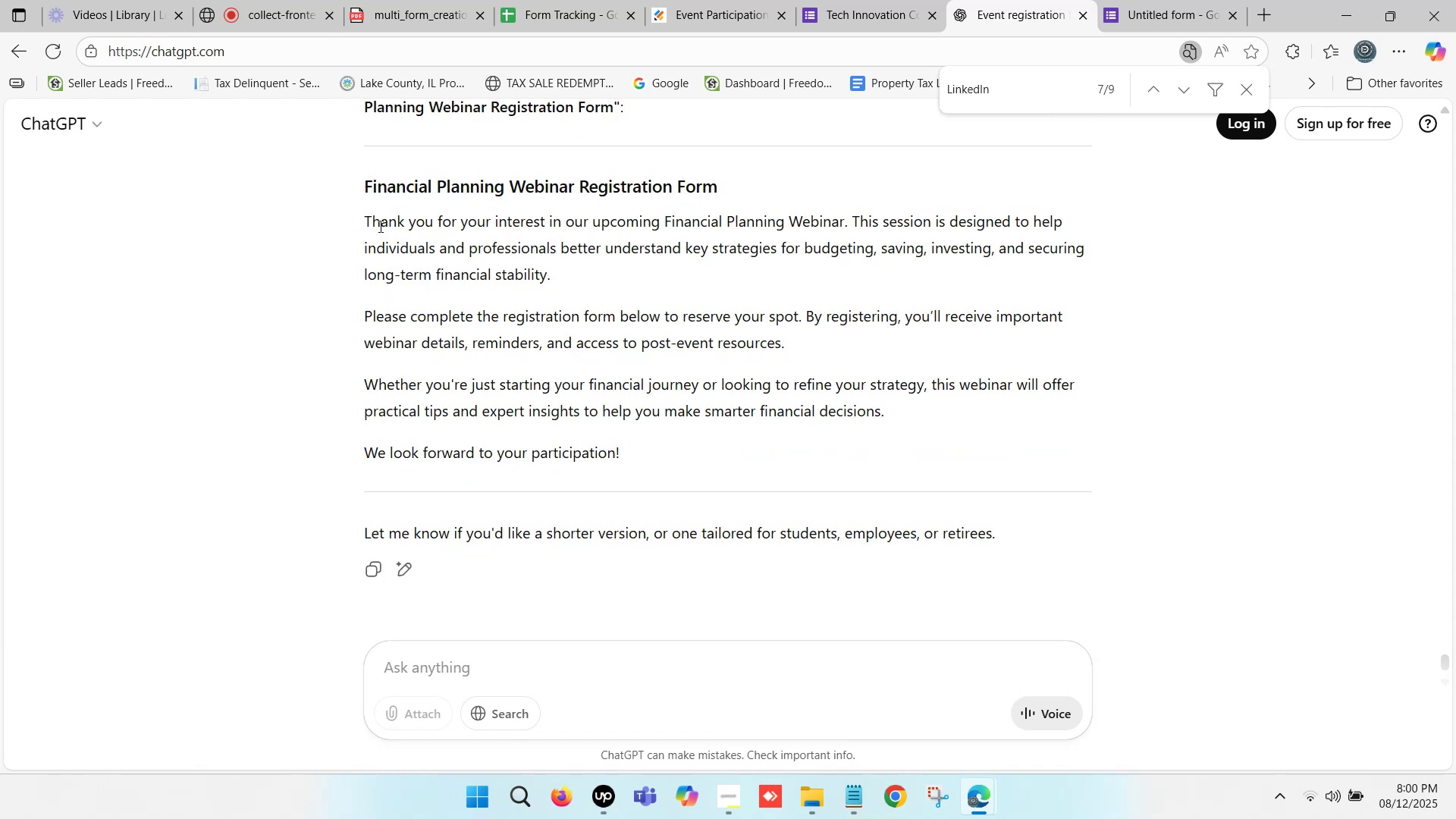 
left_click_drag(start_coordinate=[365, 216], to_coordinate=[620, 449])
 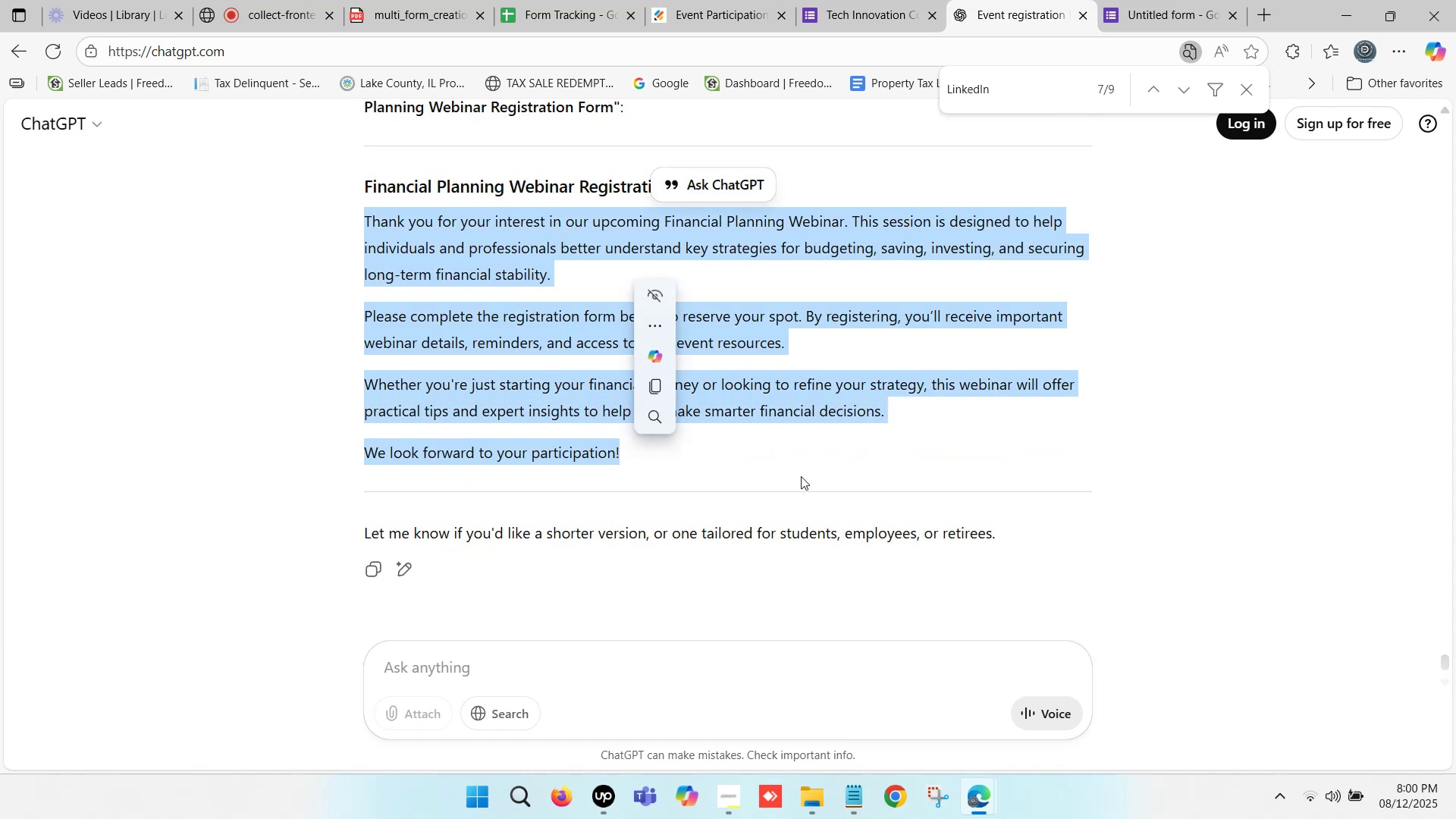 
key(Control+C)
 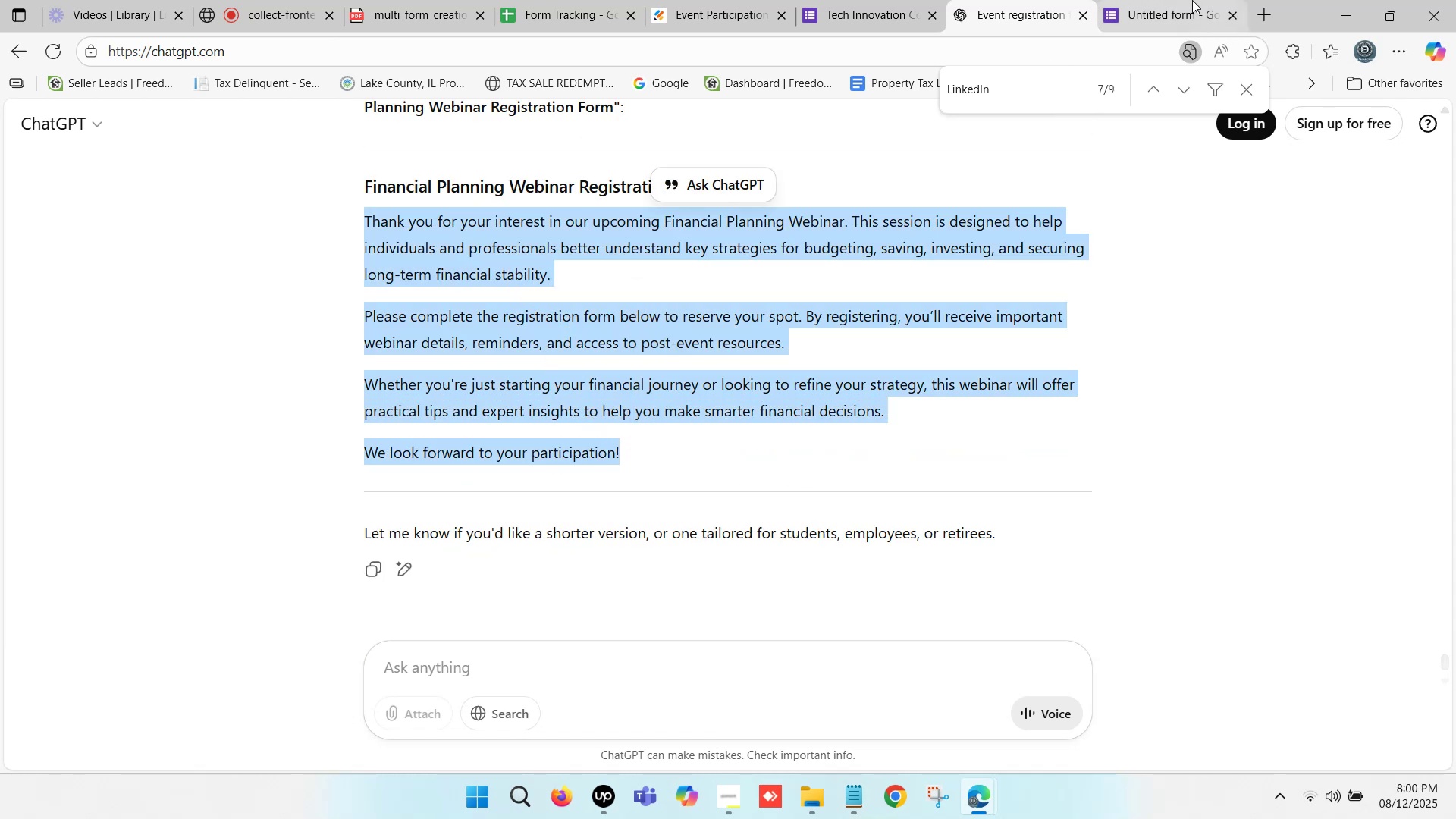 
left_click([1194, 0])
 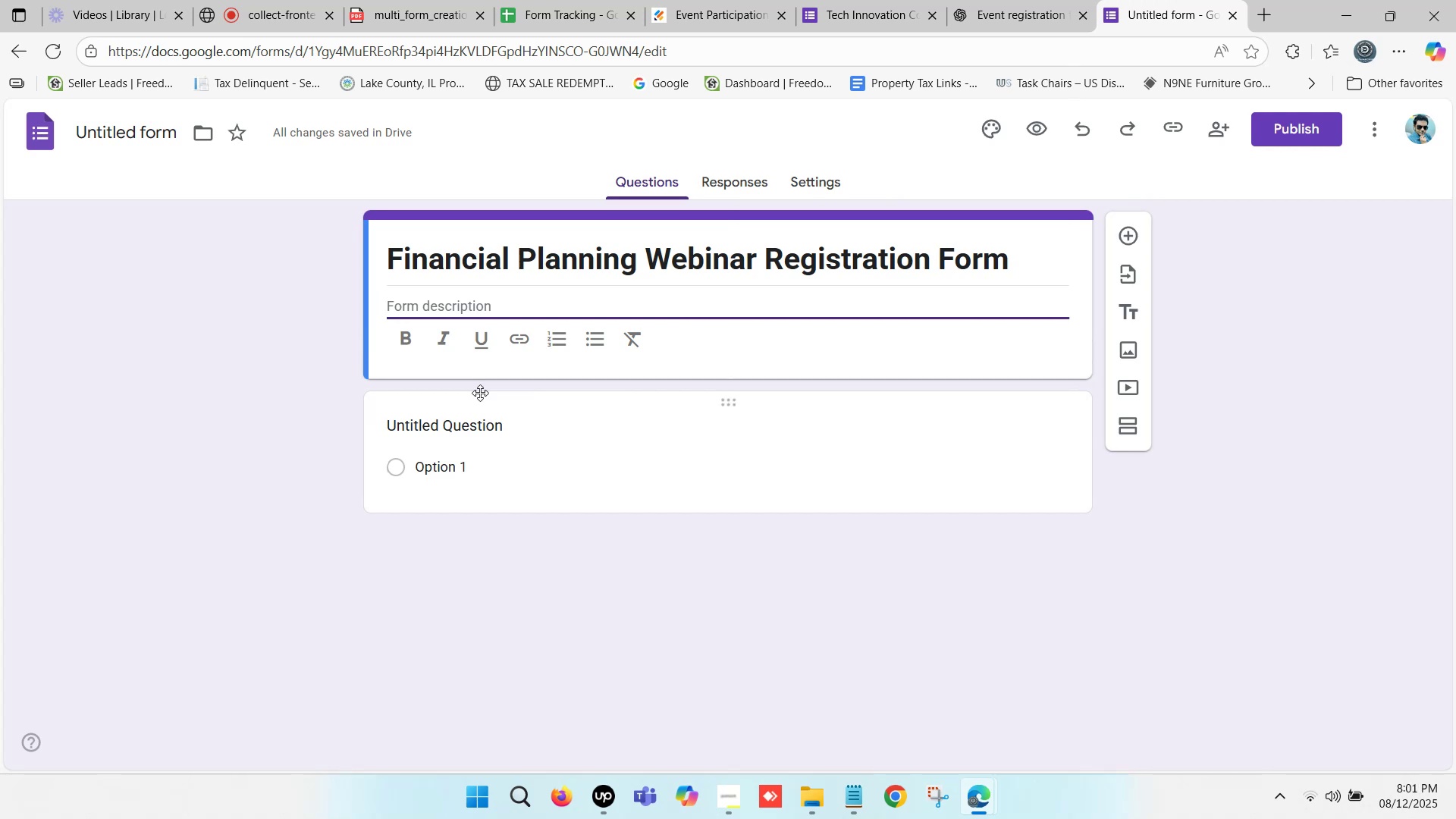 
key(Control+V)
 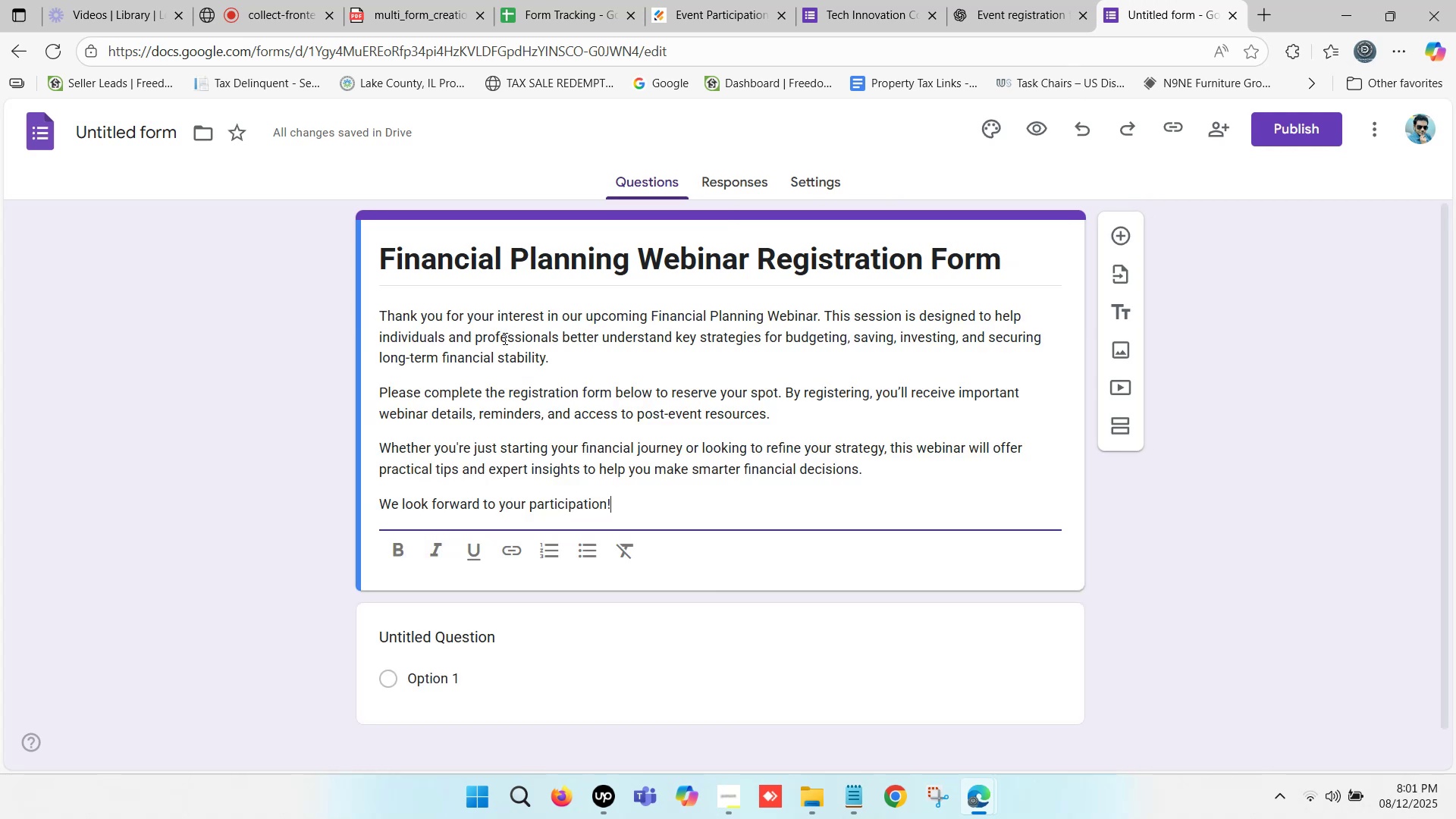 
scroll: coordinate [533, 347], scroll_direction: down, amount: 2.0
 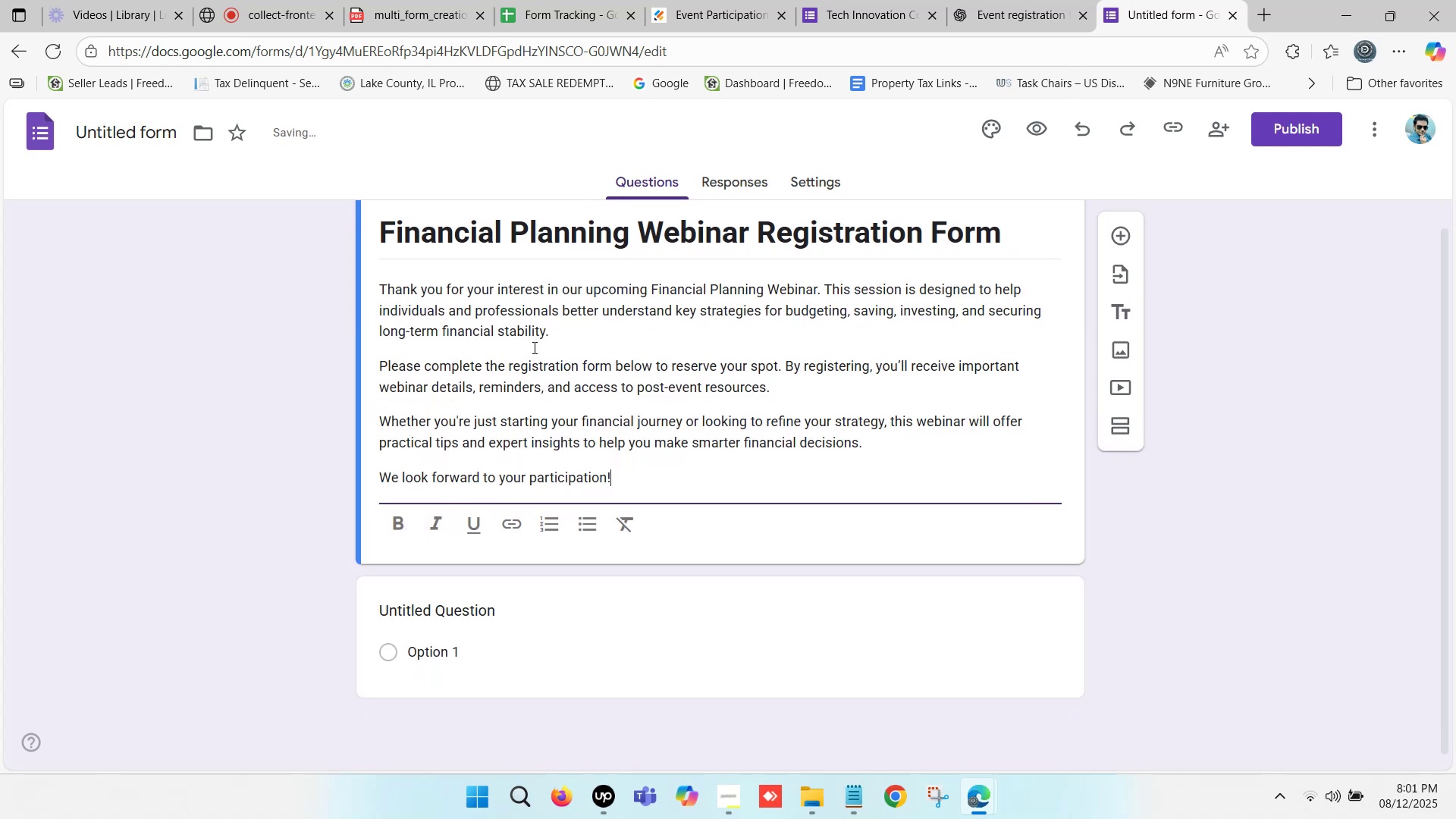 
scroll: coordinate [534, 347], scroll_direction: up, amount: 2.0
 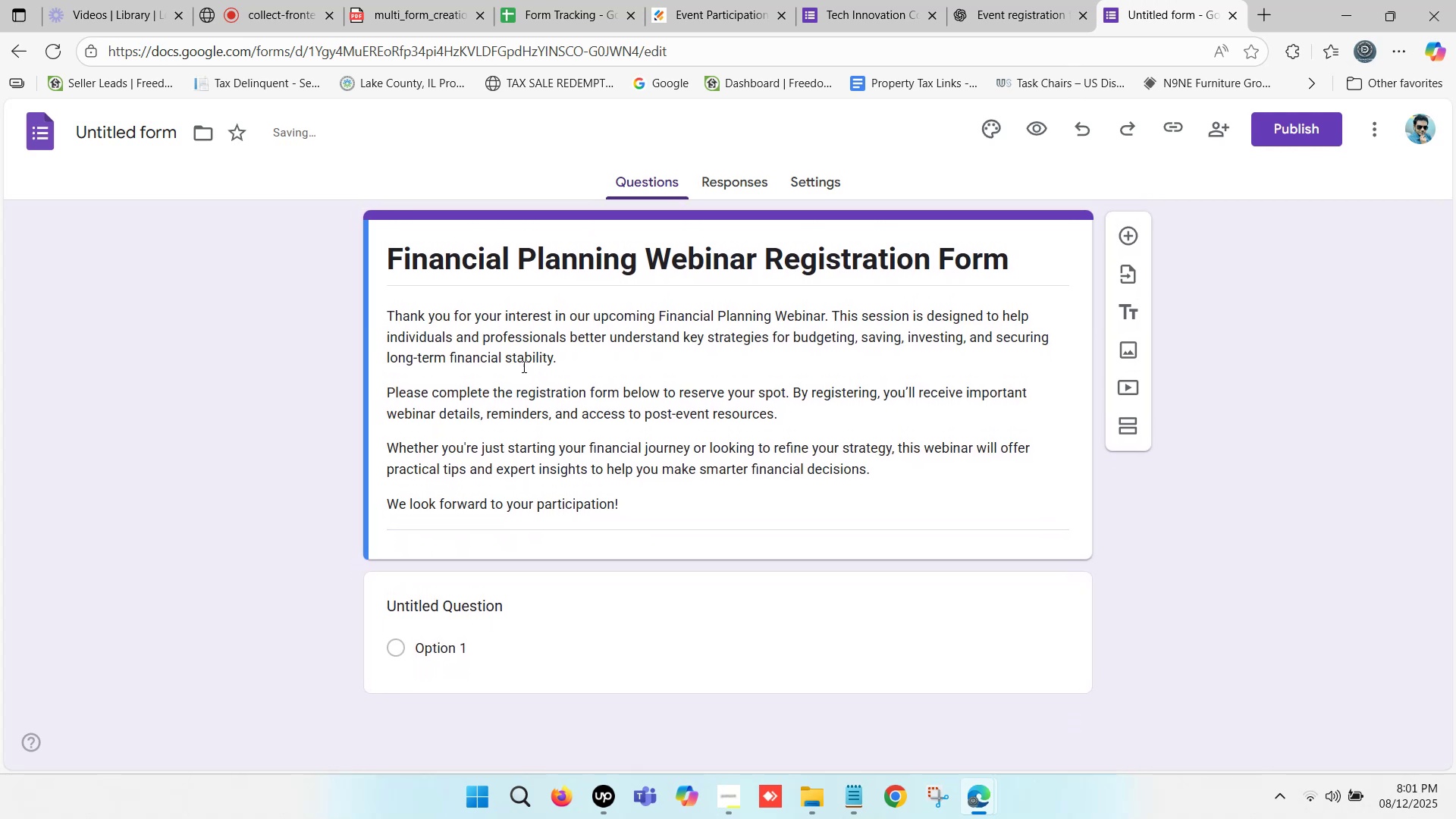 
scroll: coordinate [545, 349], scroll_direction: down, amount: 4.0
 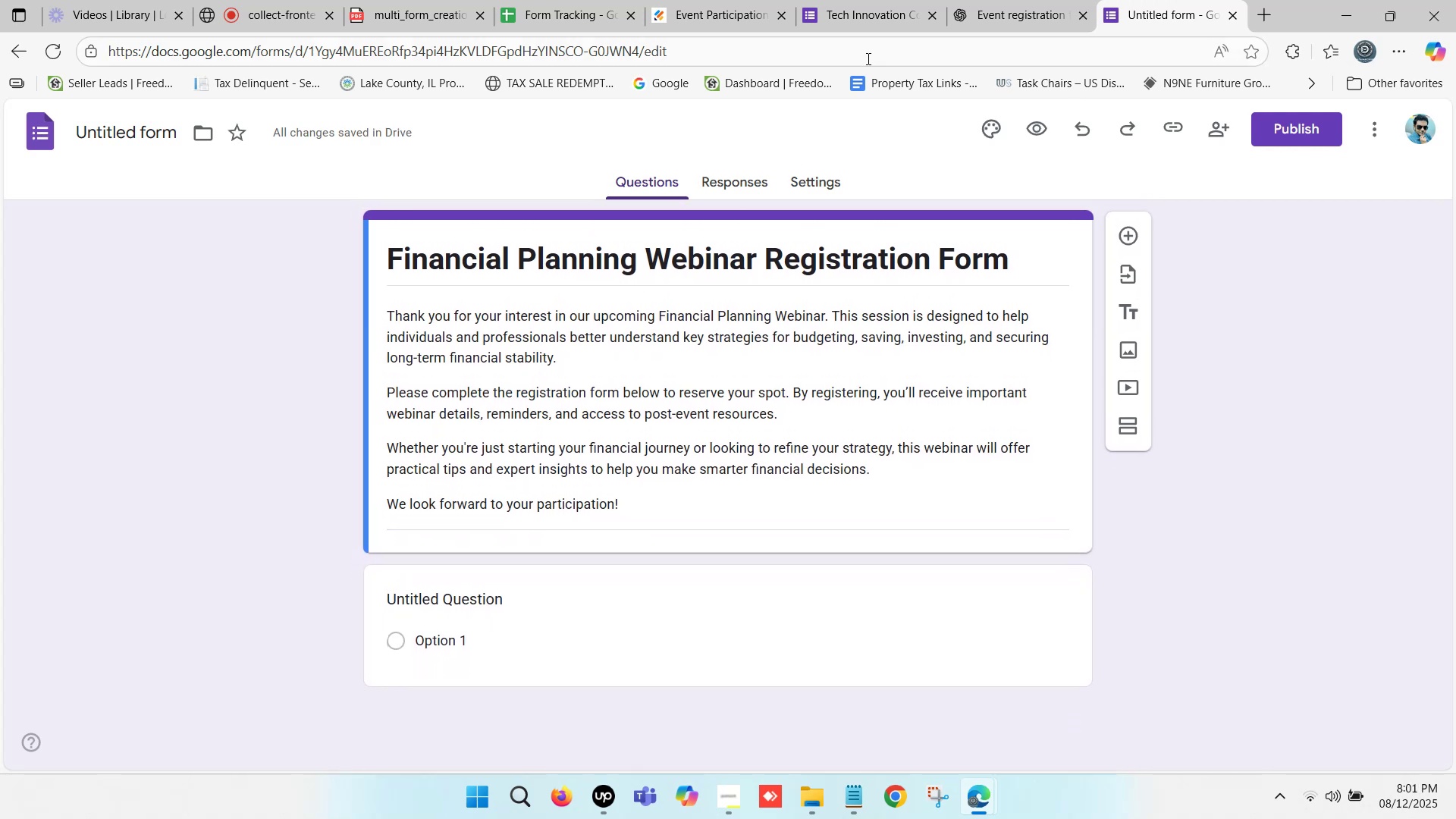 
left_click([831, 0])
 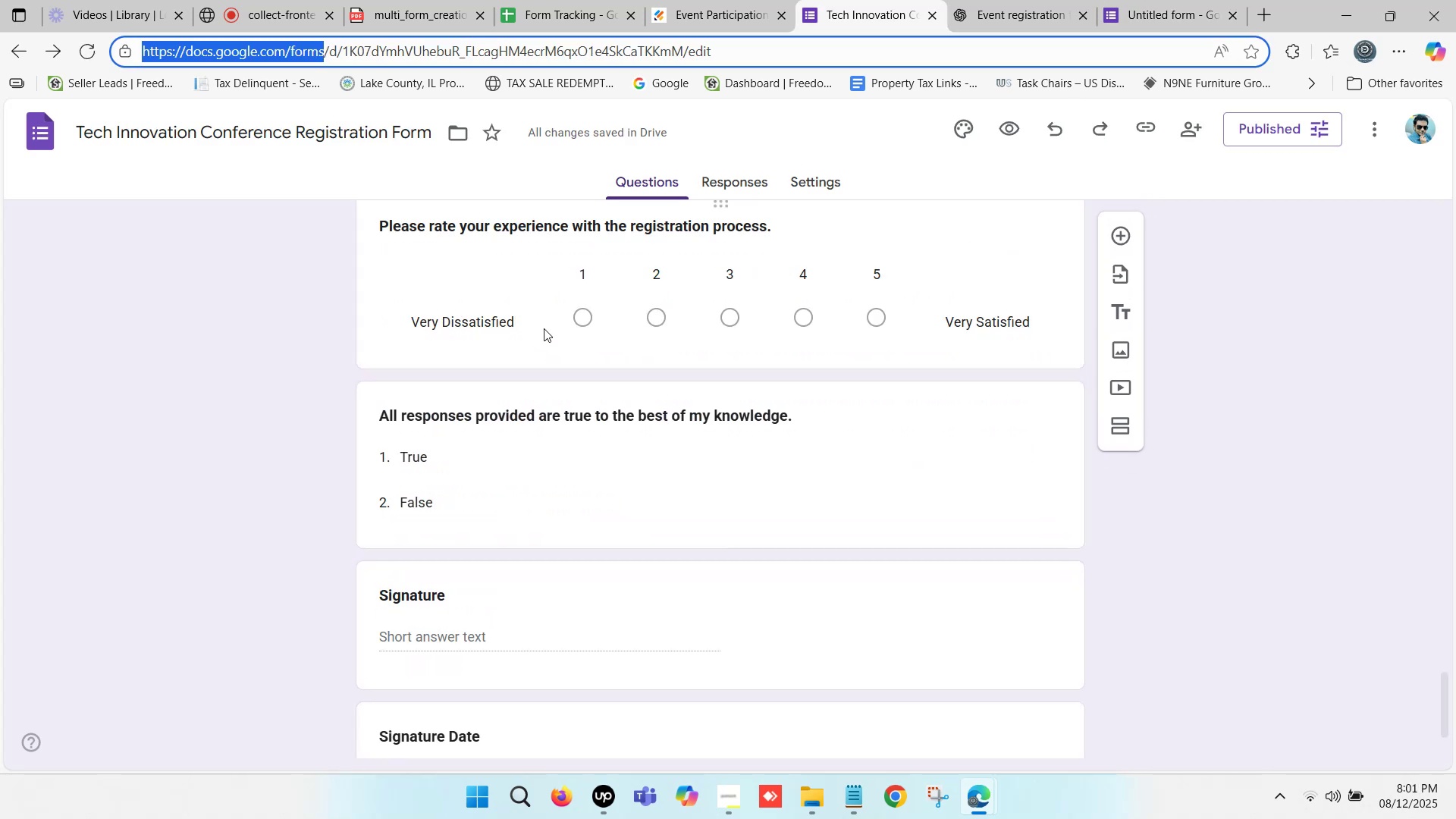 
scroll: coordinate [460, 368], scroll_direction: up, amount: 28.0
 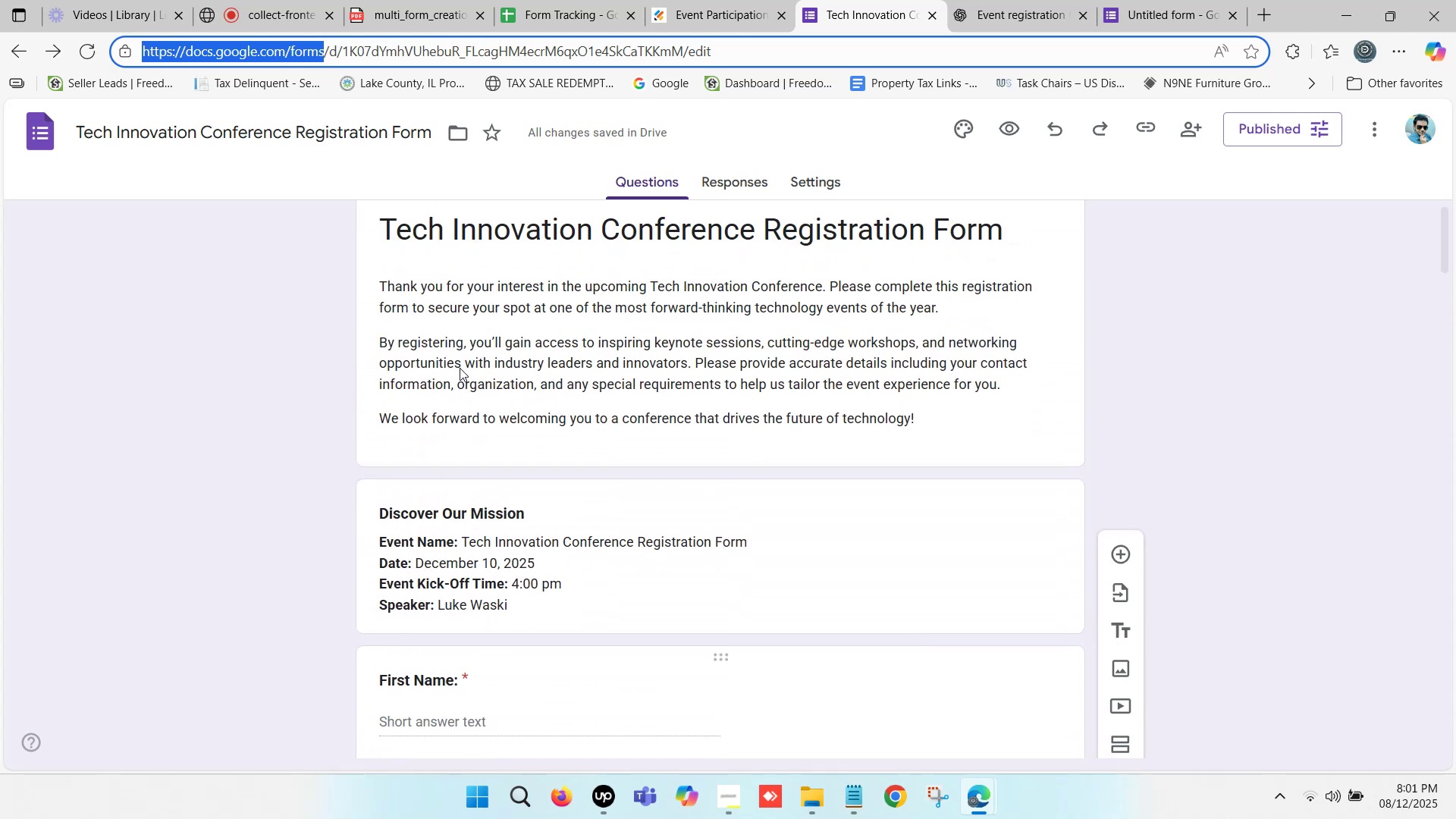 
scroll: coordinate [453, 369], scroll_direction: down, amount: 1.0
 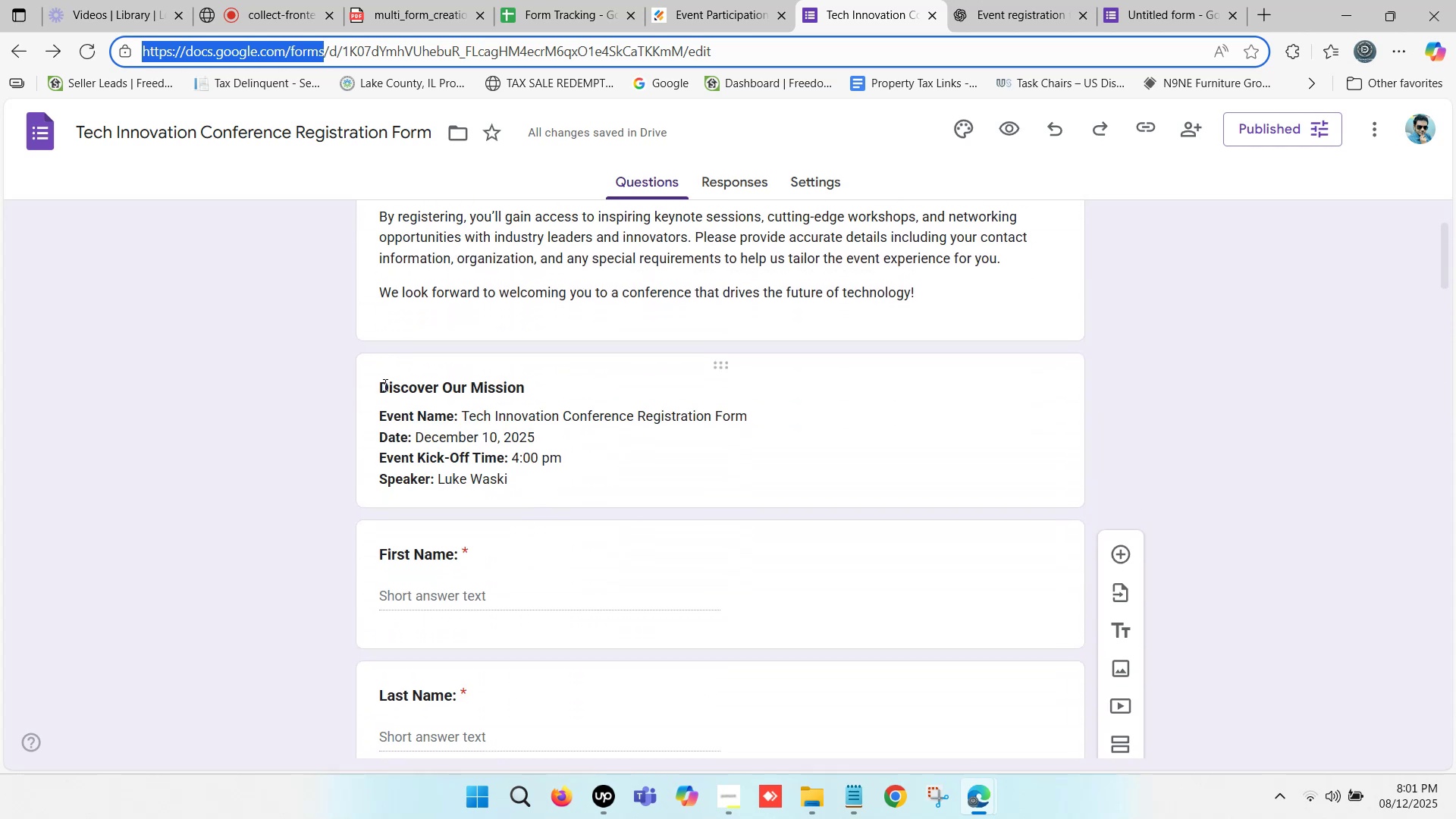 
left_click_drag(start_coordinate=[381, 381], to_coordinate=[486, 384])
 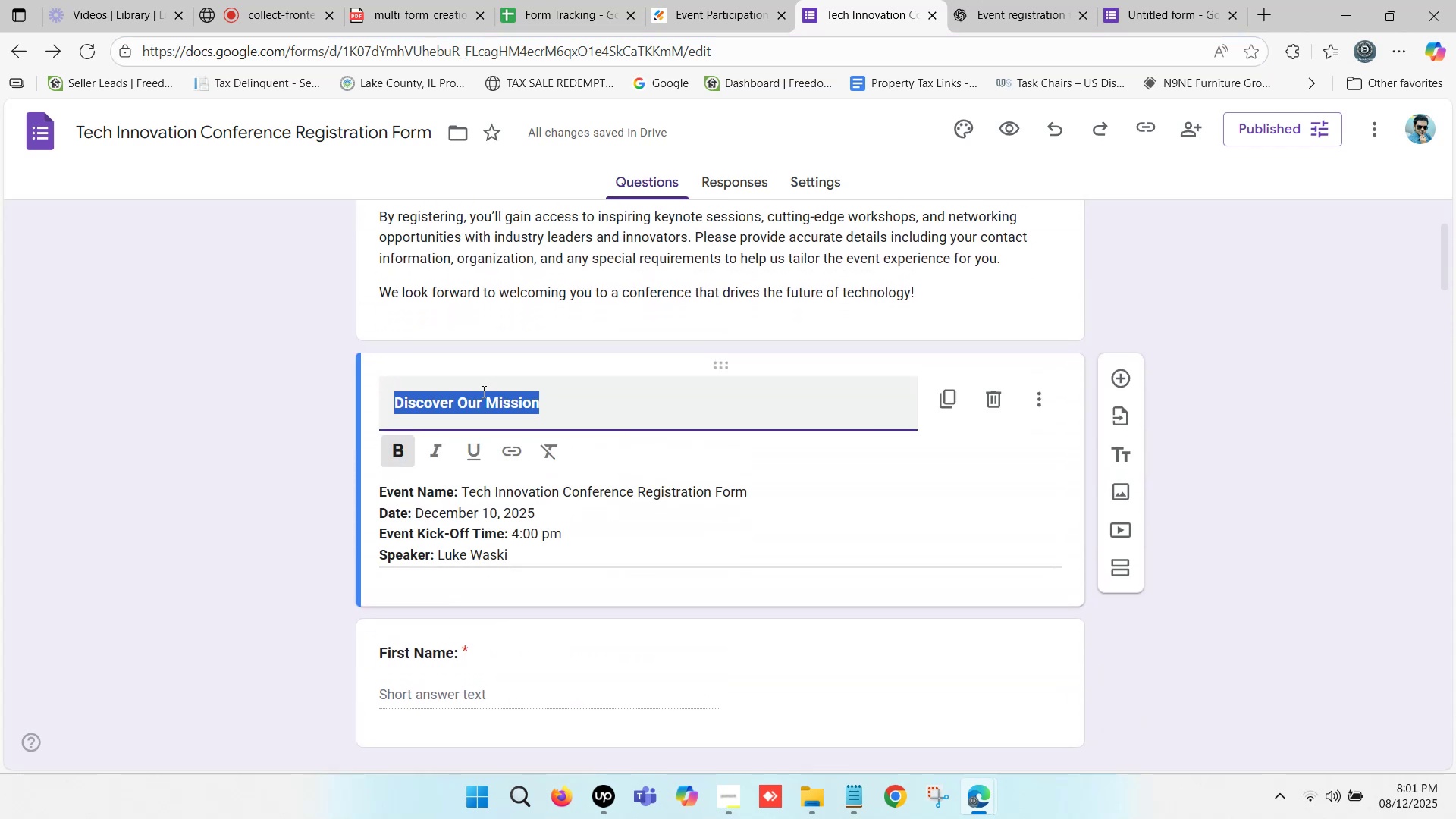 
key(Control+C)
 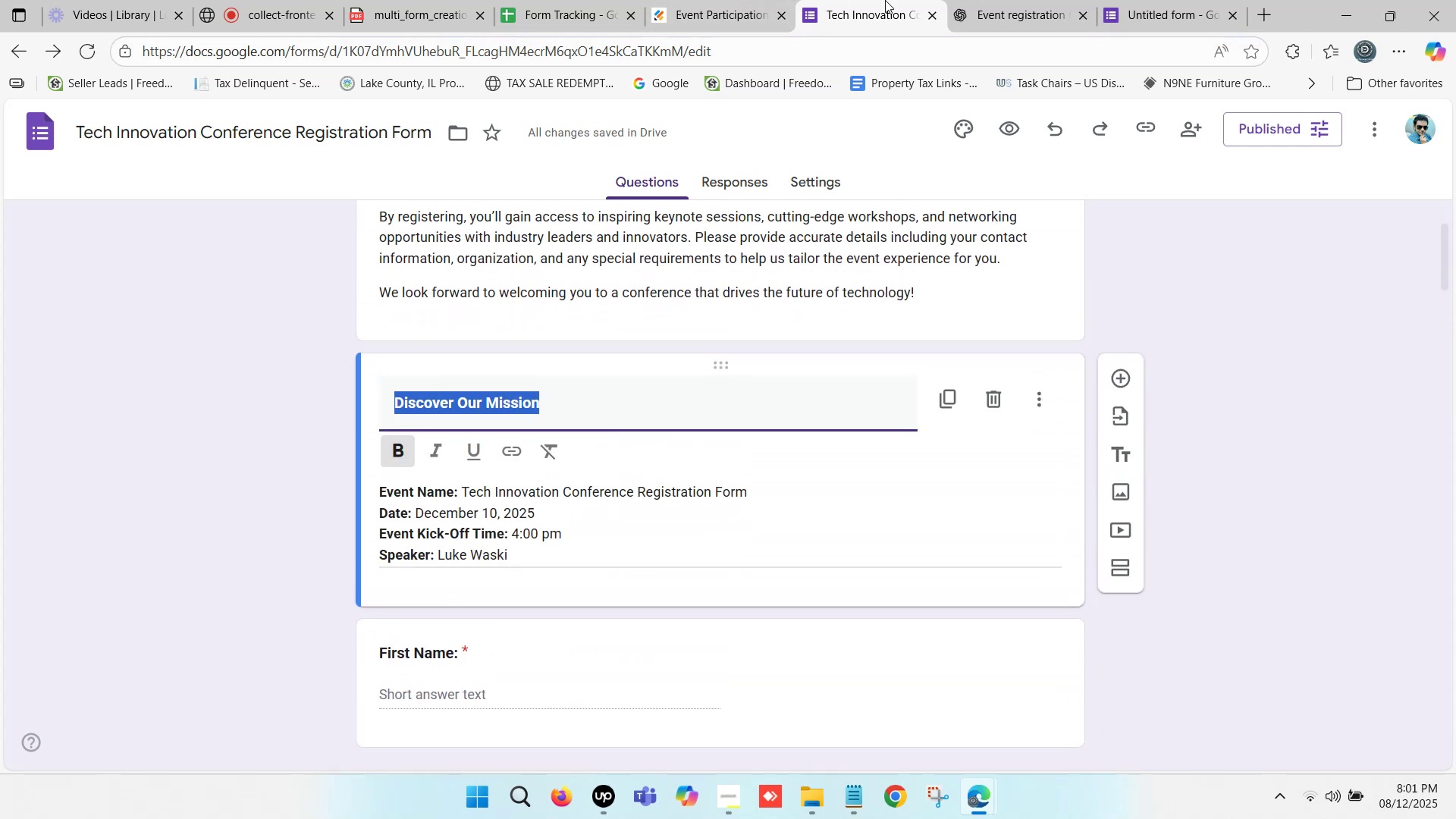 
left_click([1009, 0])
 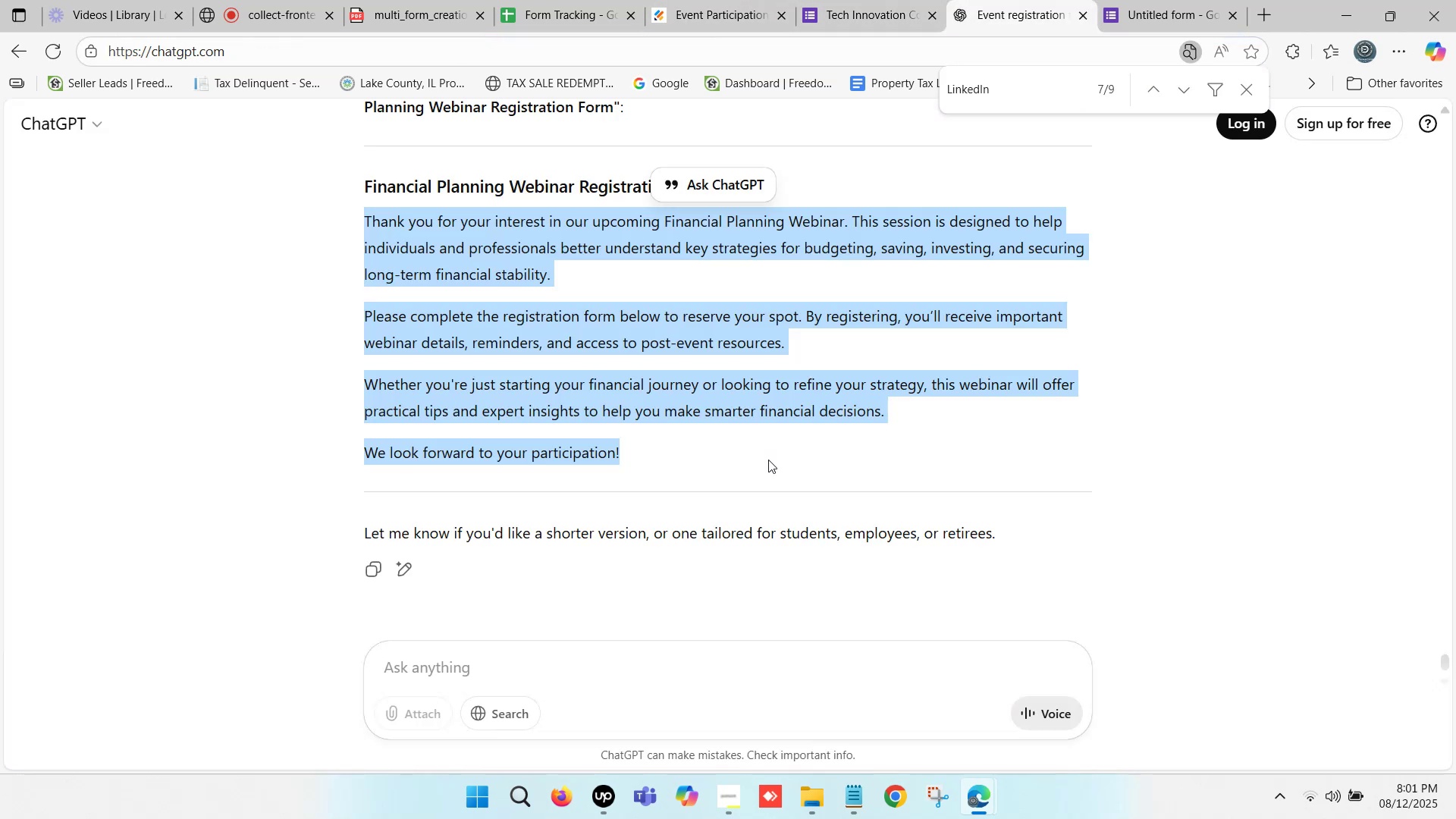 
key(Control+F)
 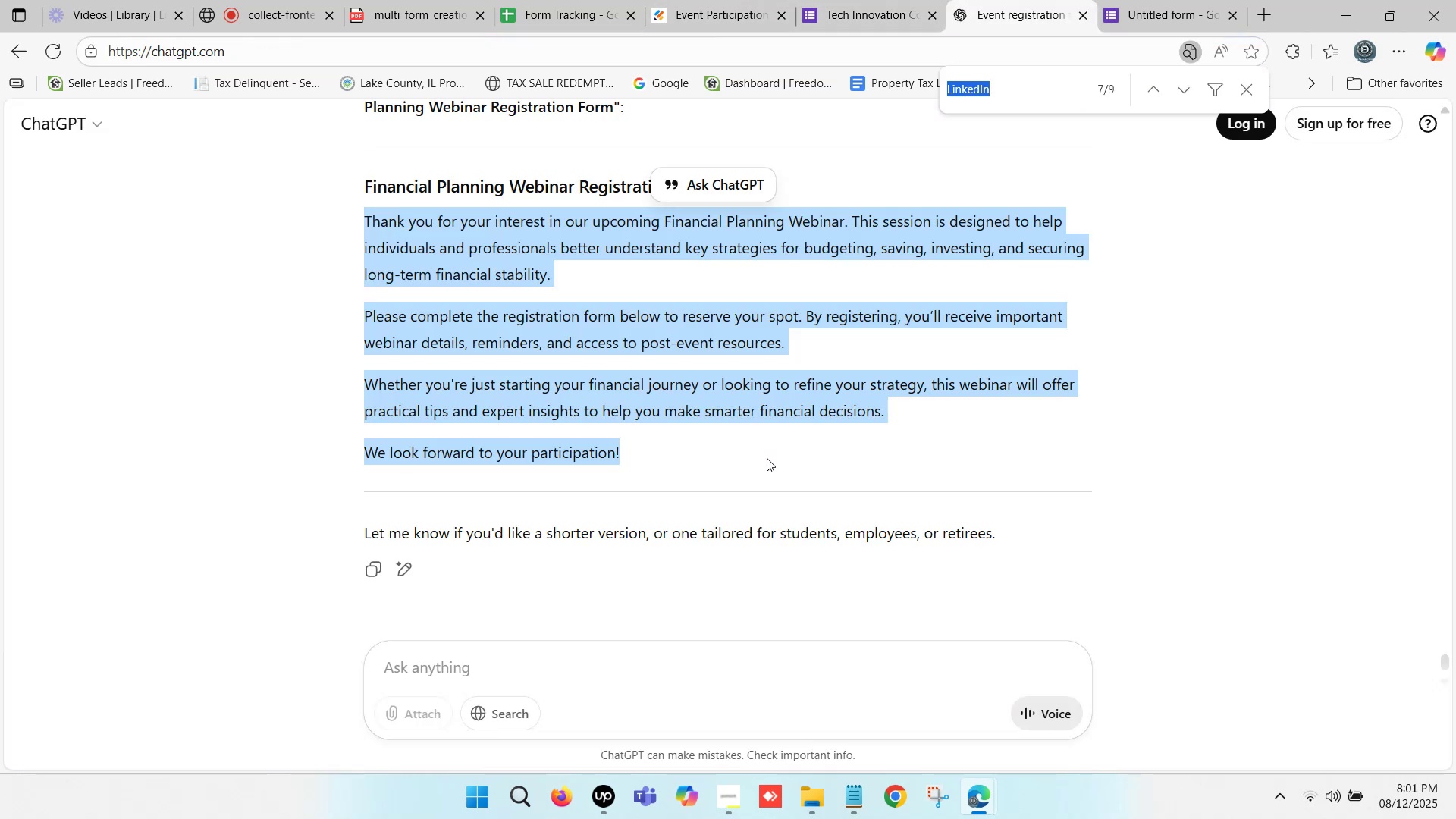 
key(Control+V)
 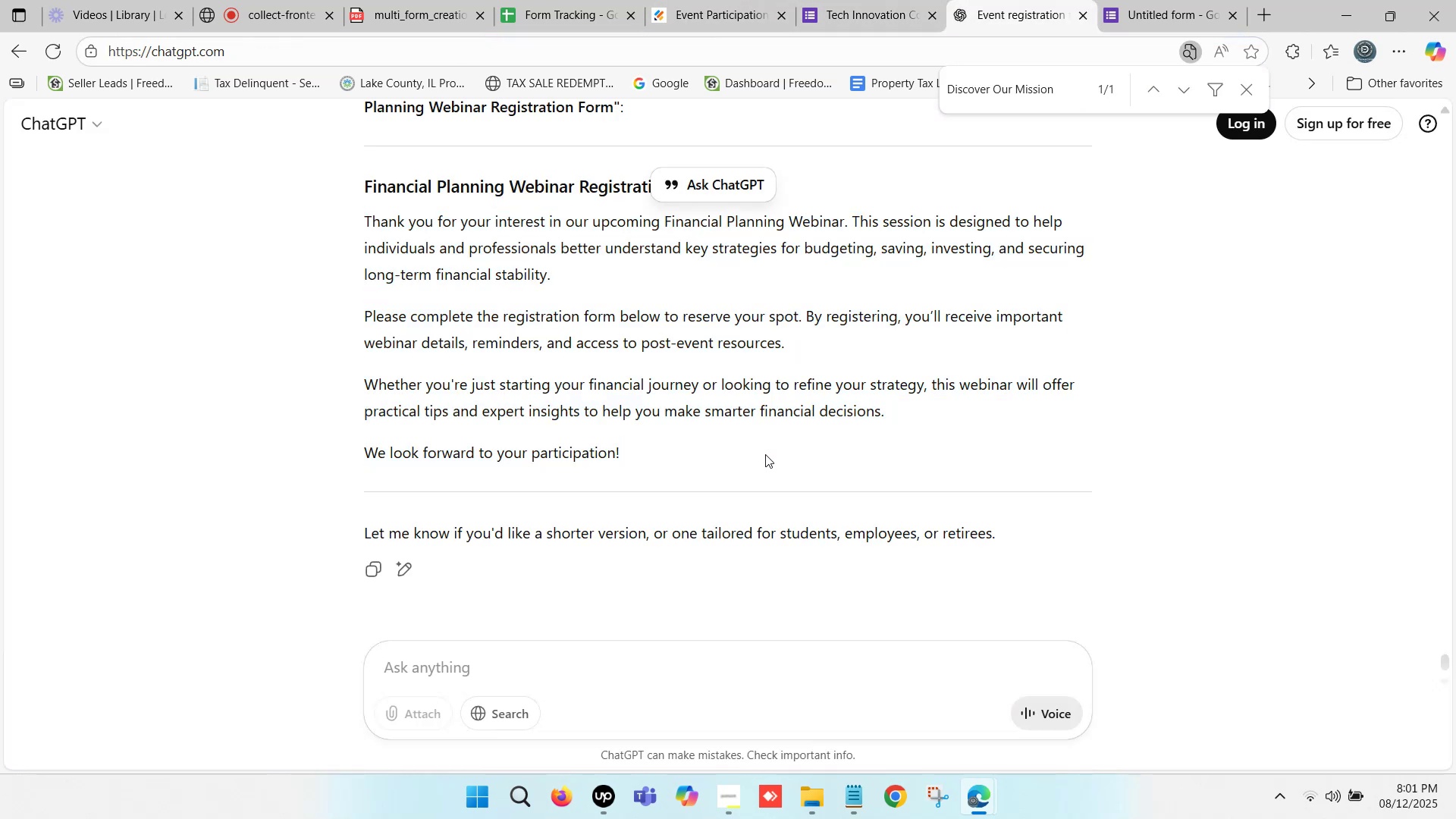 
key(Enter)
 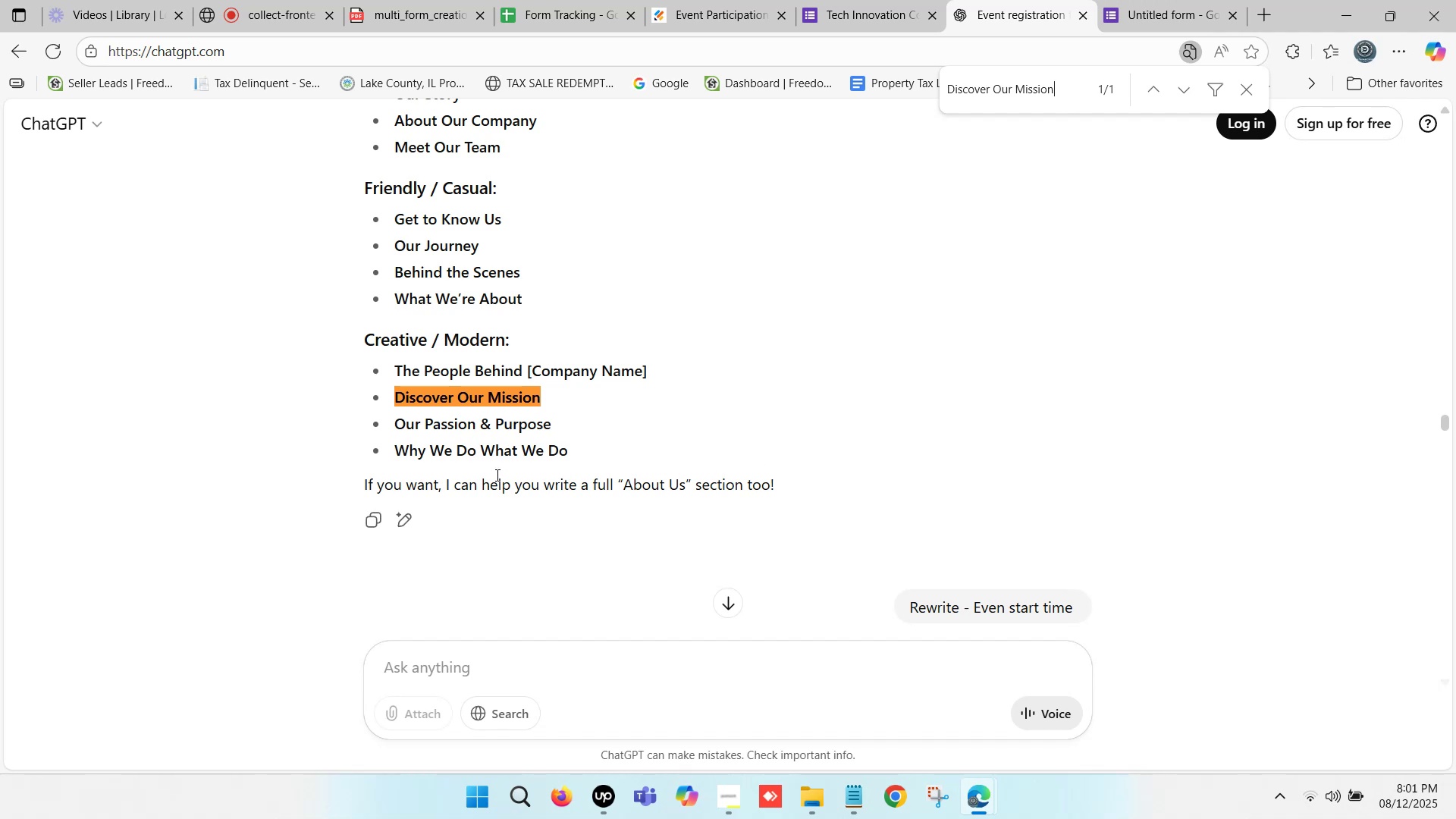 
scroll: coordinate [452, 456], scroll_direction: up, amount: 1.0
 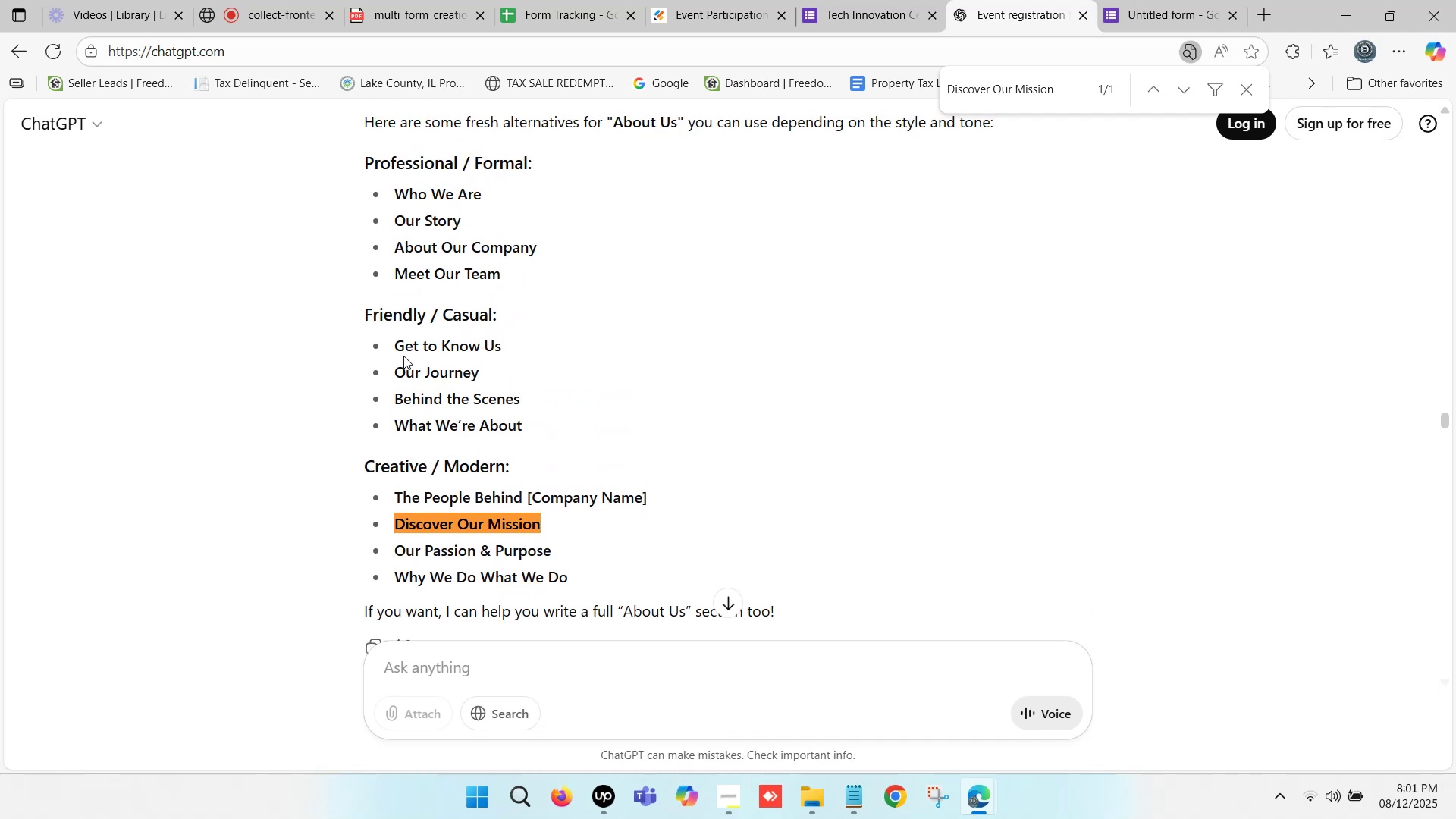 
wait(5.53)
 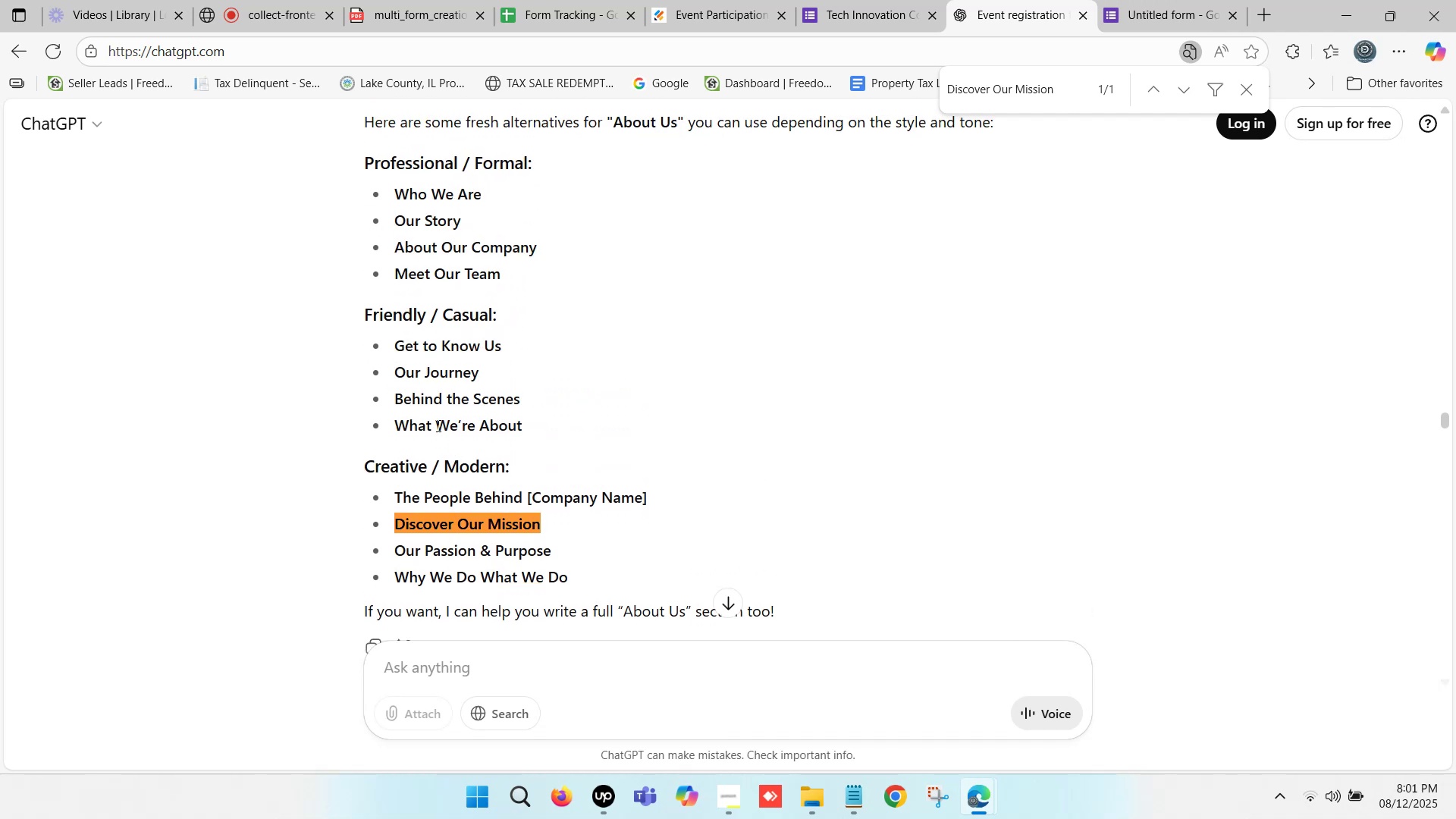 
left_click_drag(start_coordinate=[396, 350], to_coordinate=[498, 353])
 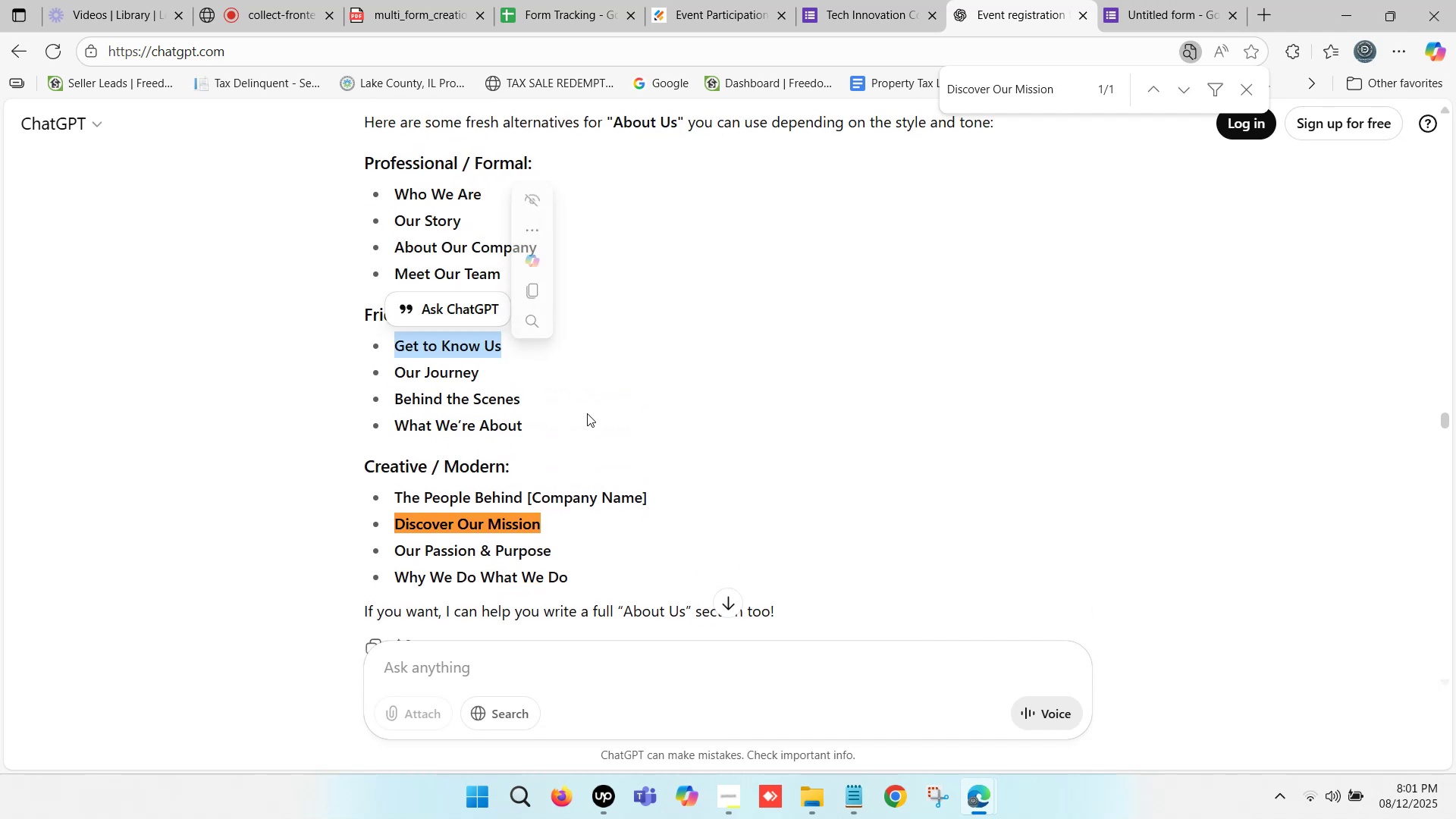 
key(Control+C)
 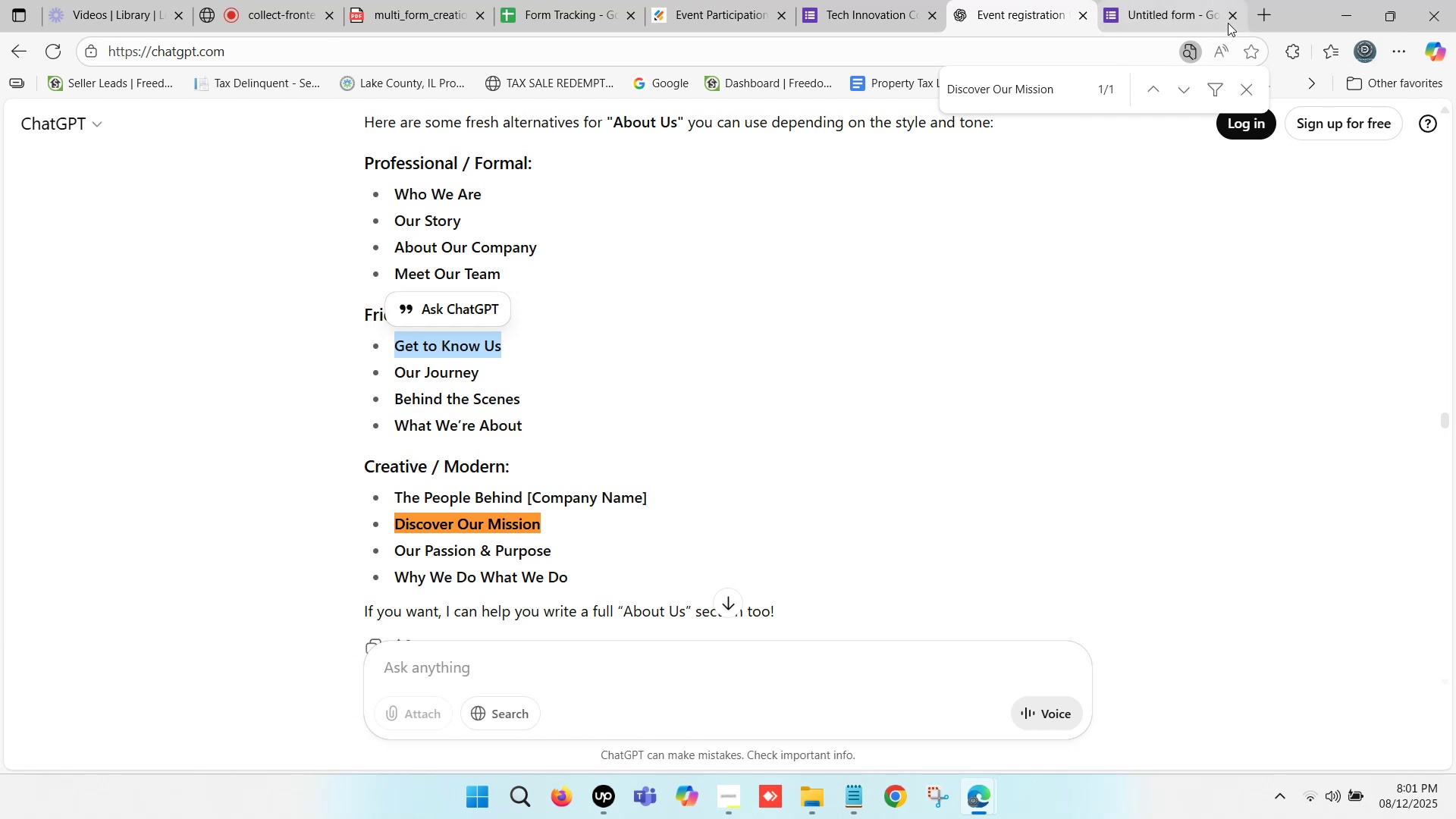 
left_click([1183, 0])
 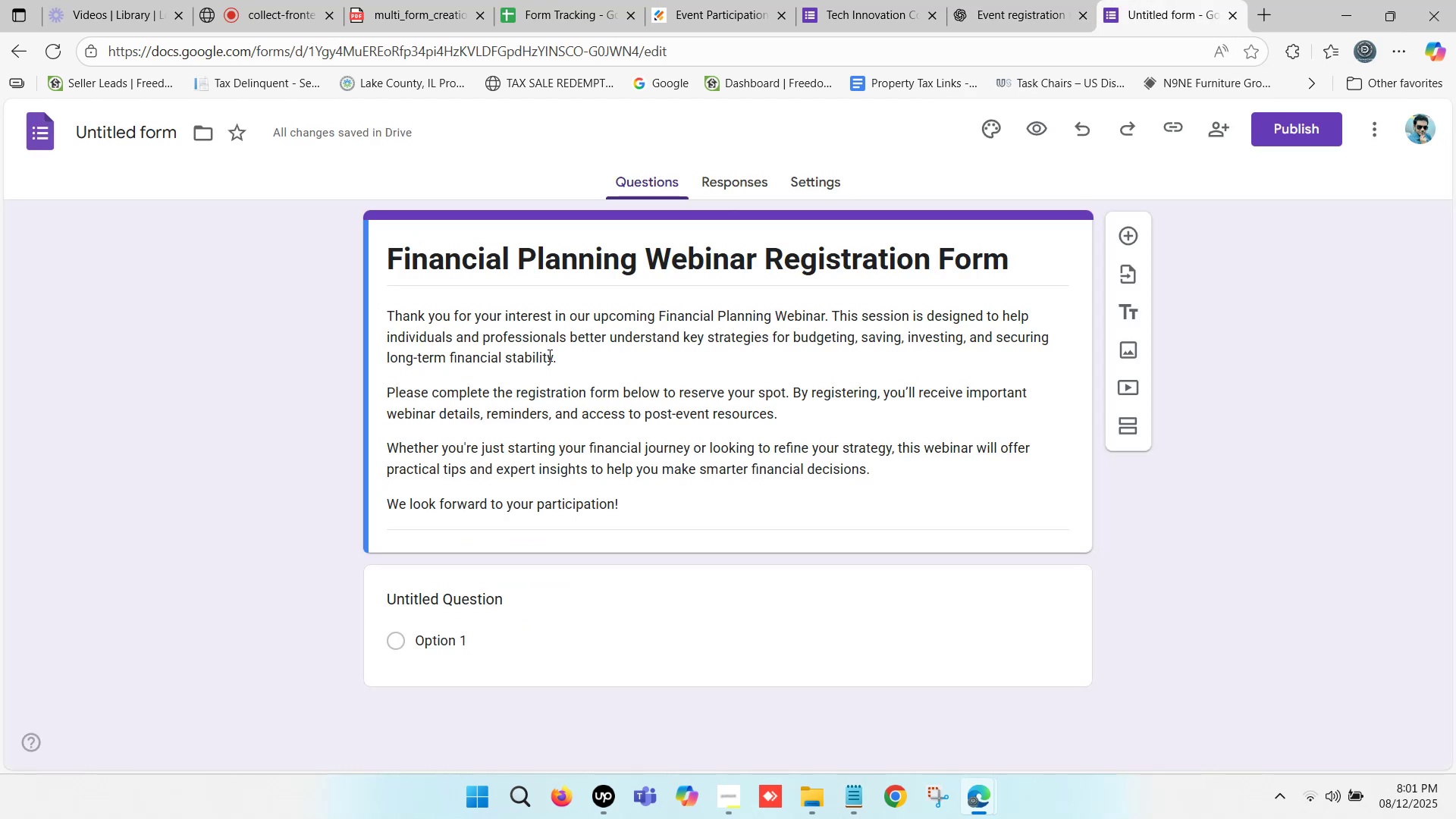 
scroll: coordinate [613, 497], scroll_direction: down, amount: 3.0
 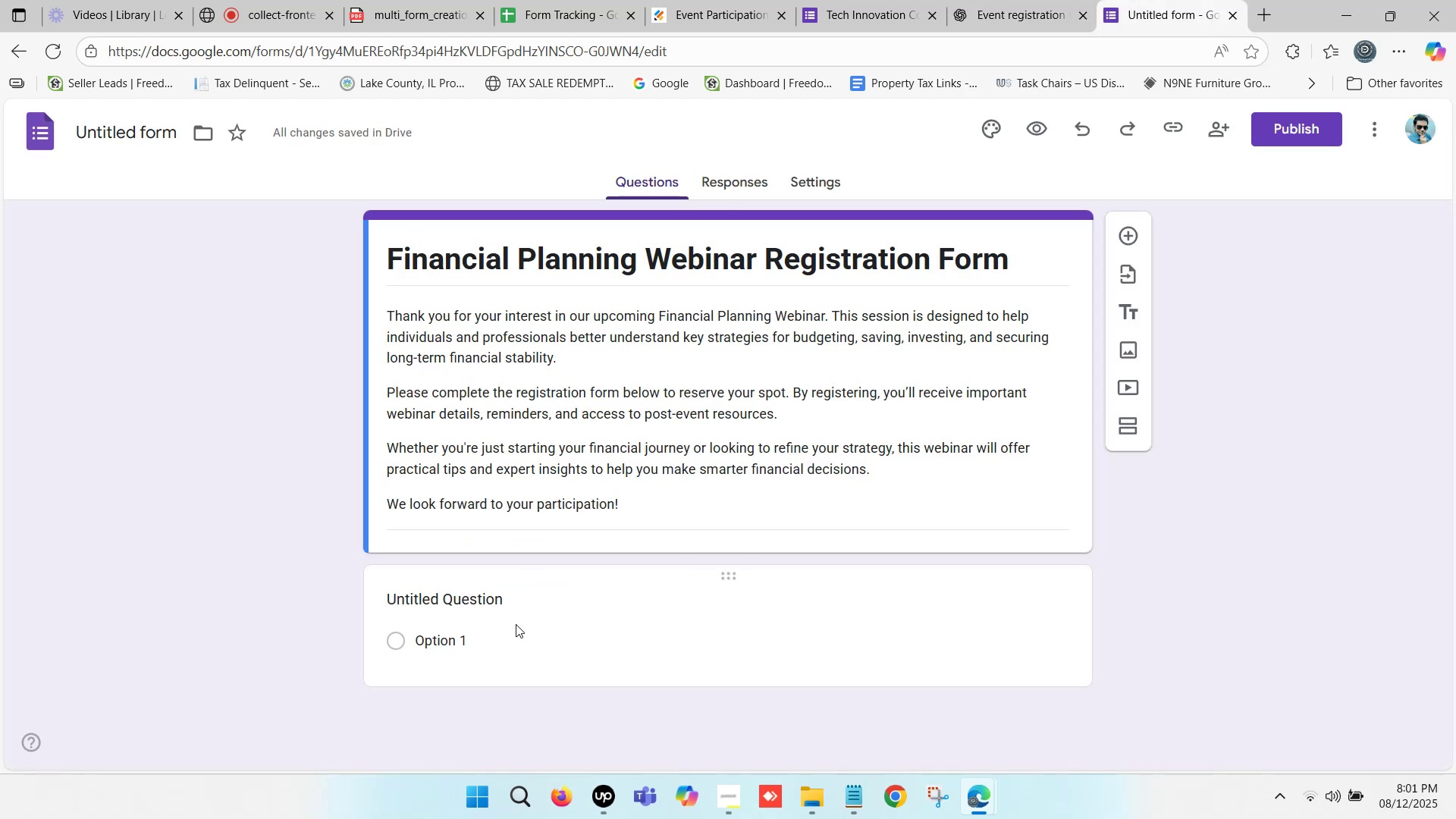 
left_click([534, 608])
 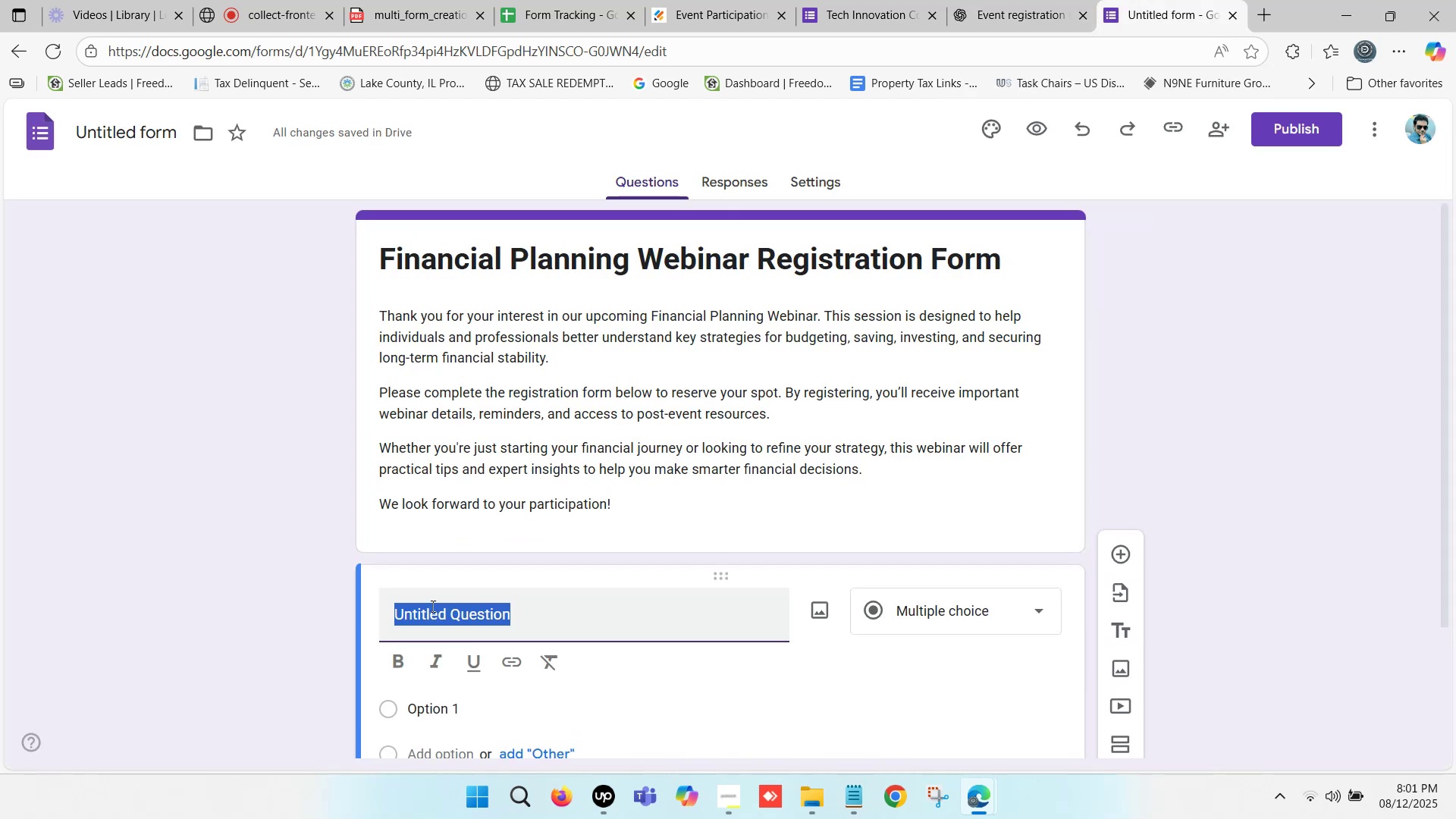 
scroll: coordinate [306, 540], scroll_direction: down, amount: 2.0
 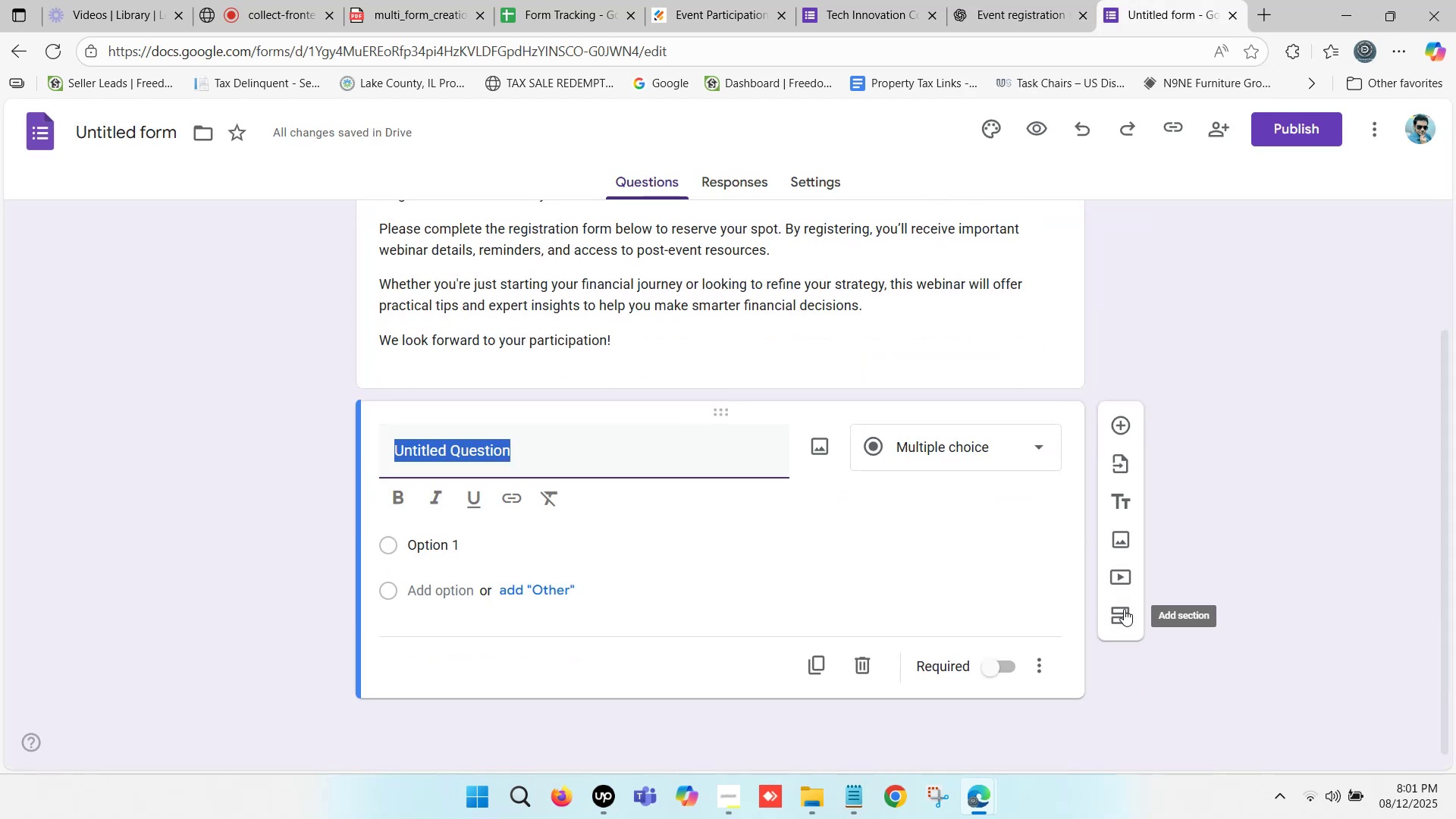 
left_click([1114, 504])
 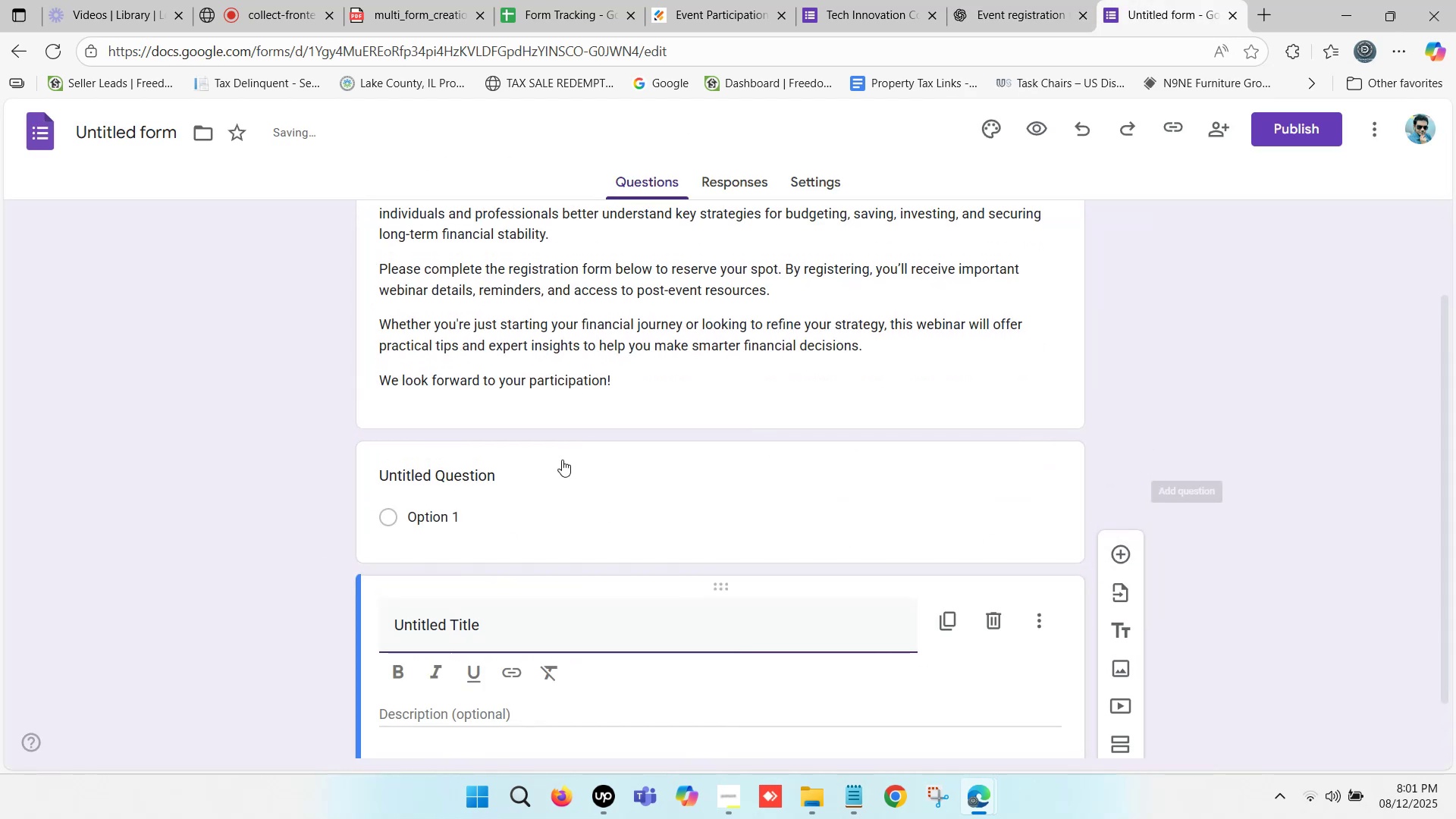 
left_click([558, 485])
 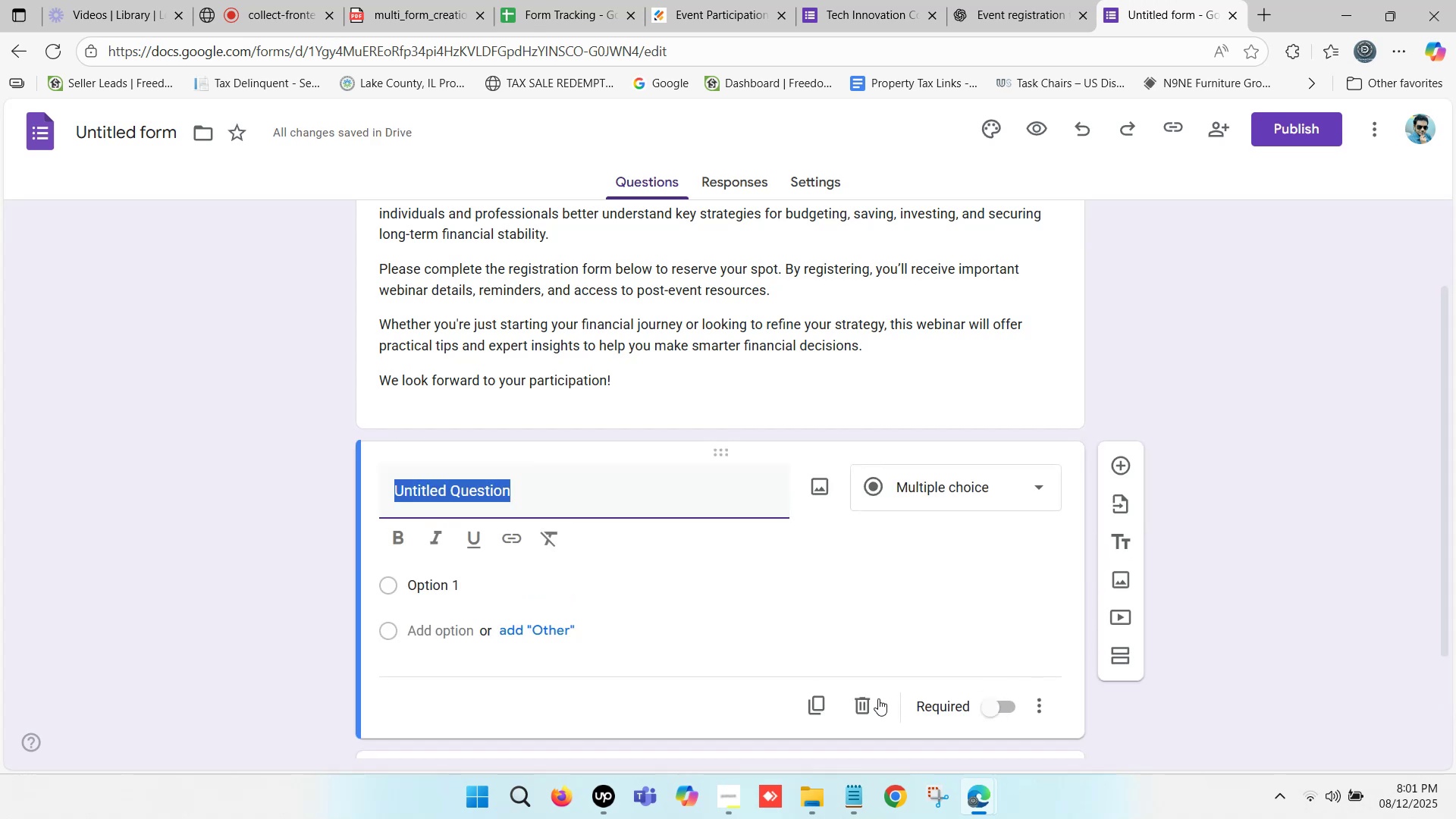 
left_click([857, 704])
 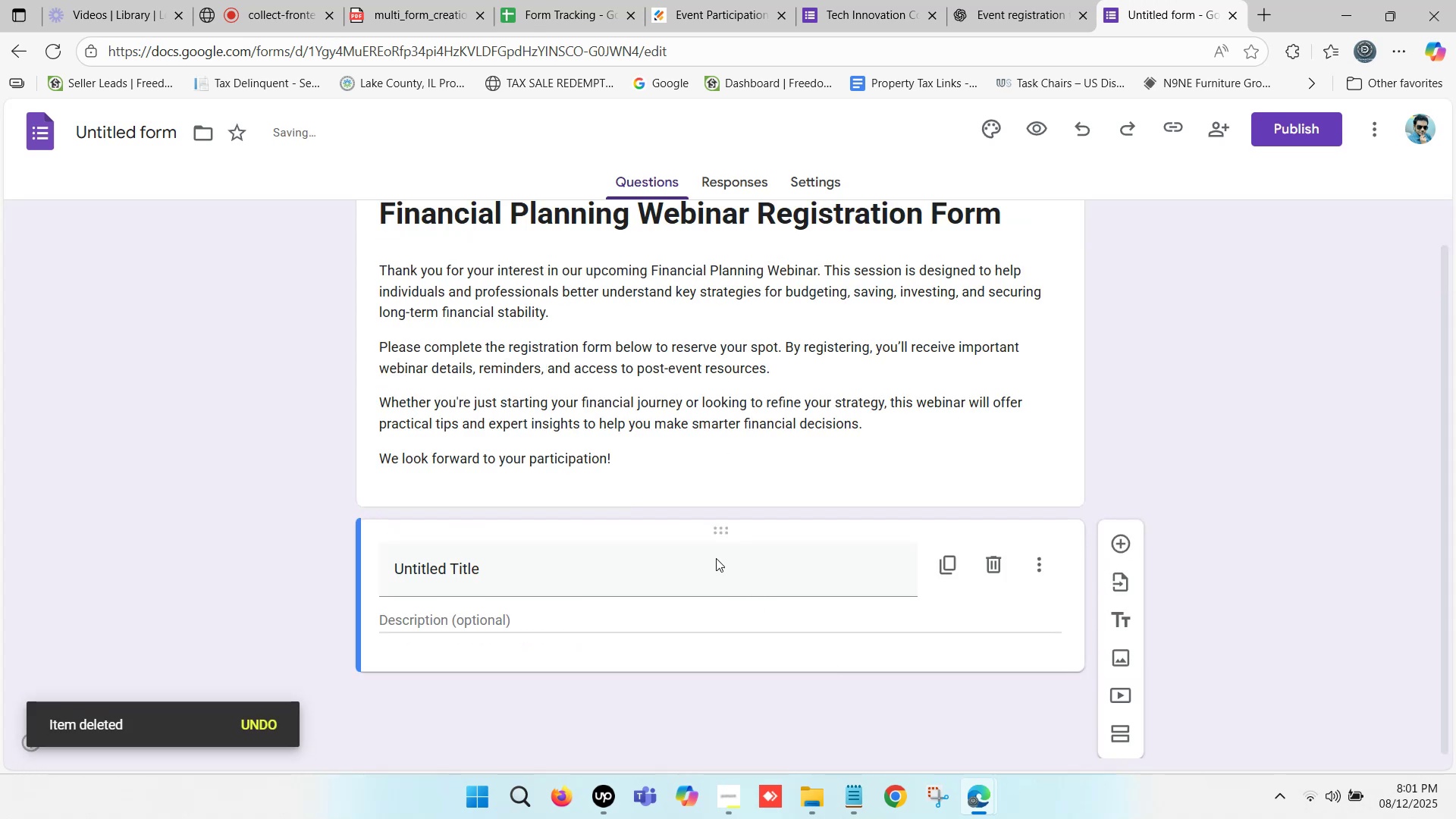 
scroll: coordinate [546, 385], scroll_direction: down, amount: 2.0
 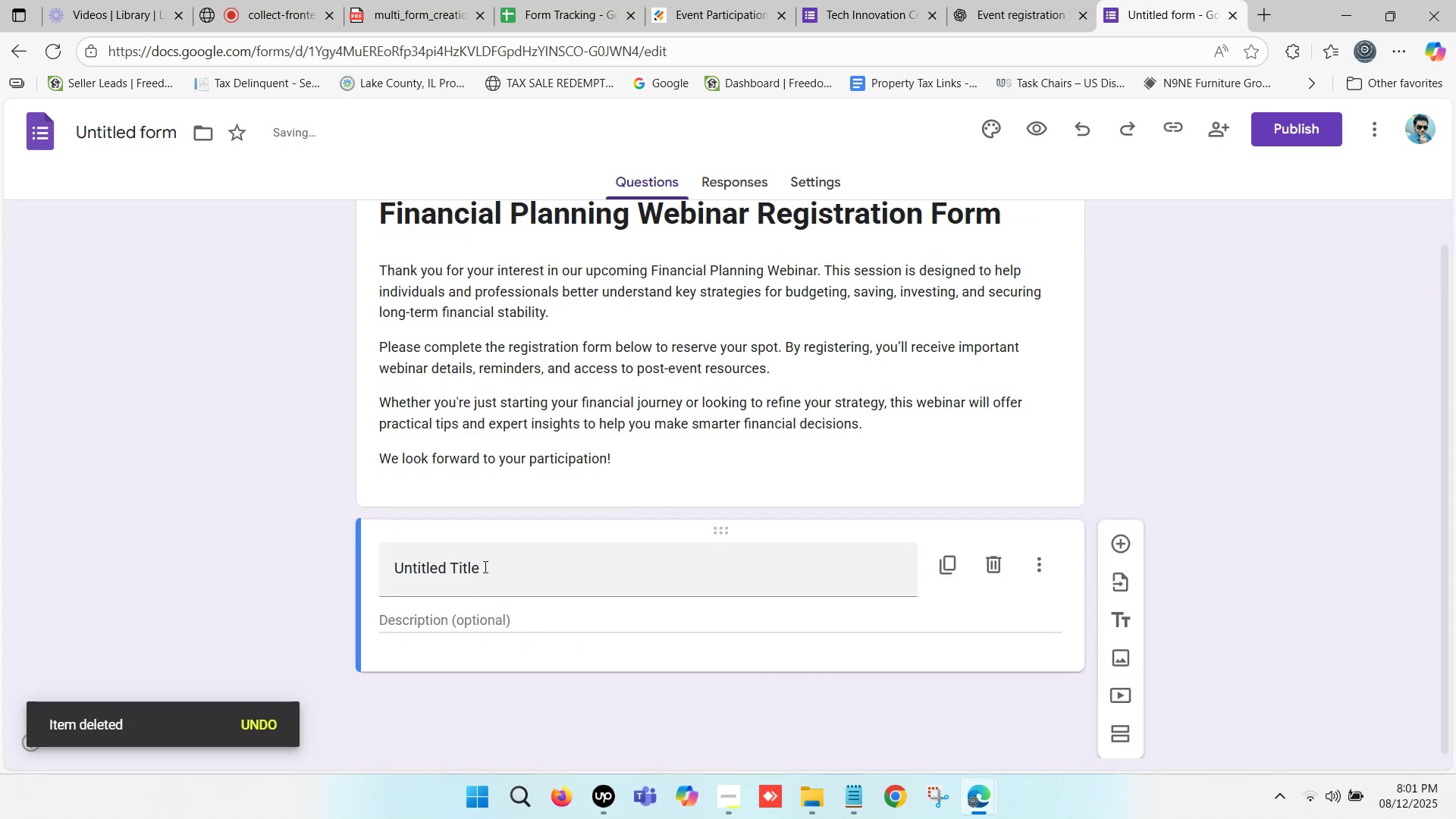 
left_click([485, 563])
 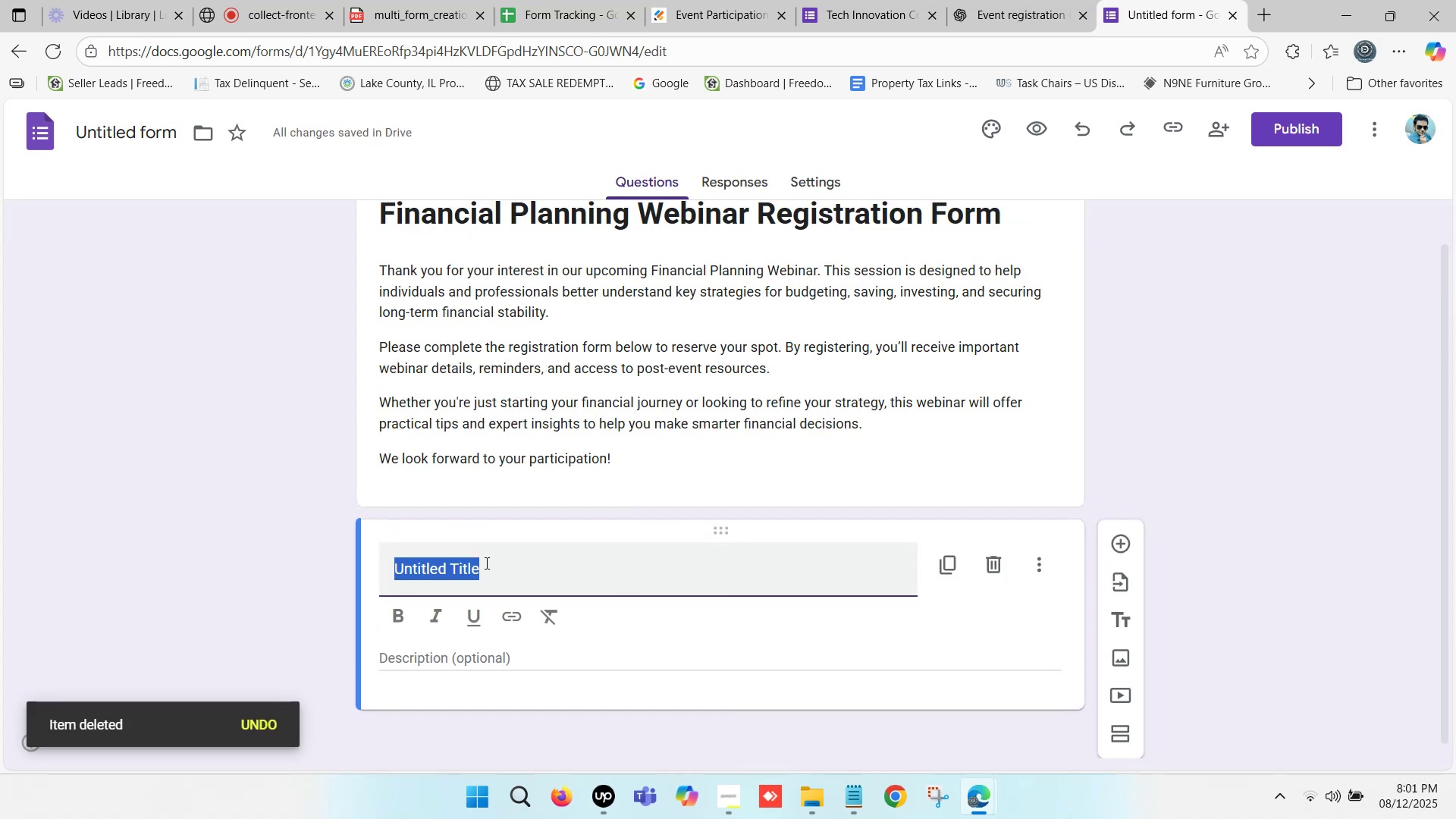 
key(Control+V)
 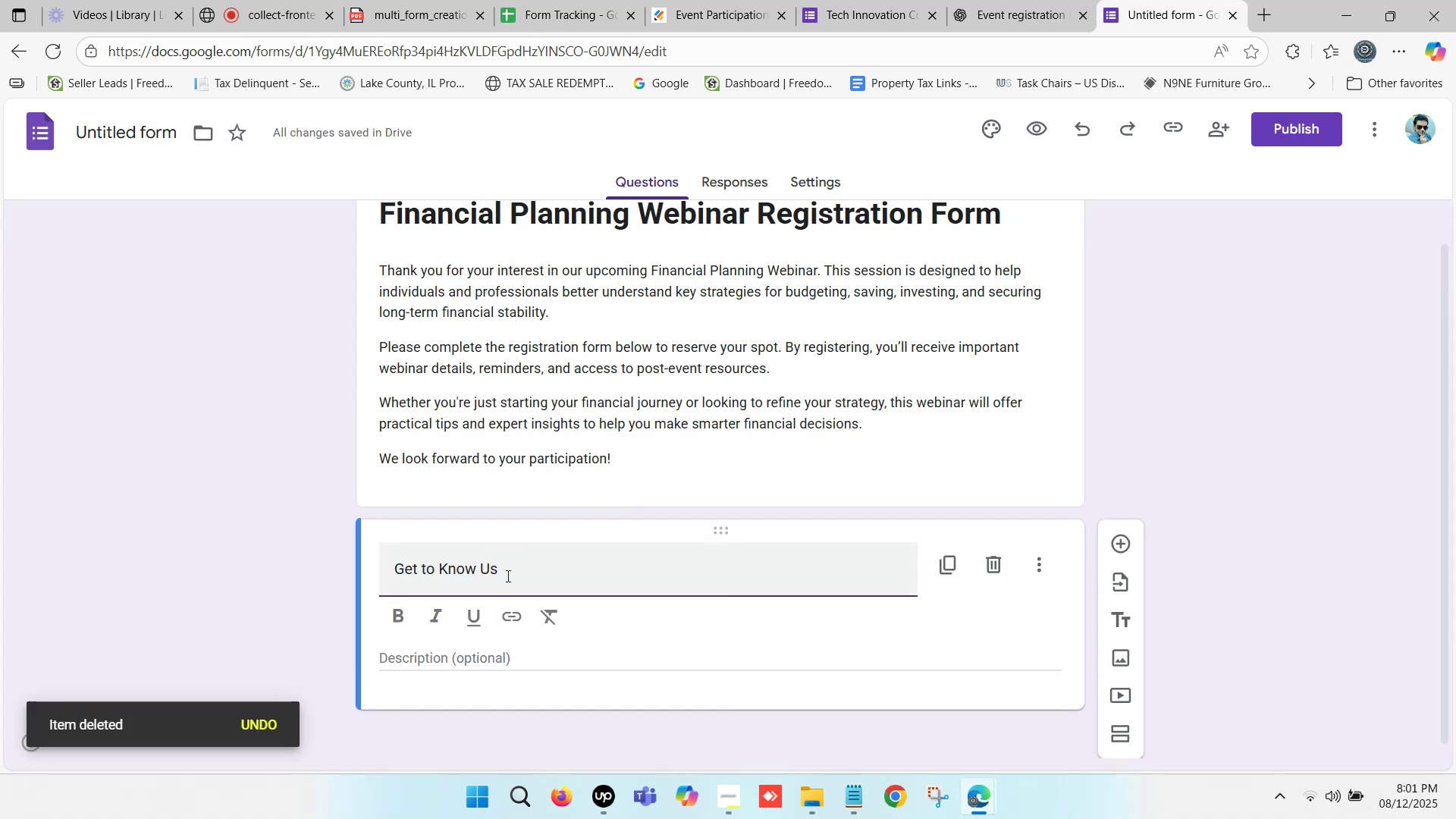 
left_click_drag(start_coordinate=[508, 576], to_coordinate=[363, 573])
 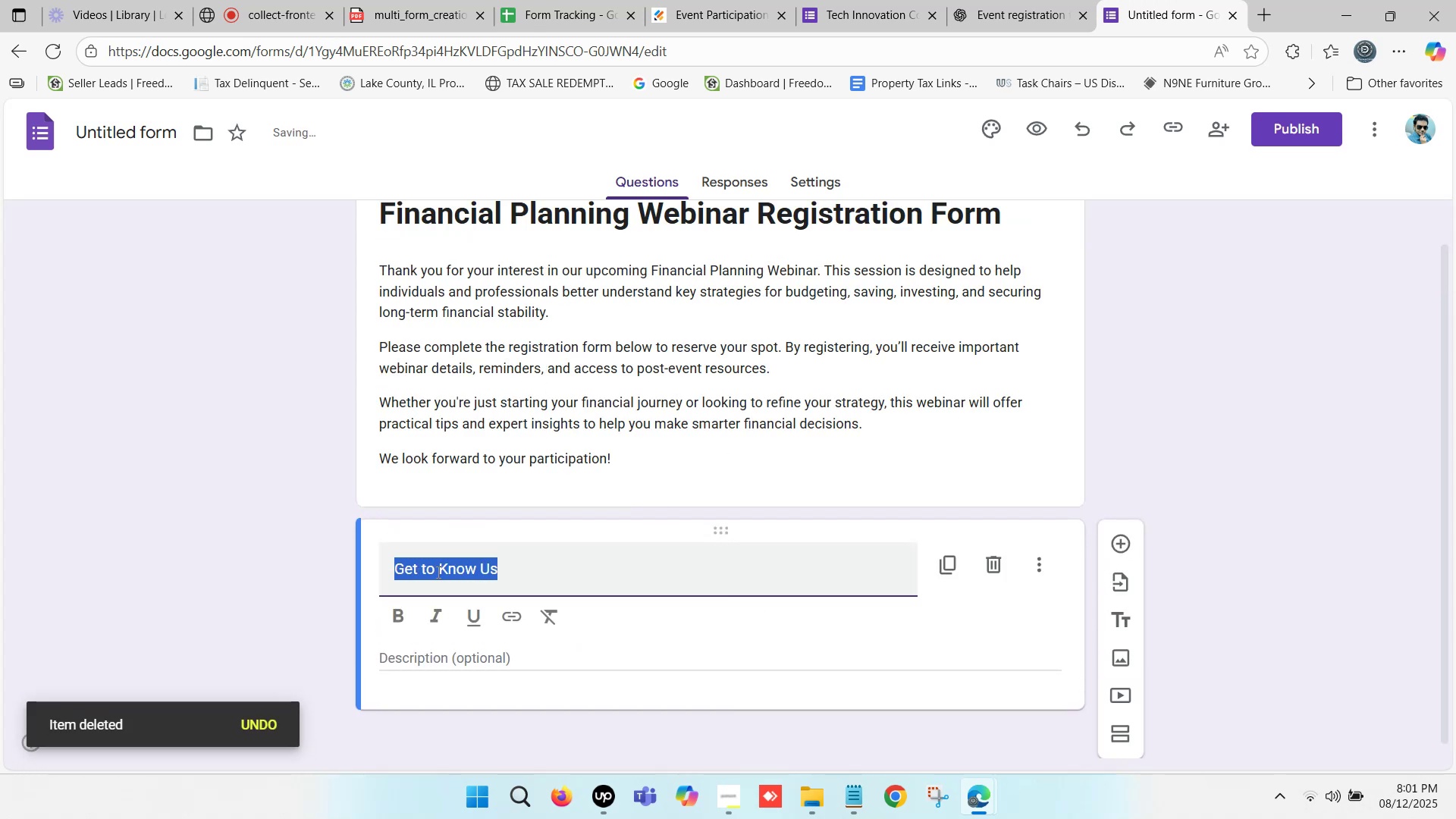 
key(Control+B)
 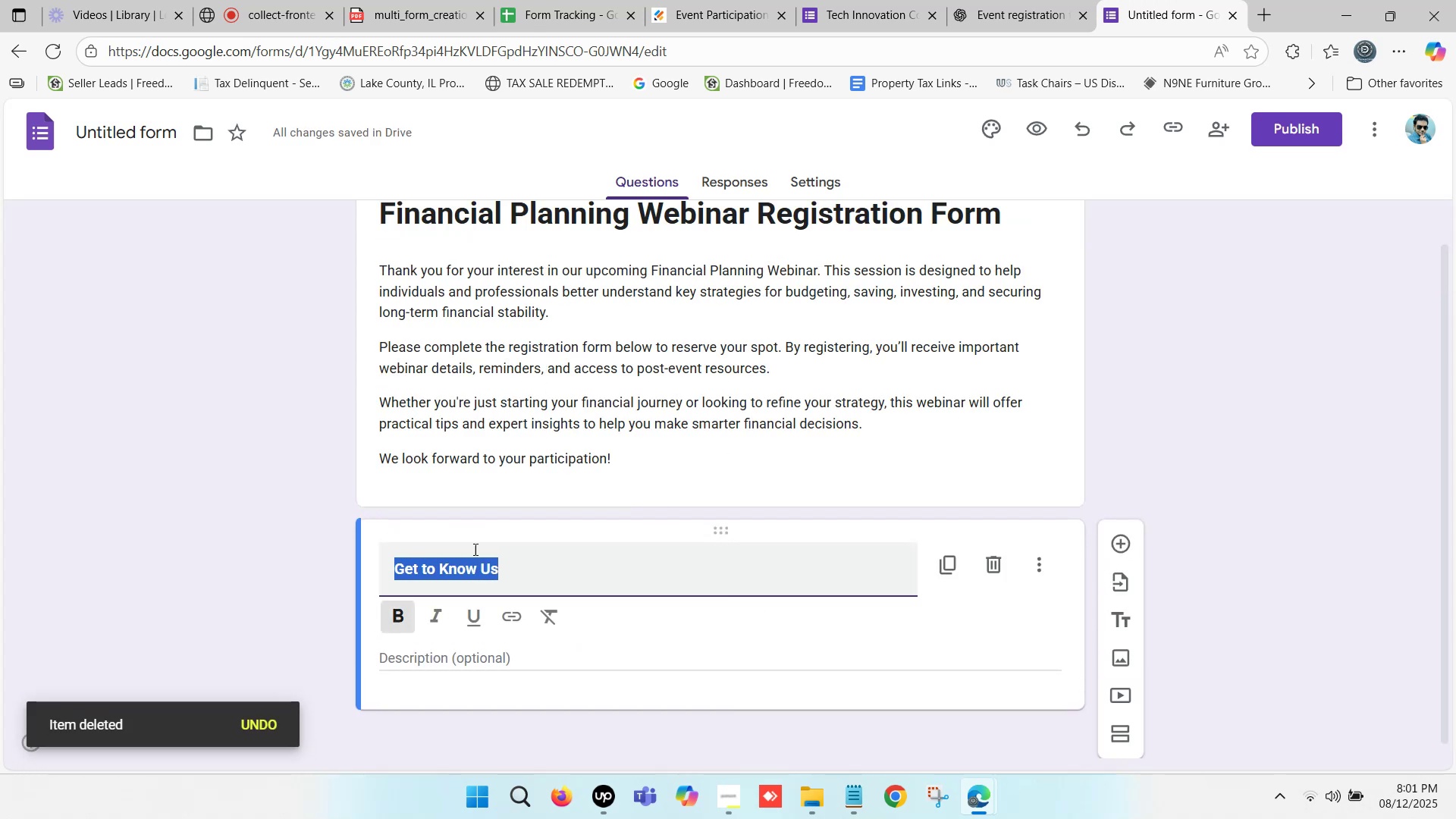 
scroll: coordinate [548, 525], scroll_direction: down, amount: 5.0
 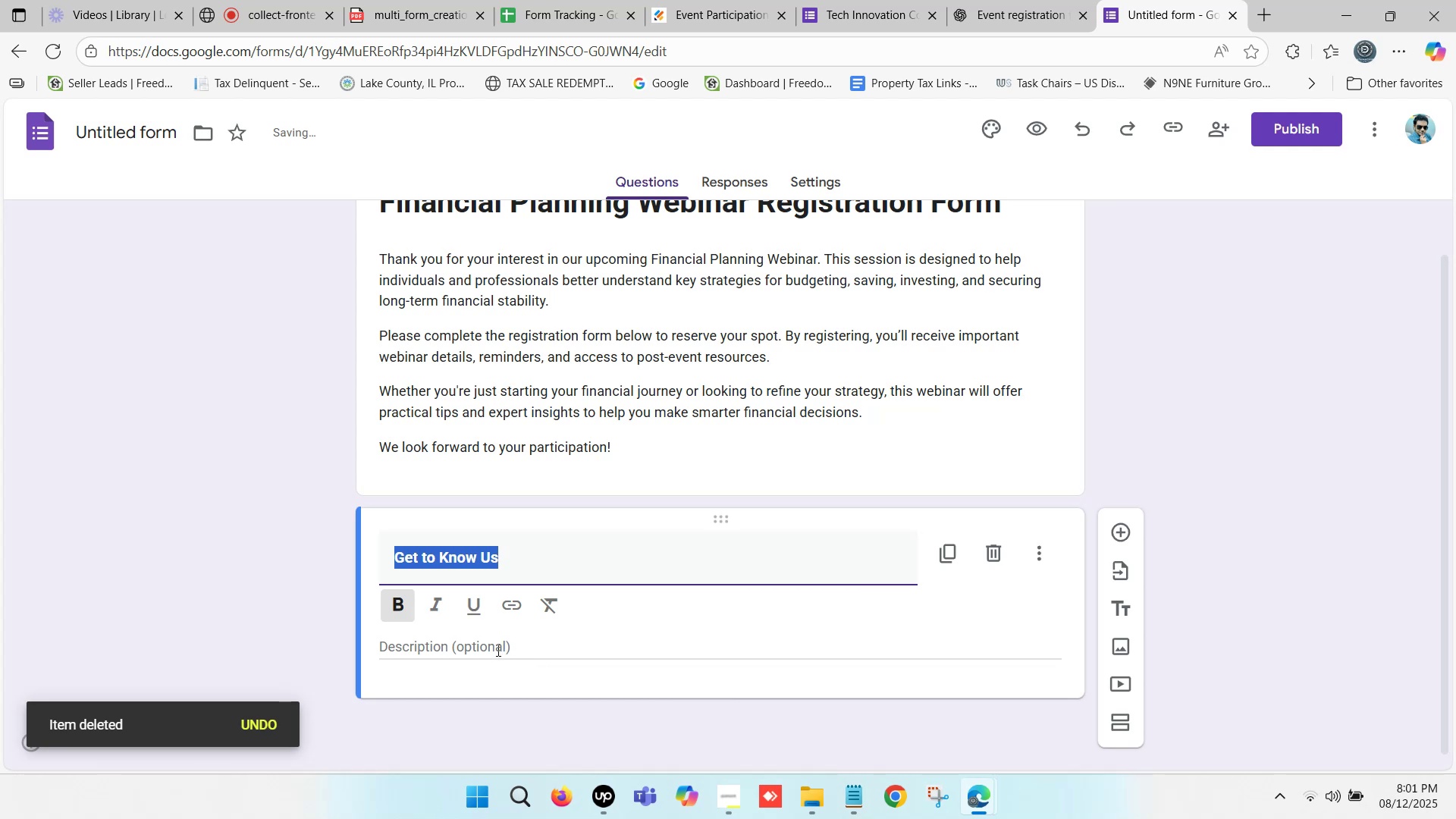 
left_click([497, 650])
 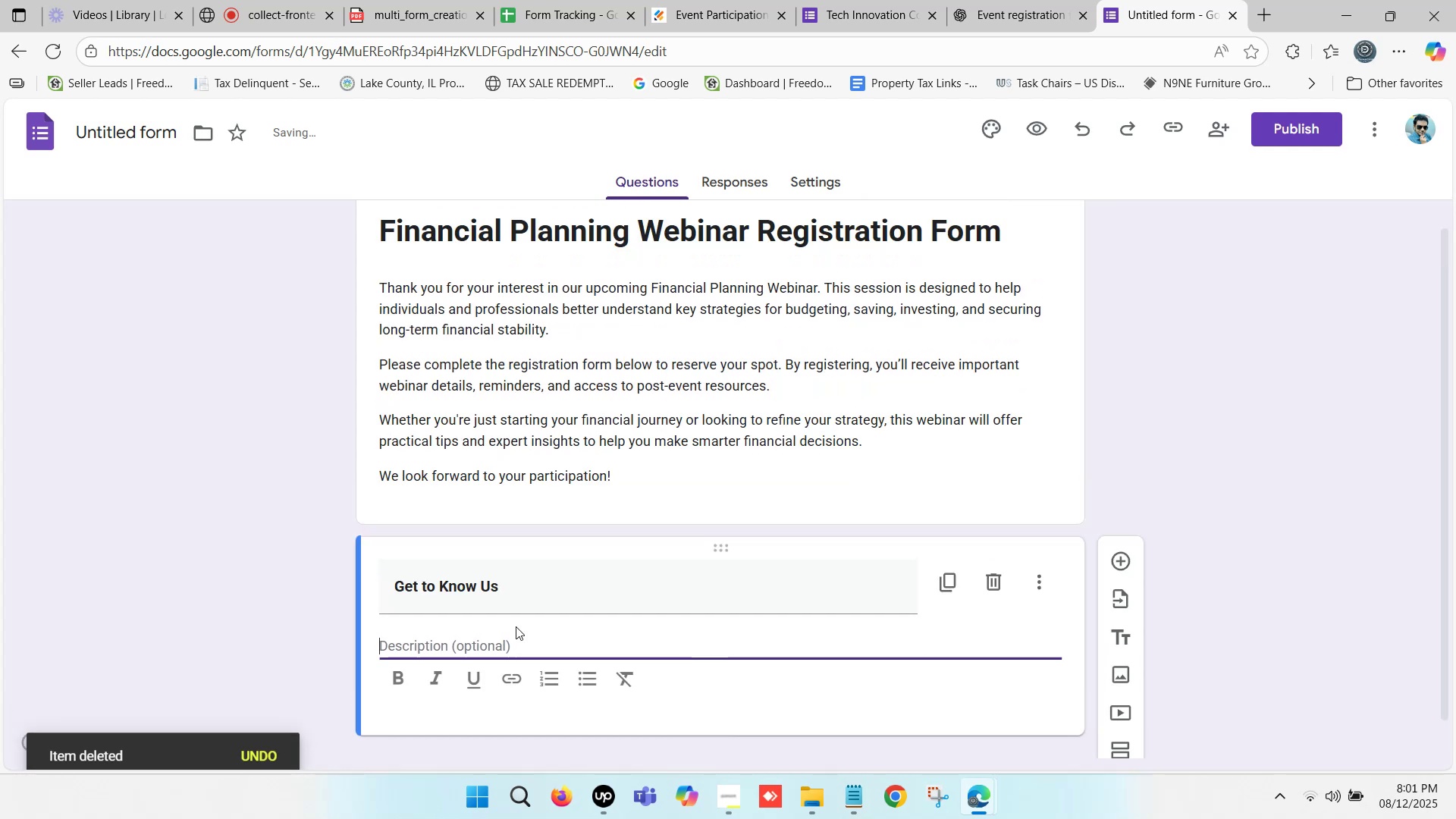 
scroll: coordinate [578, 465], scroll_direction: down, amount: 11.0
 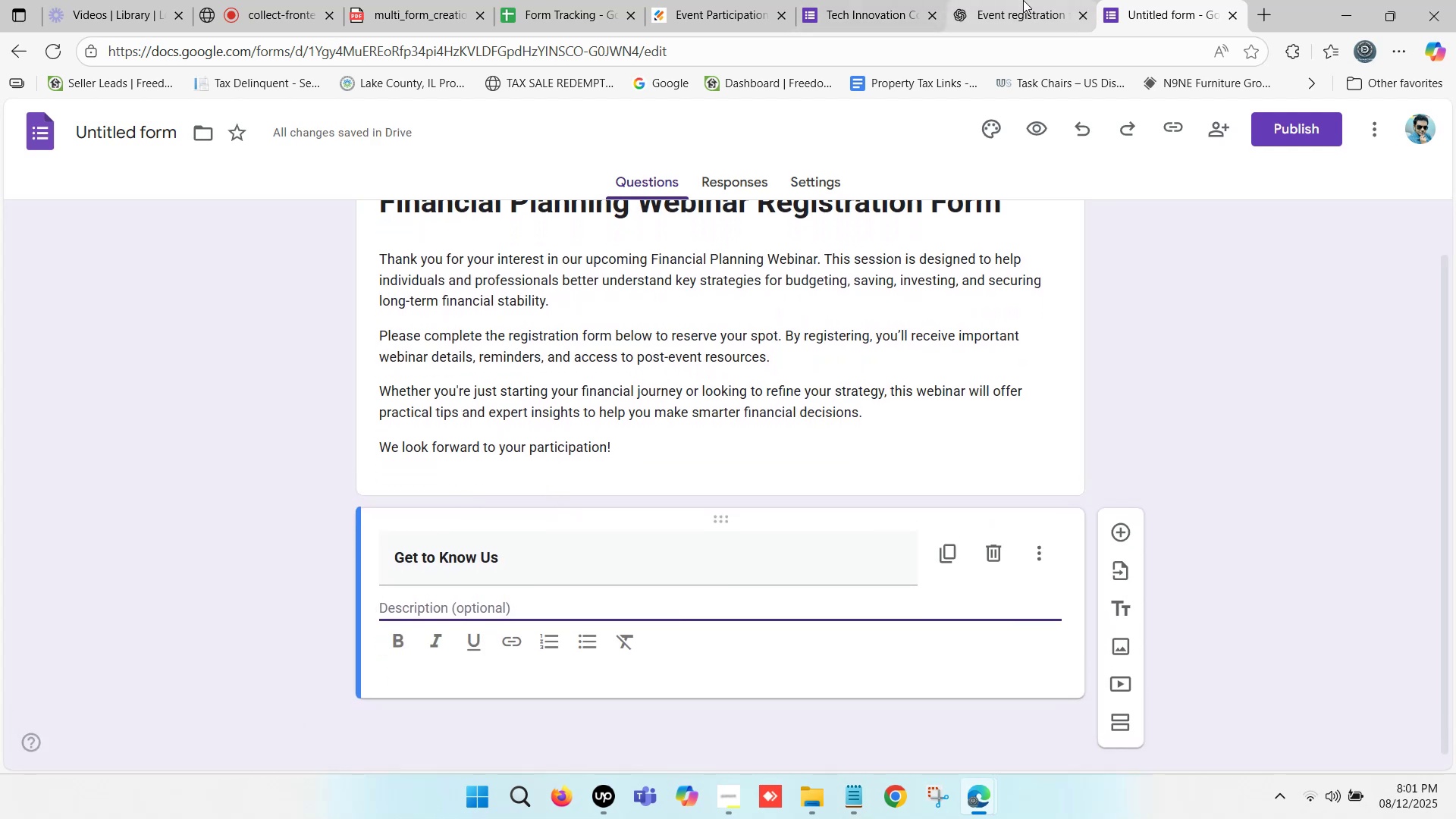 
left_click([877, 0])
 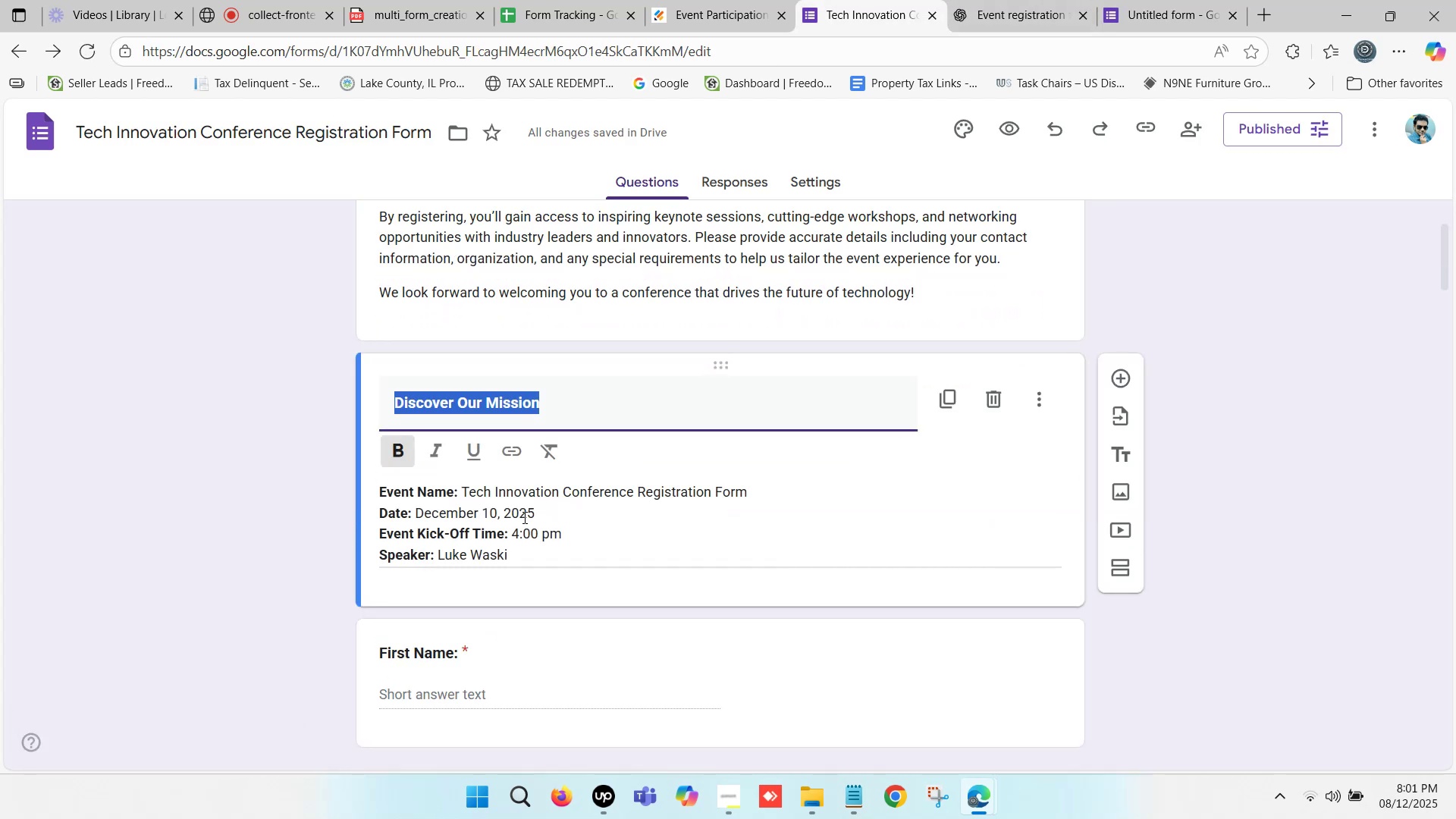 
left_click([504, 550])
 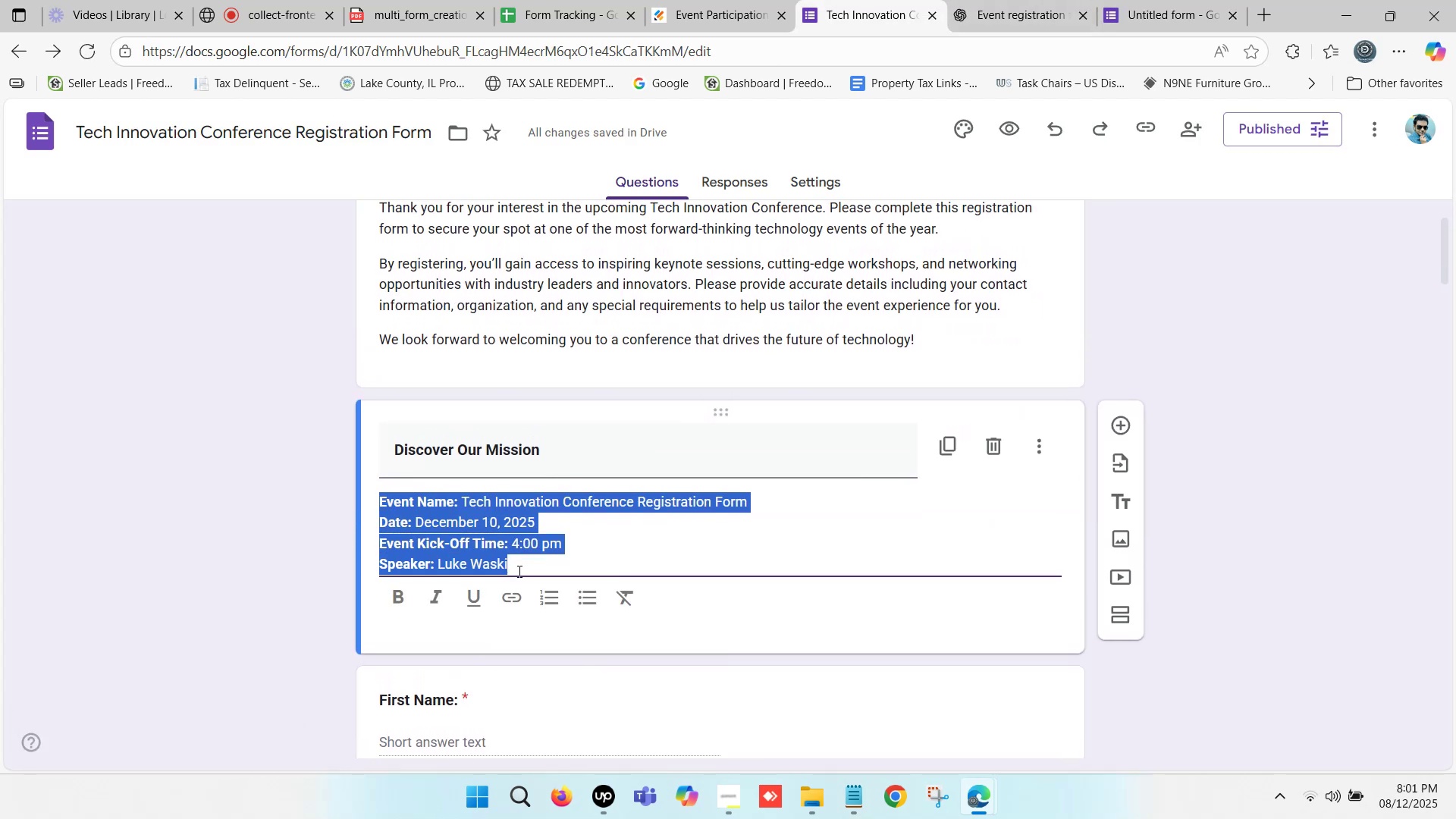 
key(Control+C)
 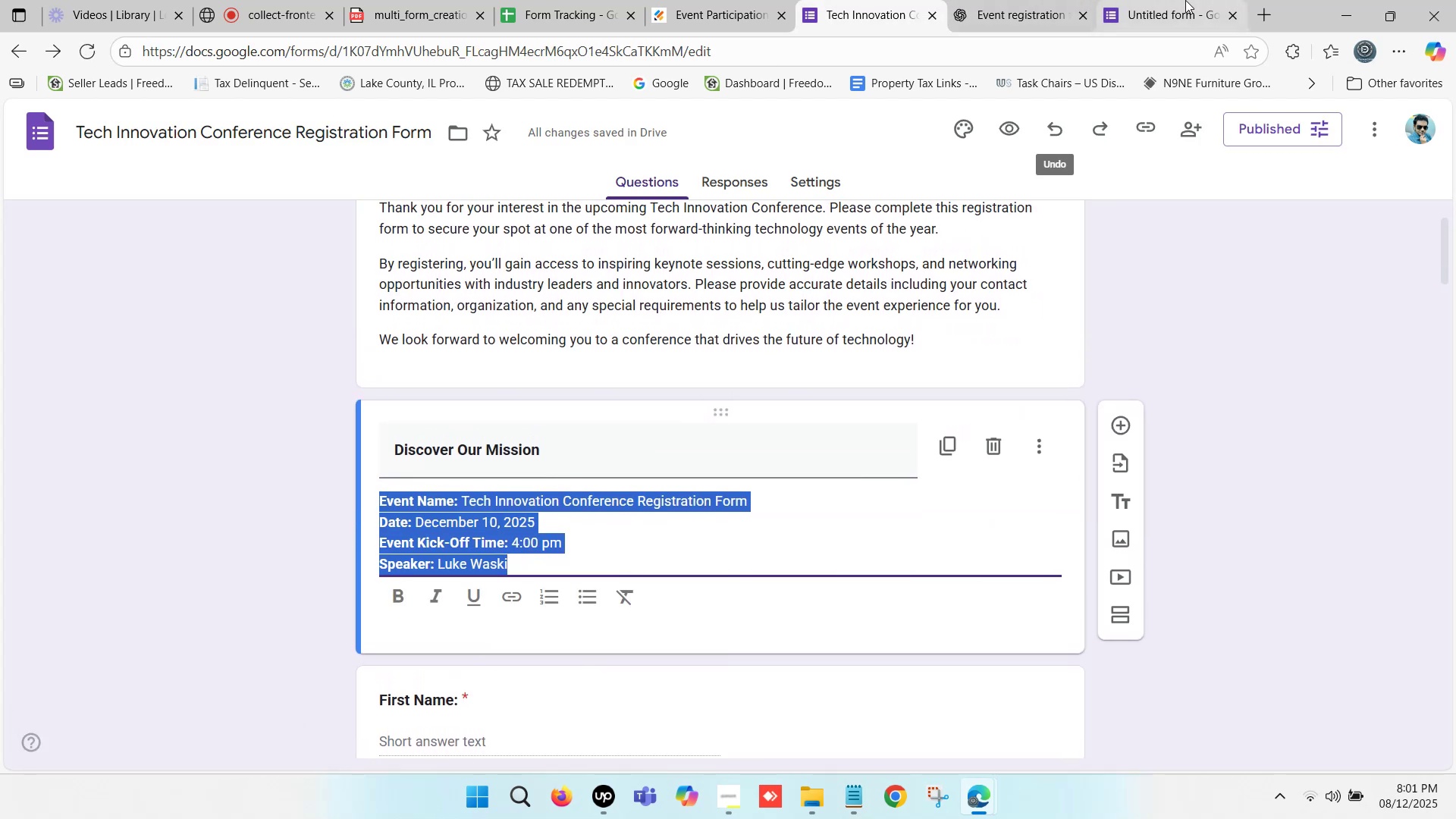 
left_click([1180, 0])
 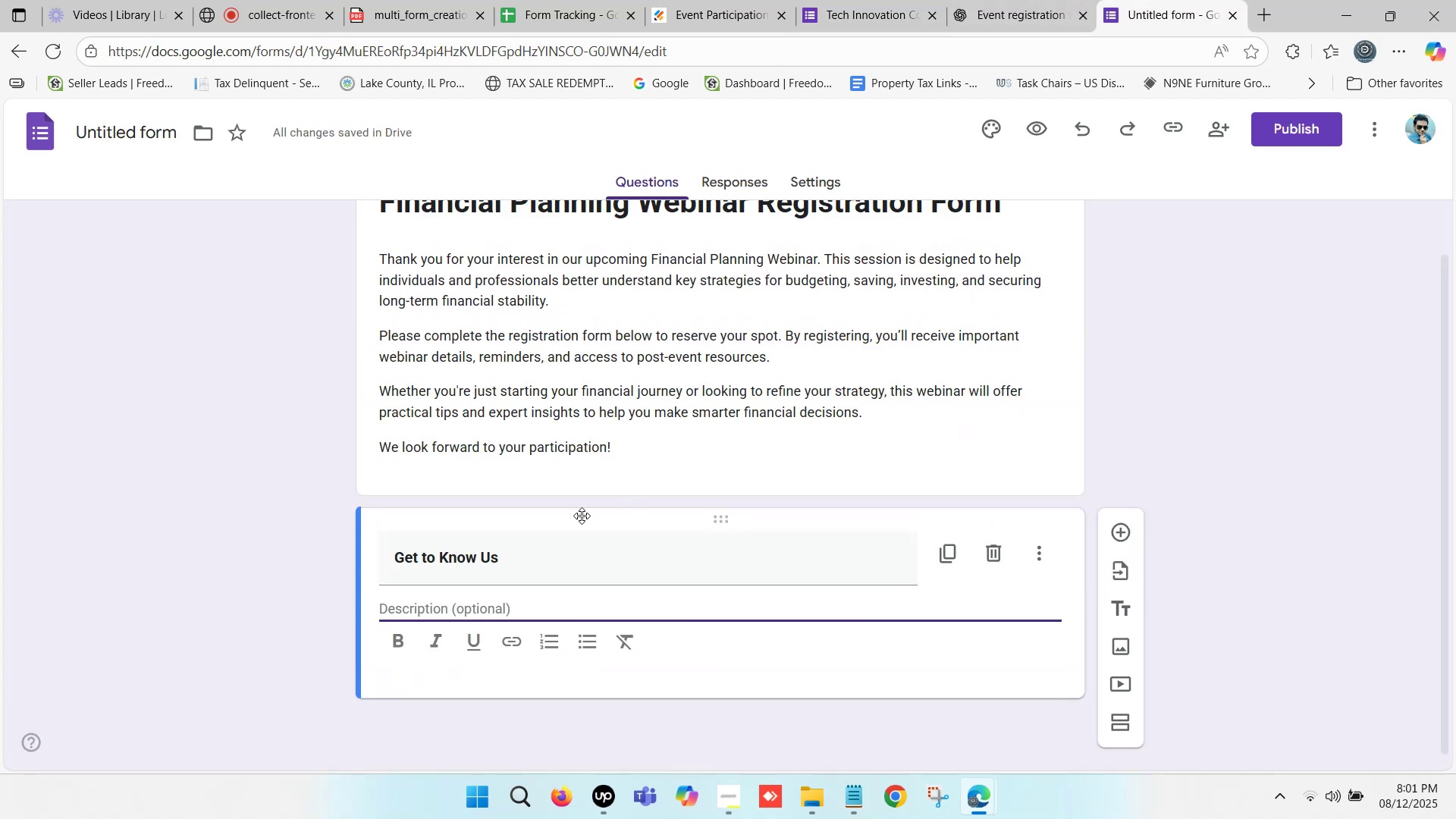 
scroll: coordinate [510, 551], scroll_direction: down, amount: 2.0
 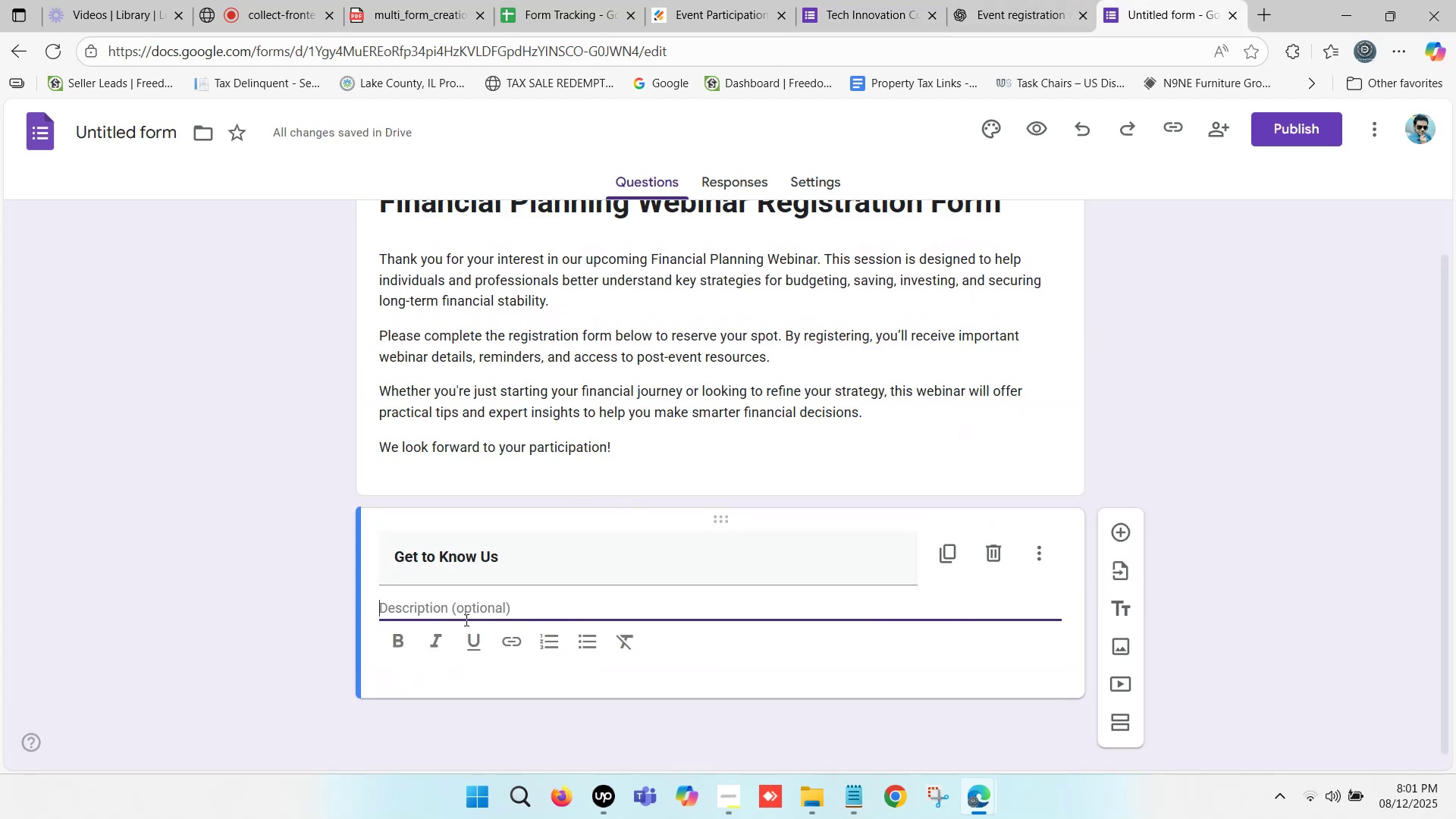 
key(Control+V)
 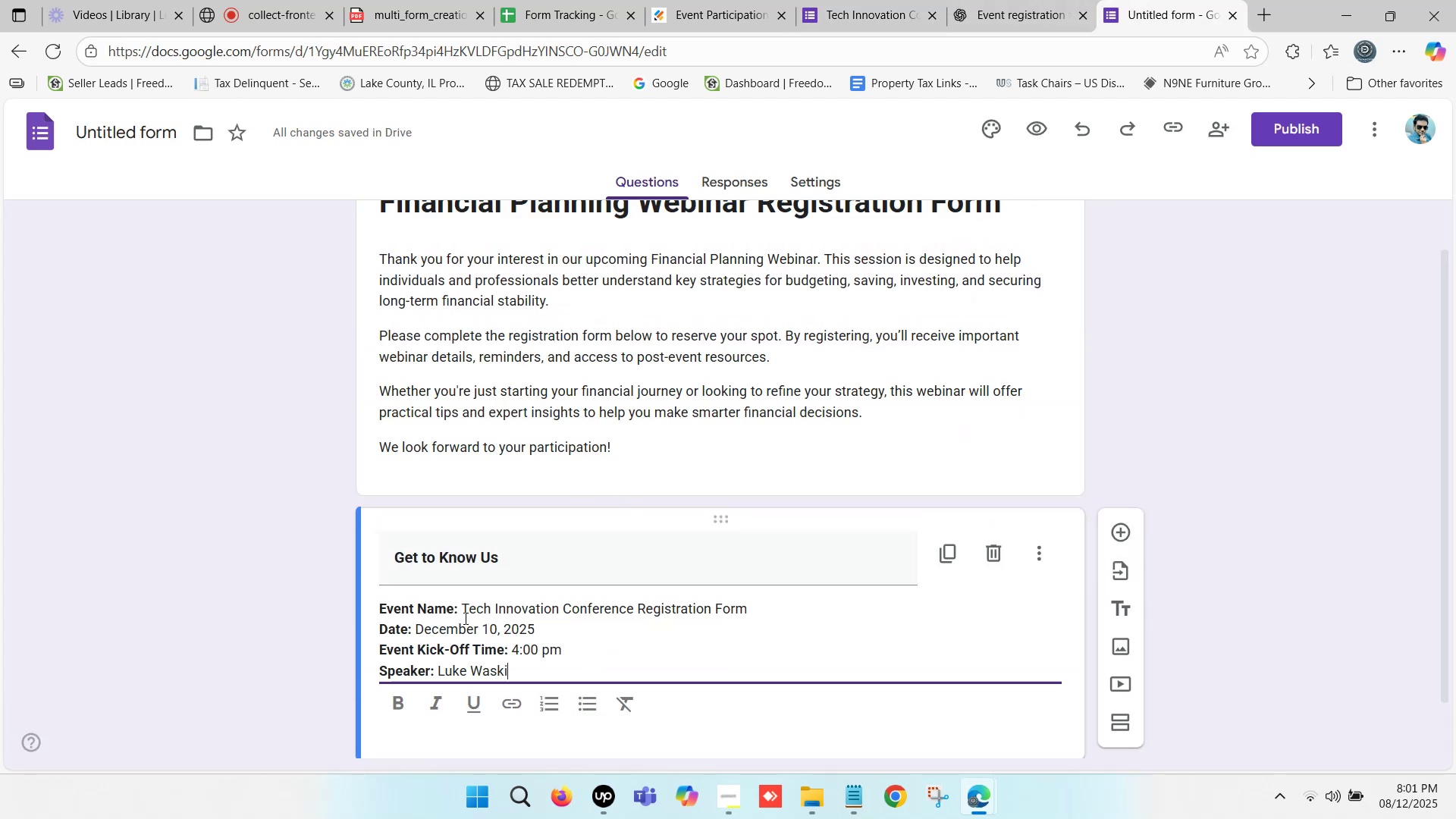 
scroll: coordinate [473, 594], scroll_direction: down, amount: 3.0
 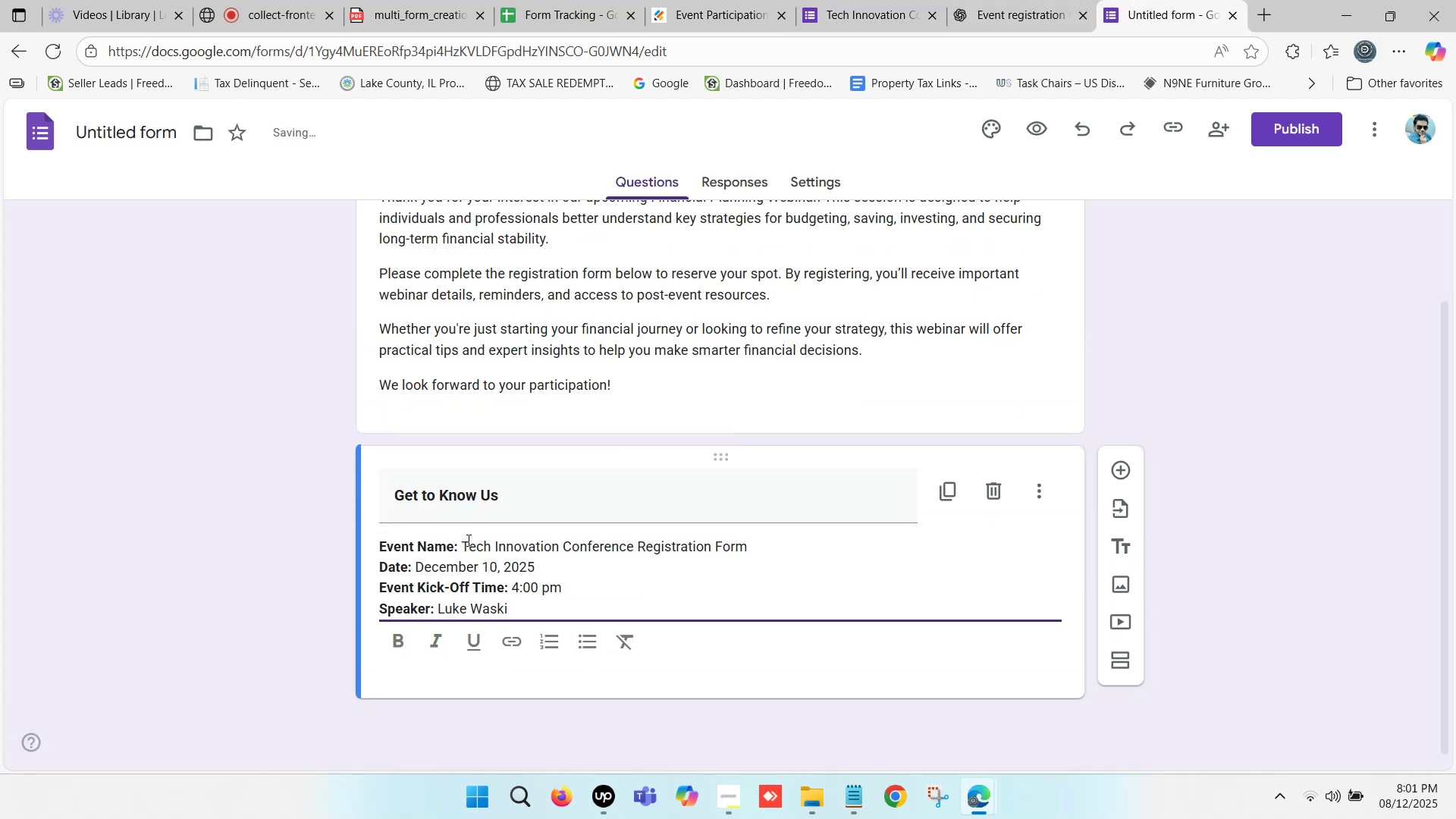 
left_click_drag(start_coordinate=[462, 548], to_coordinate=[748, 548])
 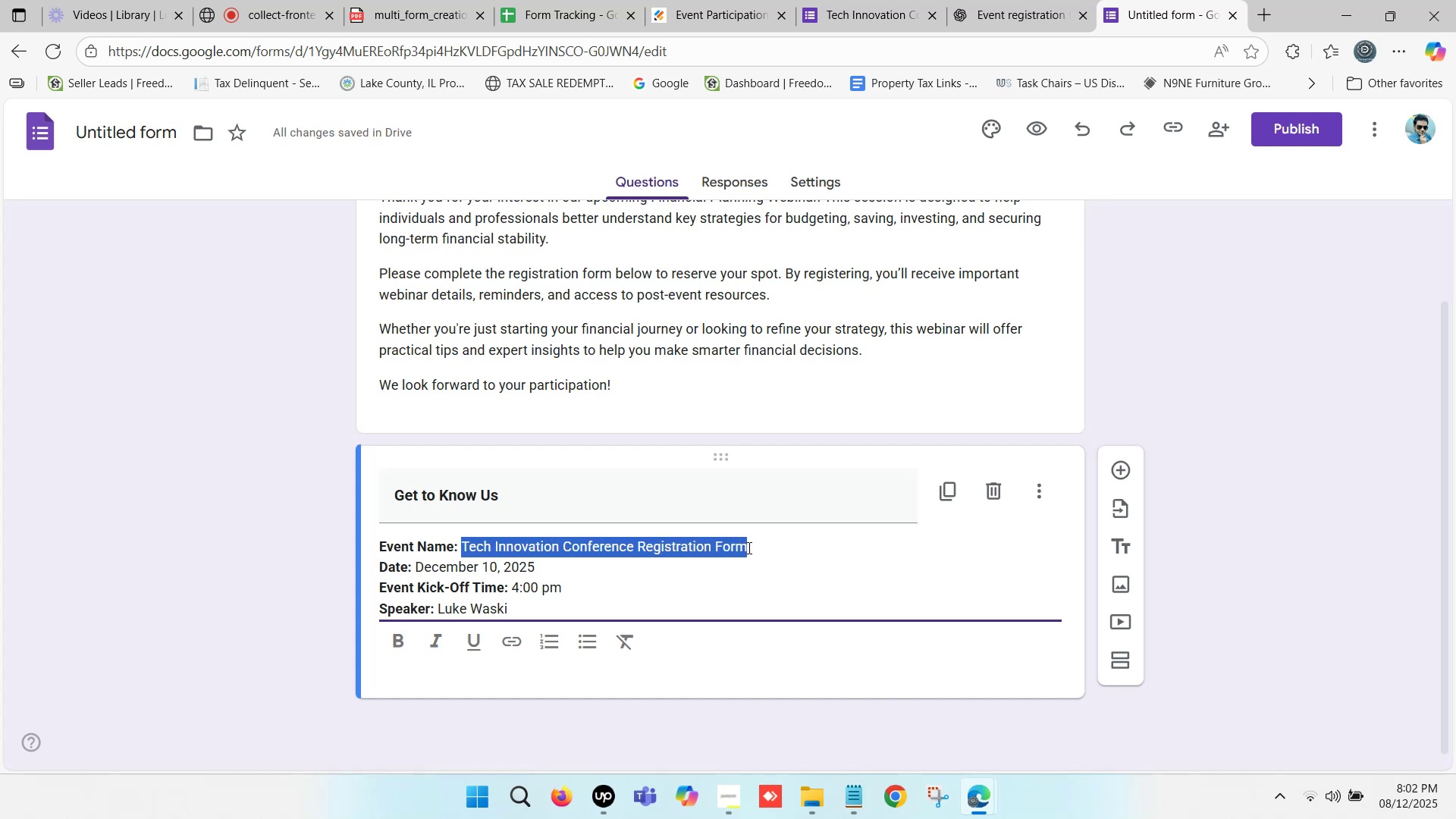 
key(Backspace)
 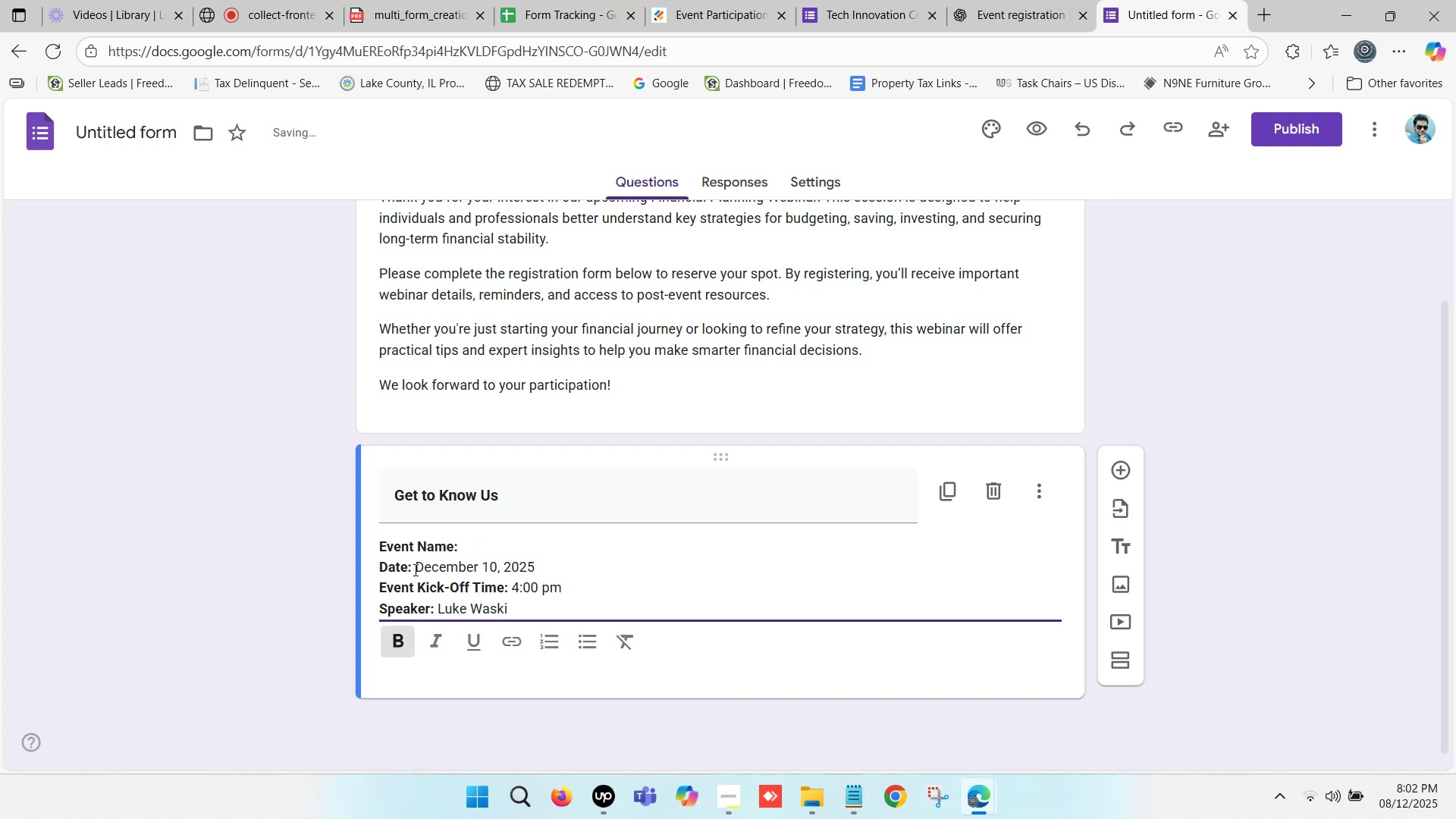 
left_click_drag(start_coordinate=[417, 565], to_coordinate=[549, 560])
 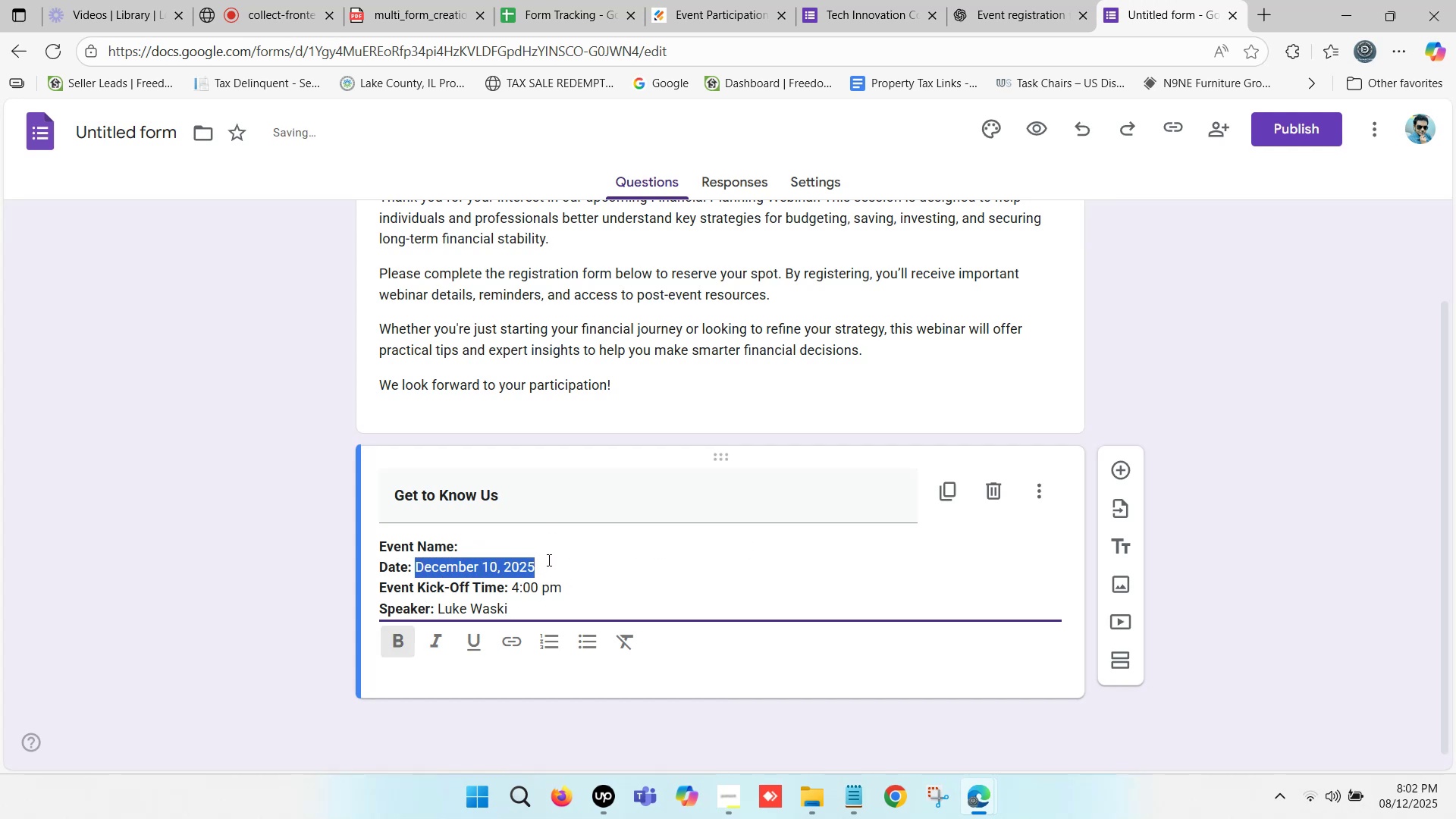 
key(Backspace)
 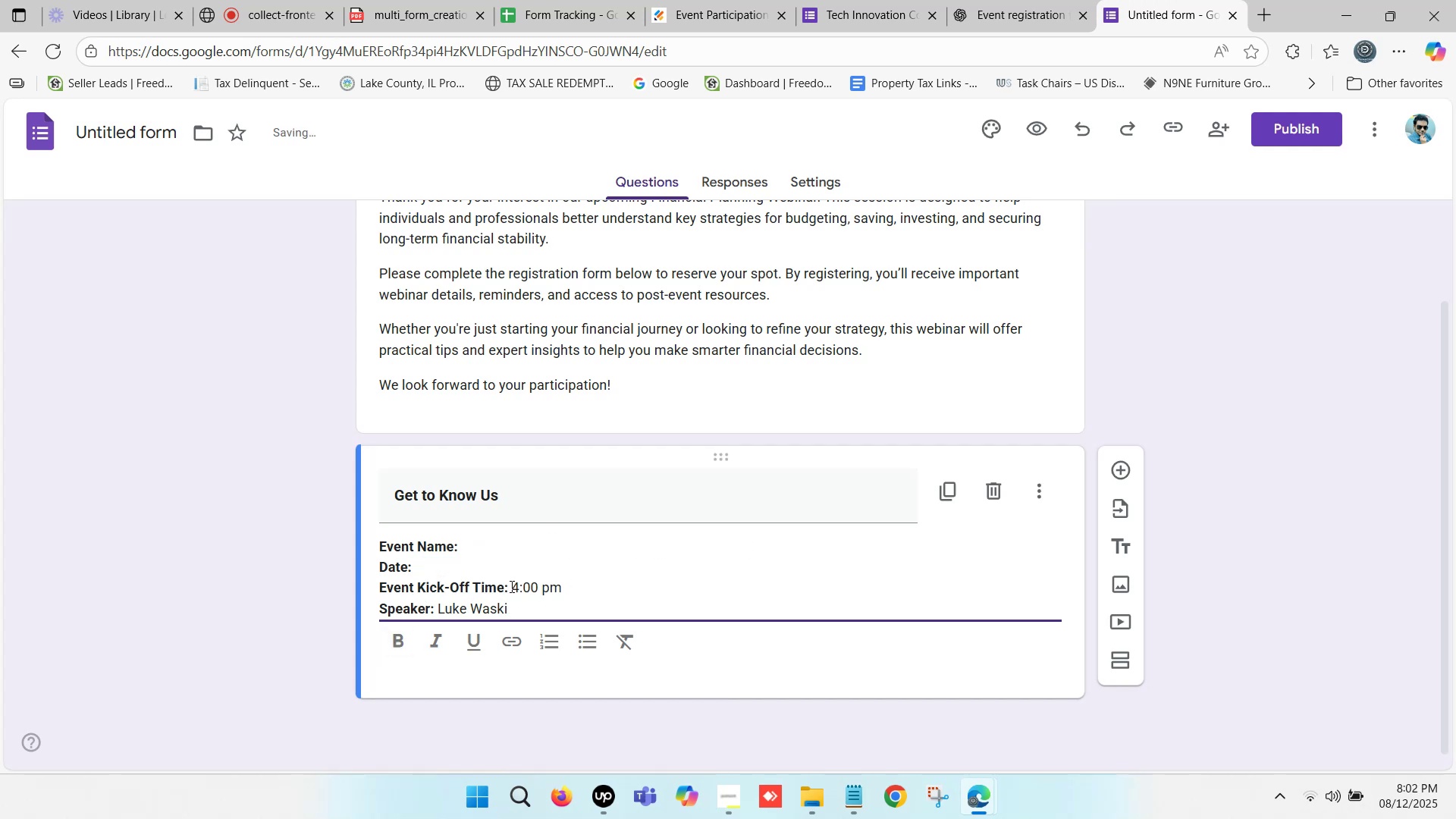 
left_click_drag(start_coordinate=[510, 586], to_coordinate=[563, 588])
 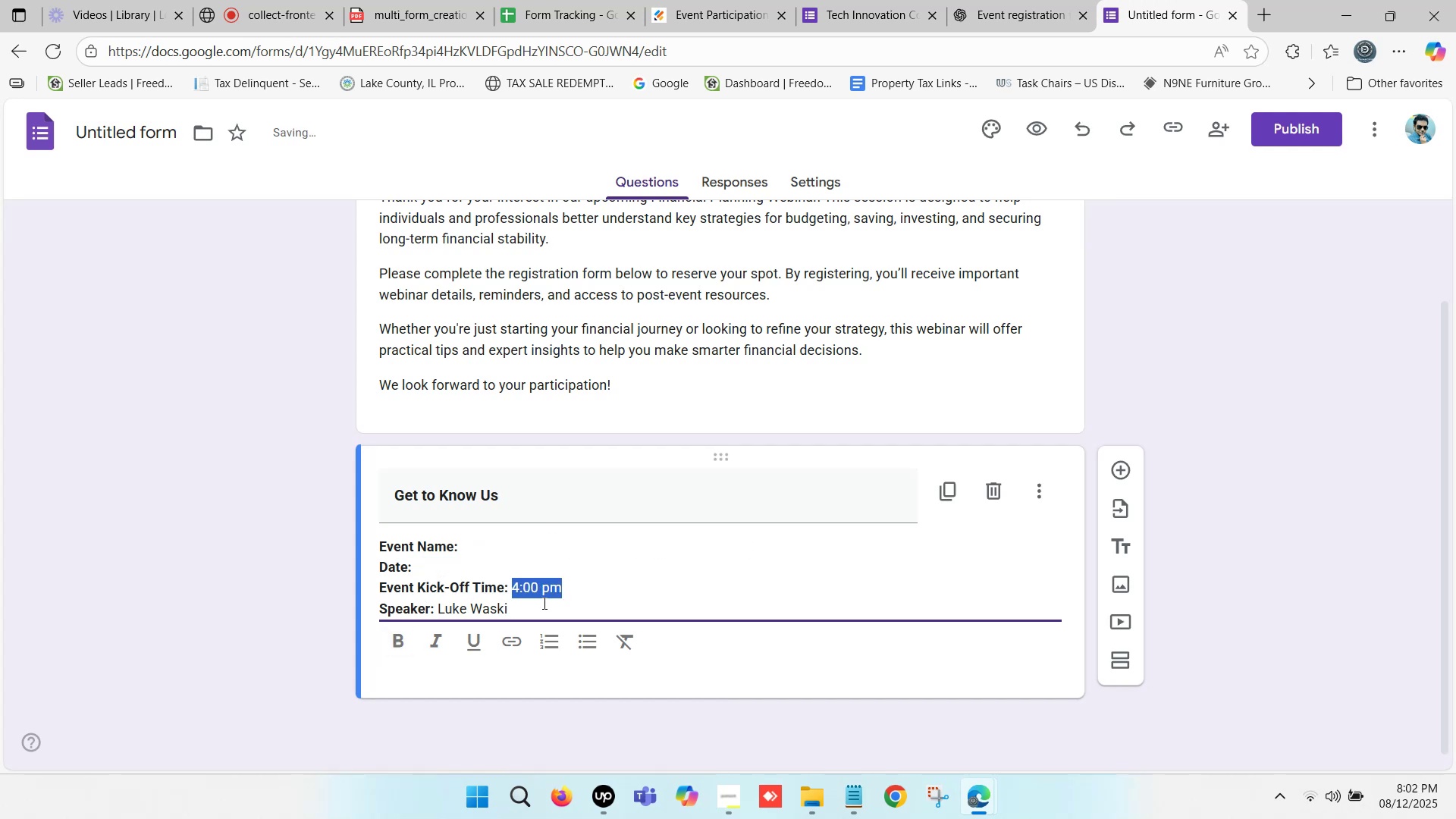 
key(Backspace)
 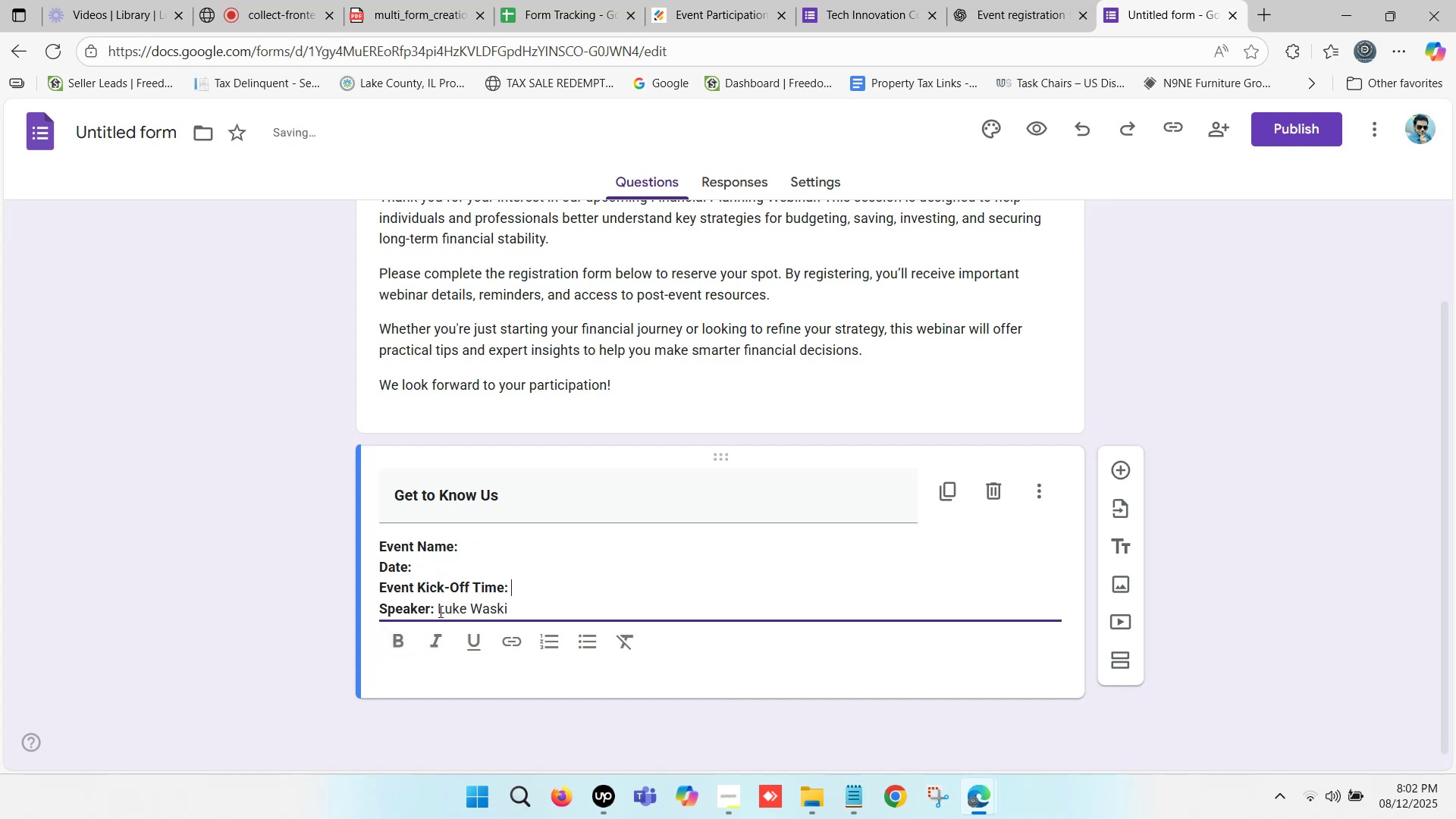 
left_click_drag(start_coordinate=[439, 610], to_coordinate=[518, 607])
 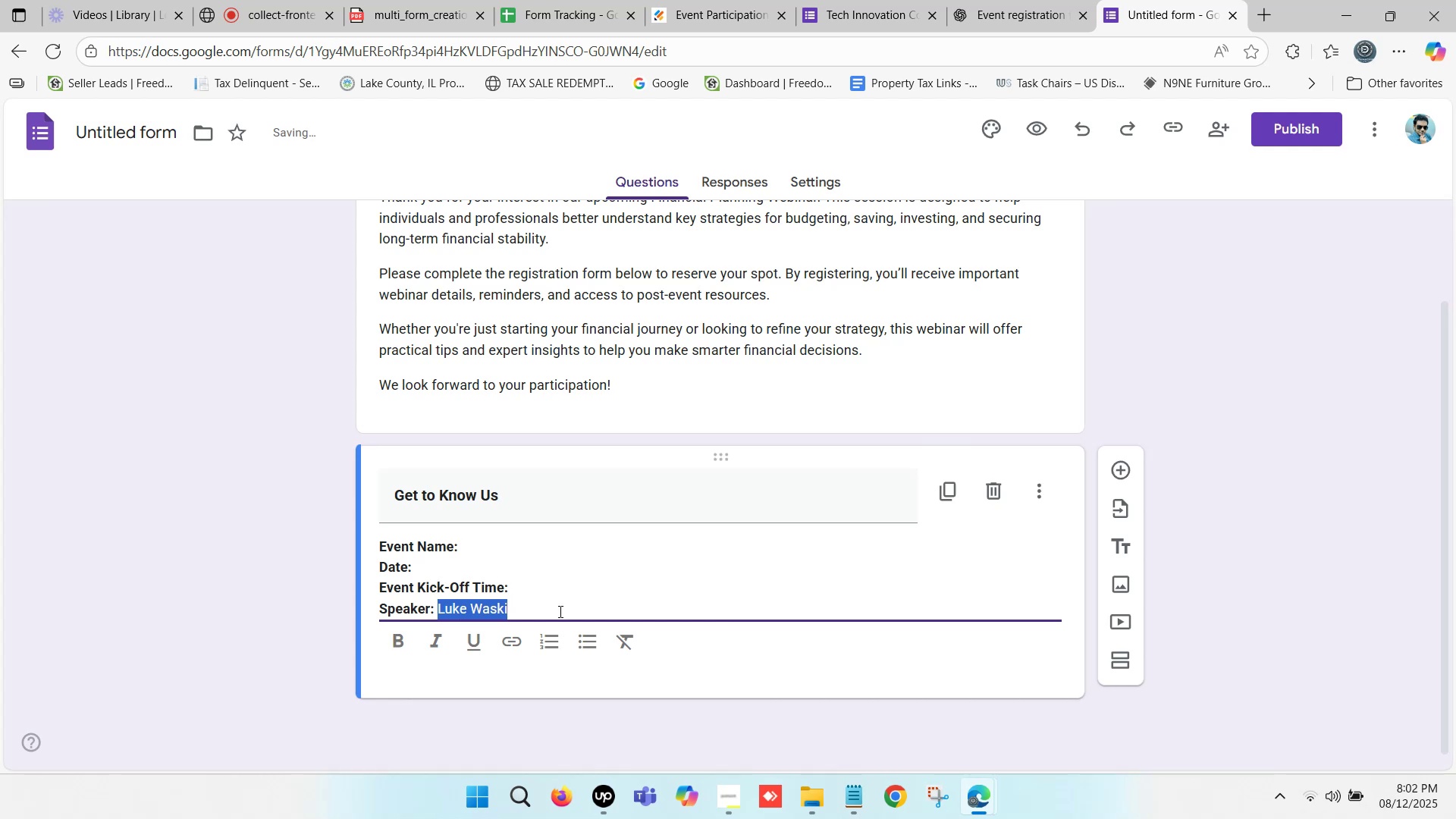 
key(Backspace)
 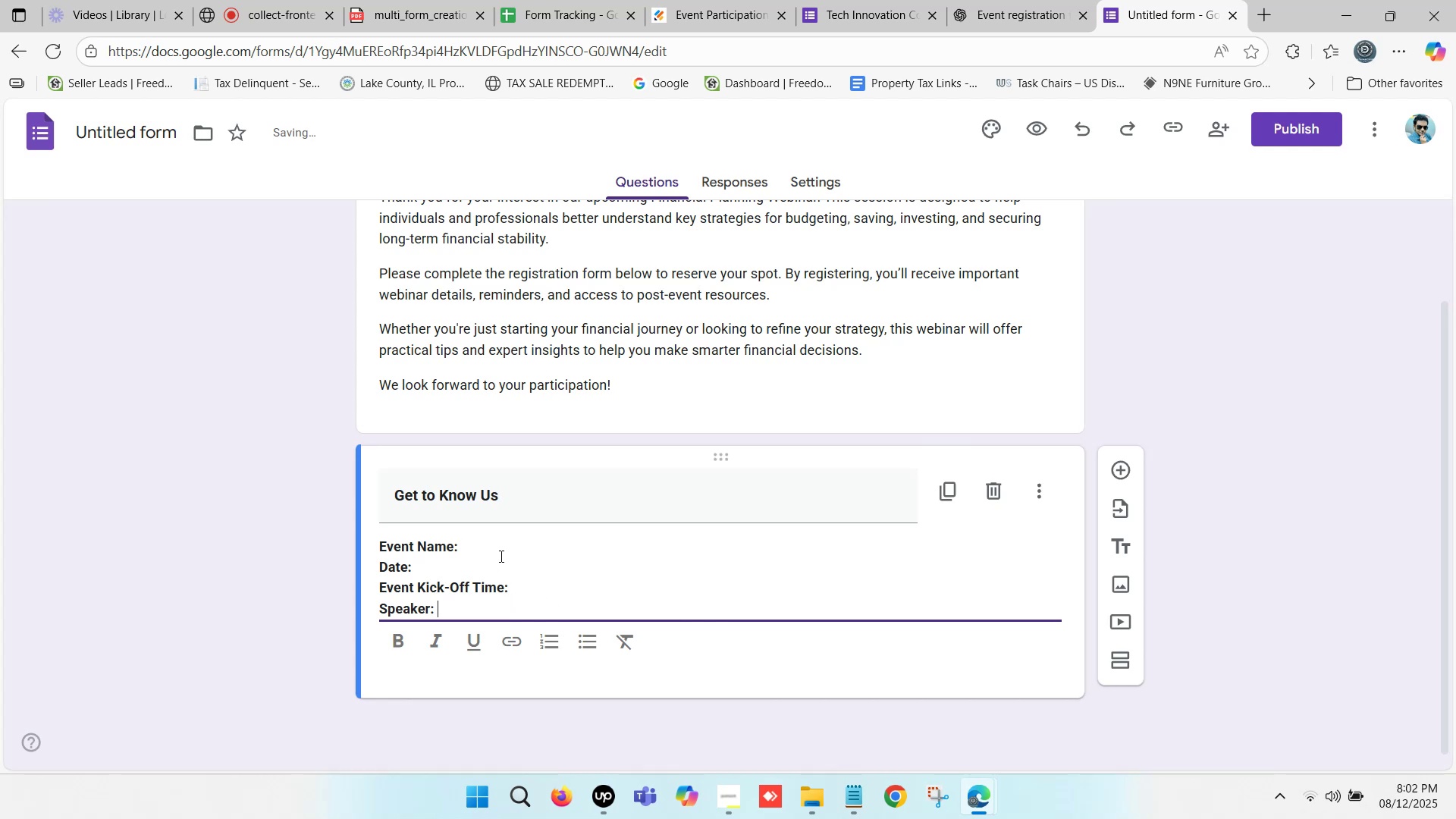 
left_click([500, 540])
 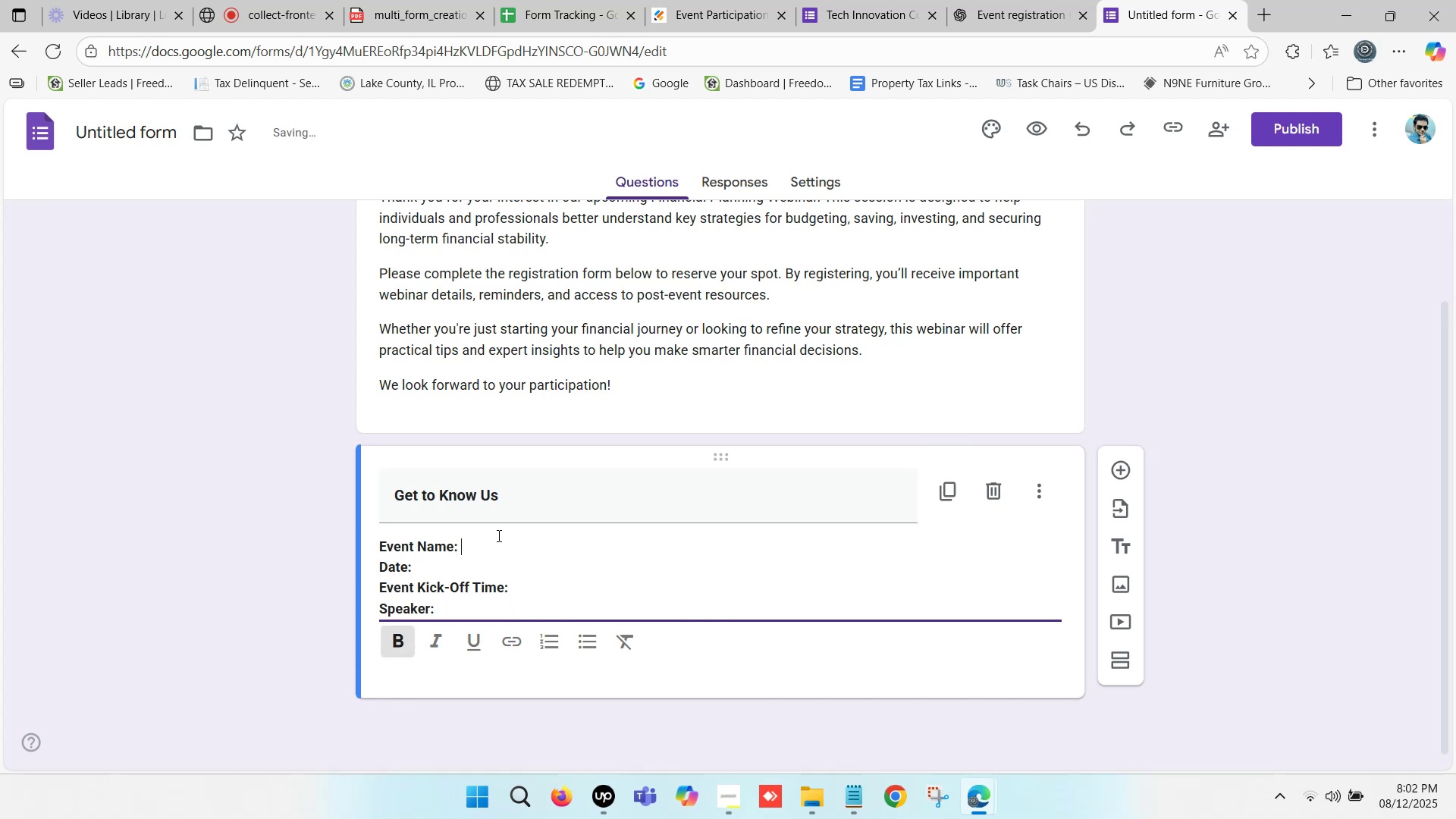 
scroll: coordinate [548, 406], scroll_direction: up, amount: 5.0
 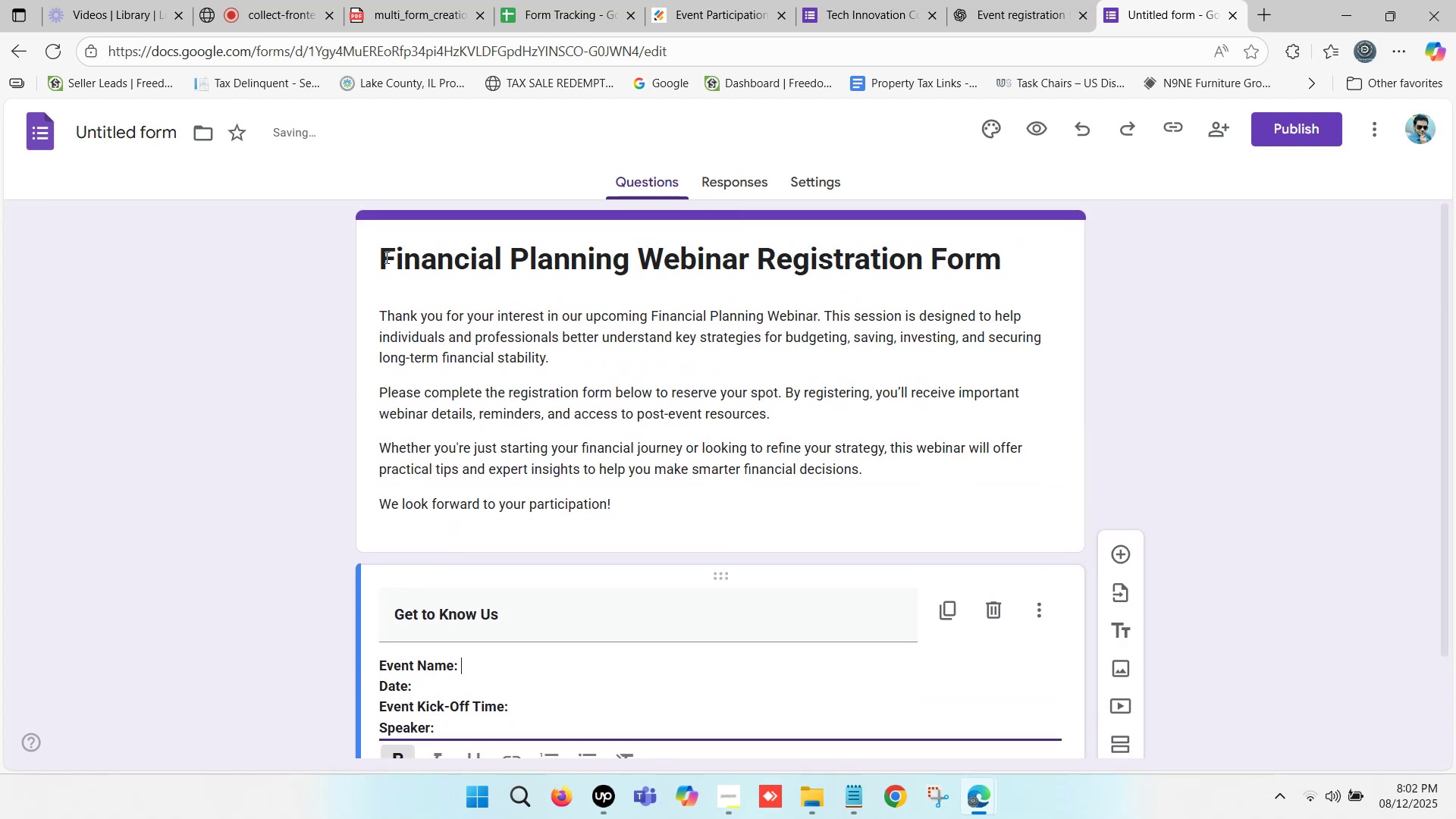 
left_click_drag(start_coordinate=[383, 250], to_coordinate=[1032, 262])
 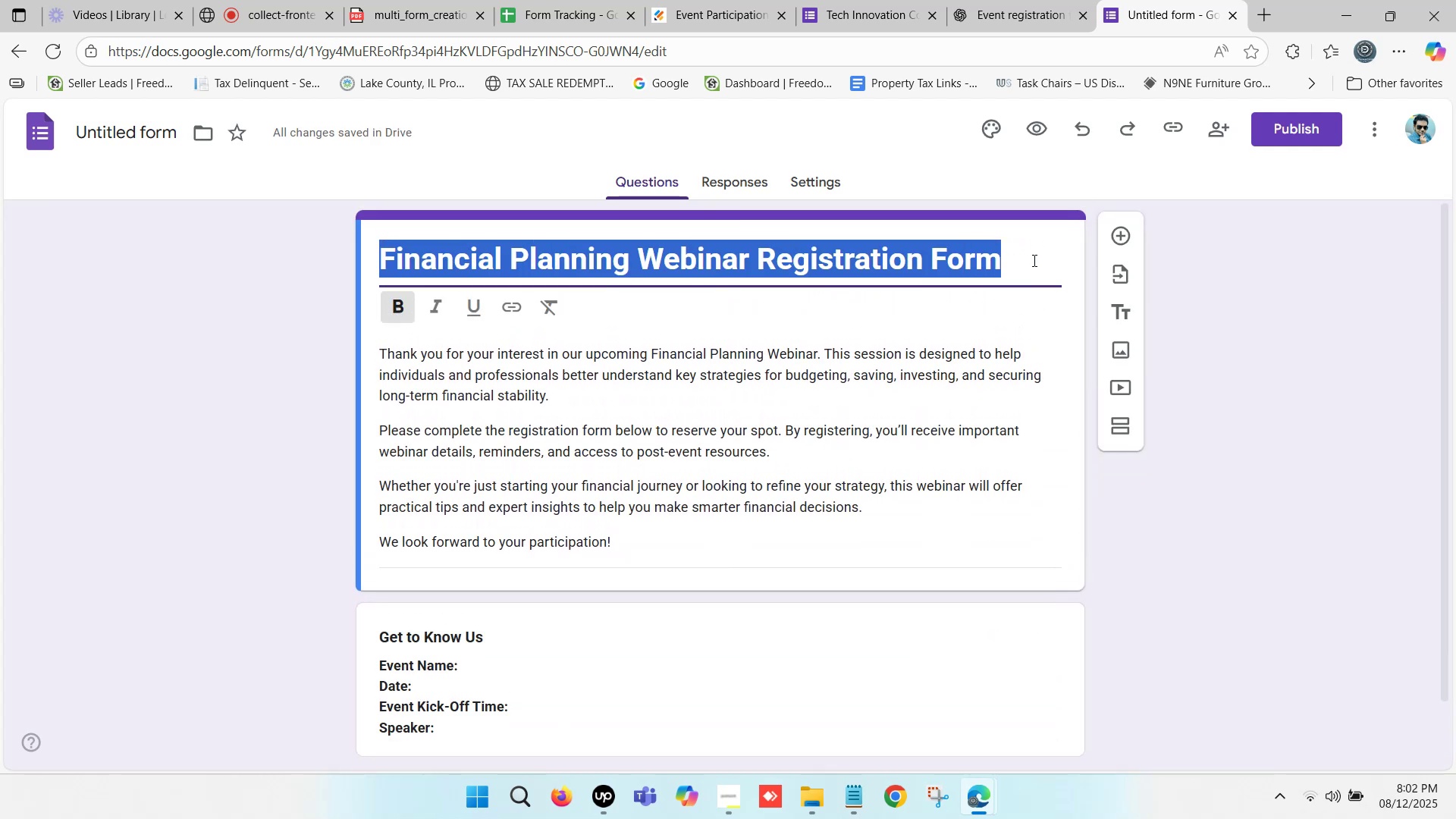 
key(Control+C)
 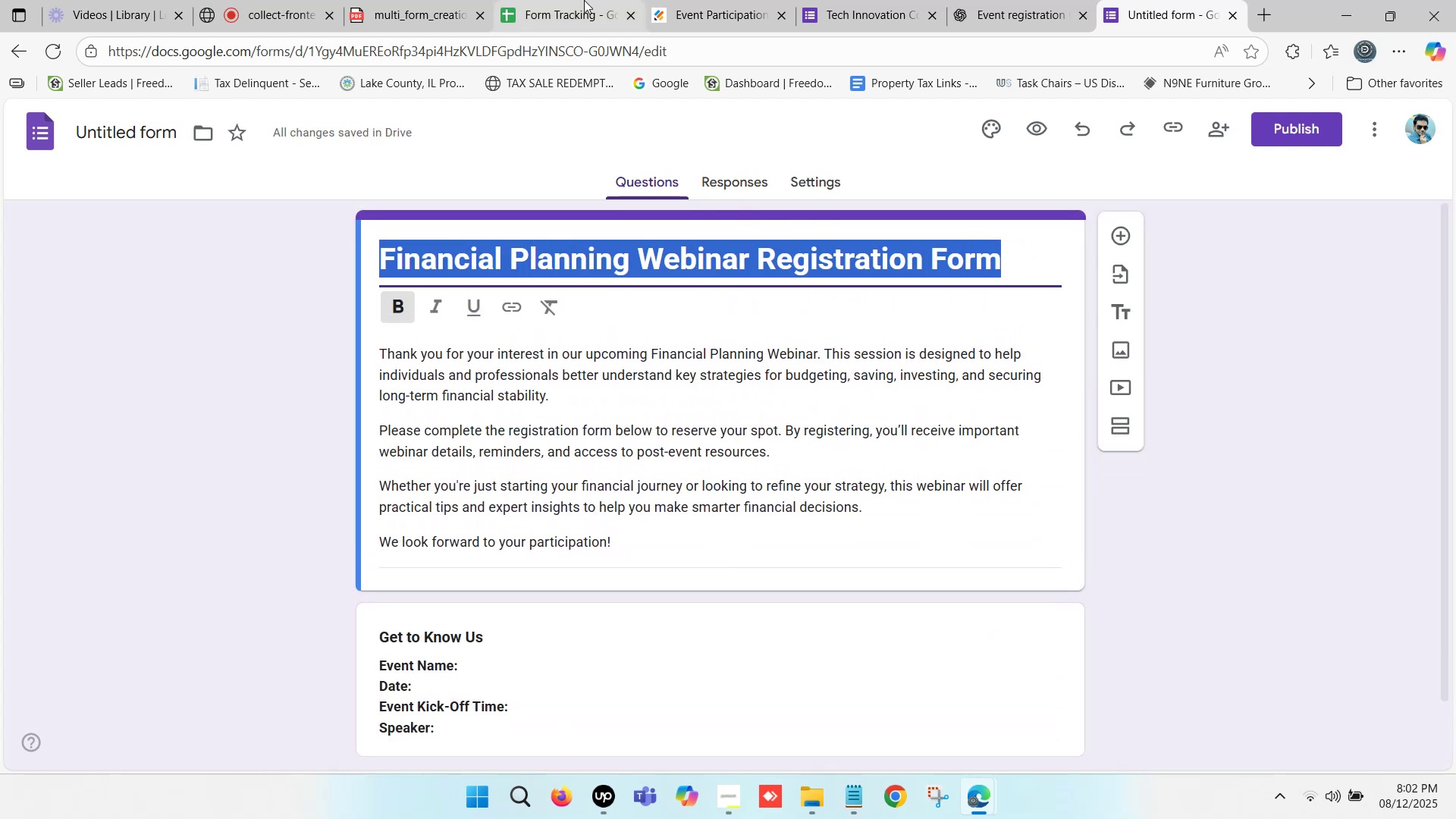 
left_click([584, 0])
 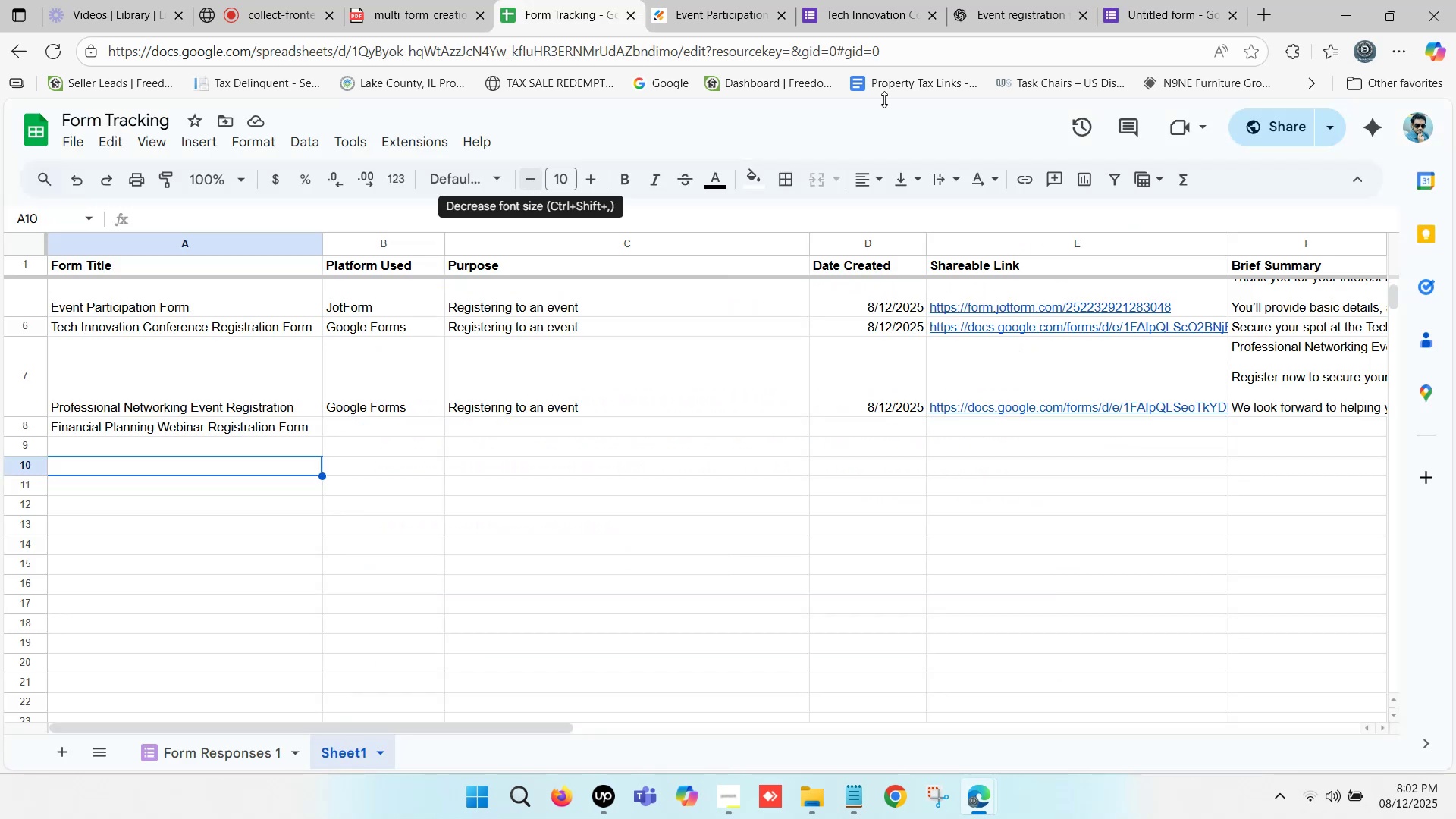 
left_click([1069, 0])
 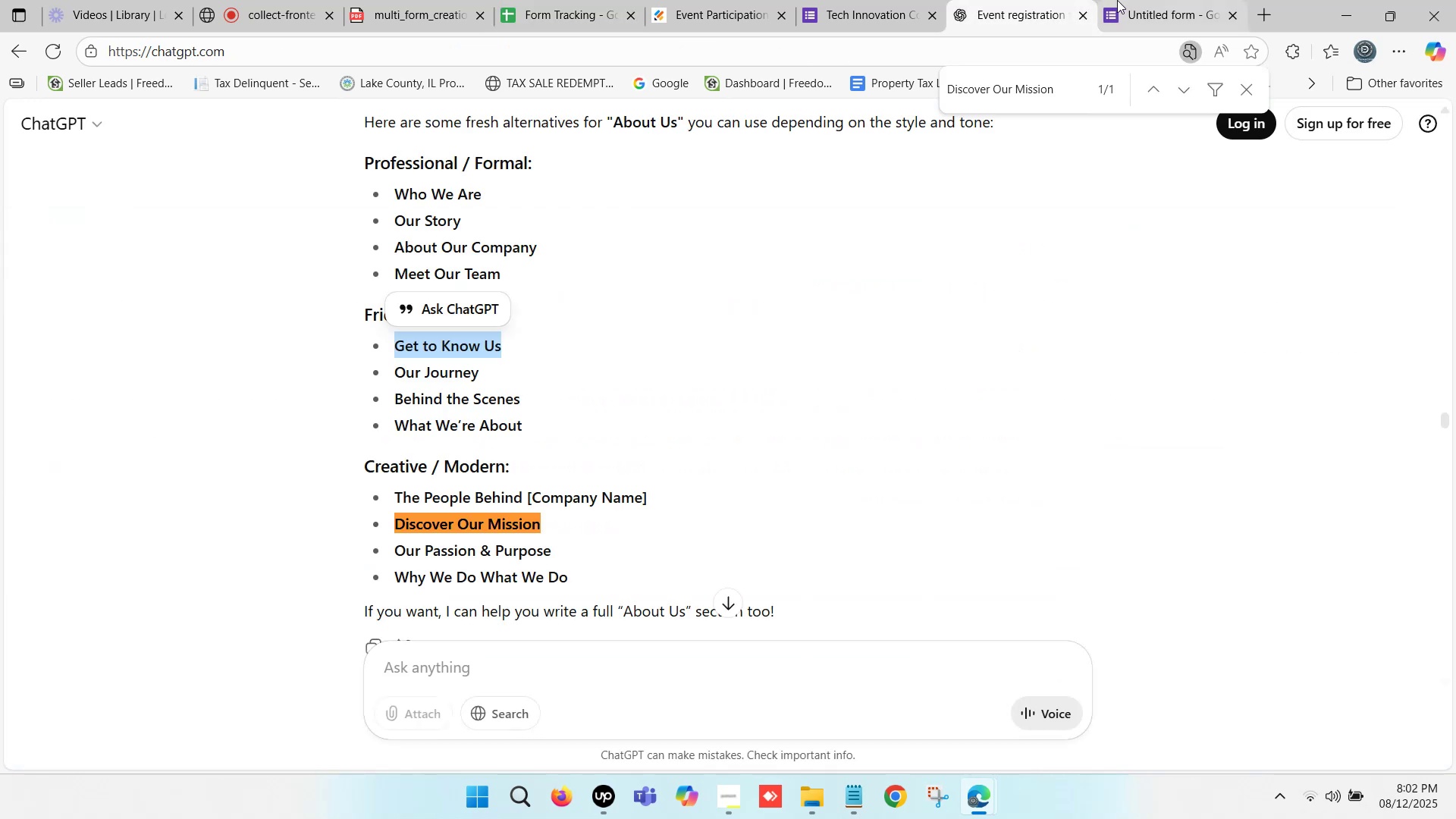 
left_click([1134, 0])
 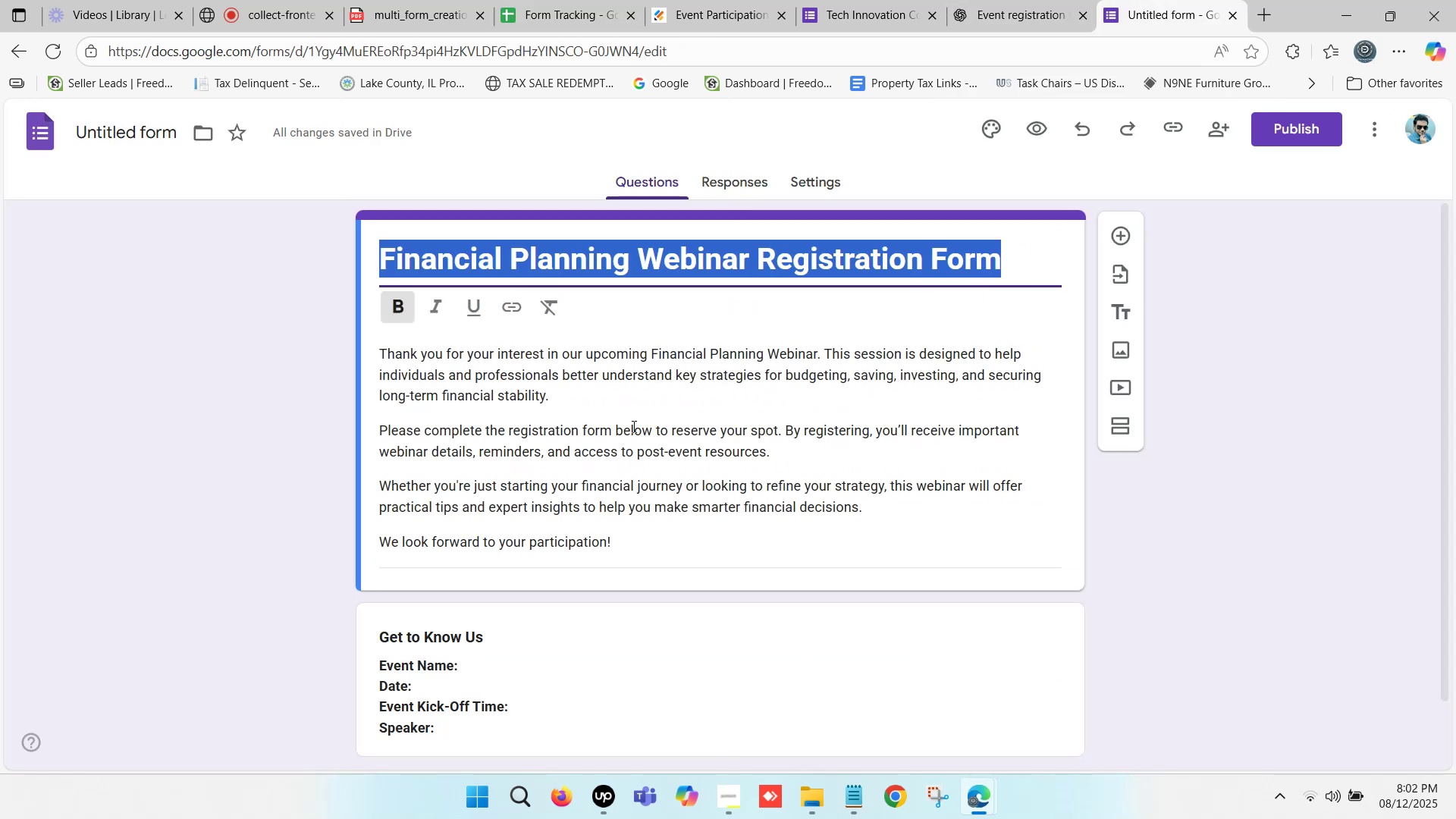 
scroll: coordinate [506, 491], scroll_direction: down, amount: 4.0
 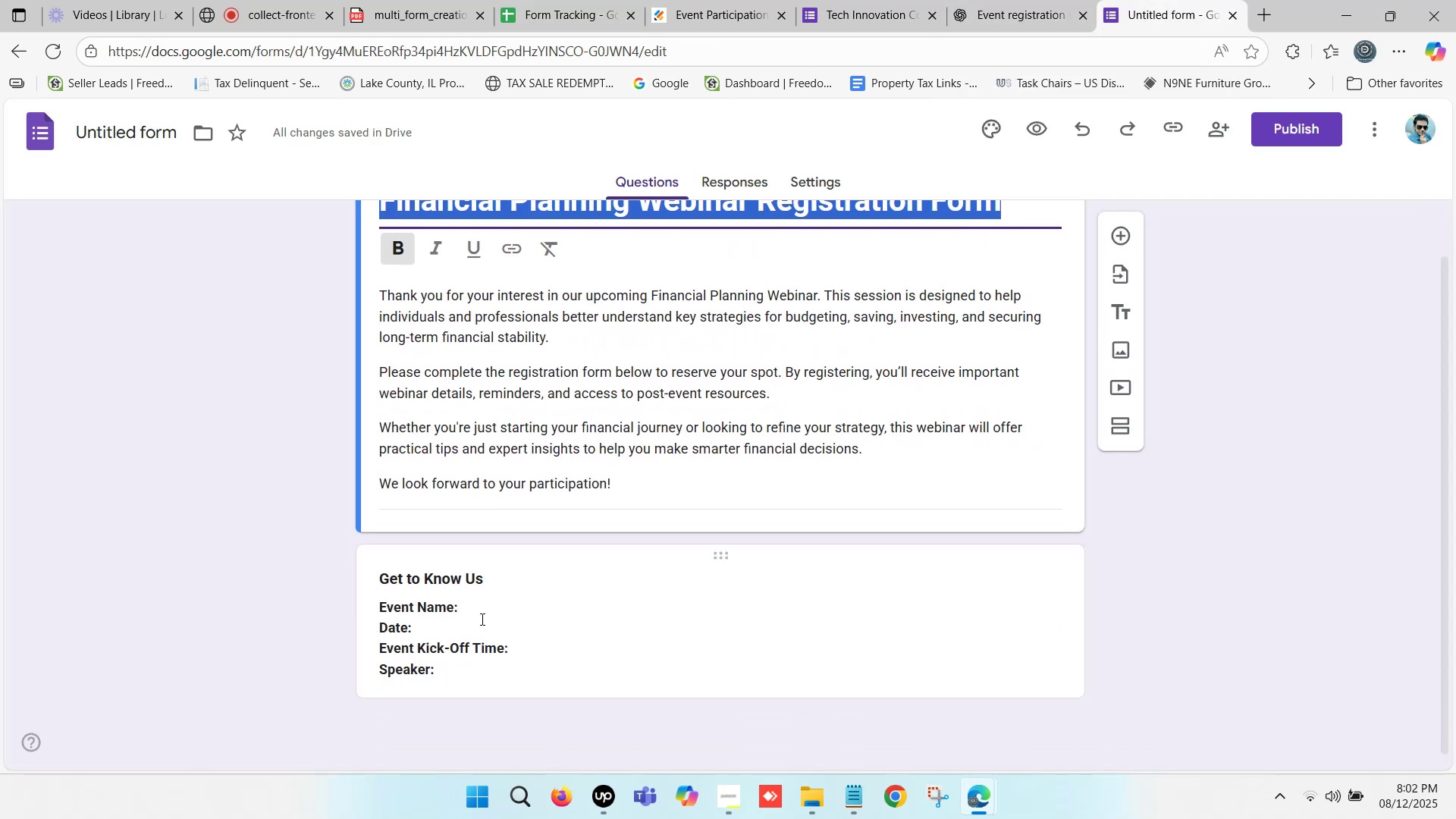 
left_click([490, 607])
 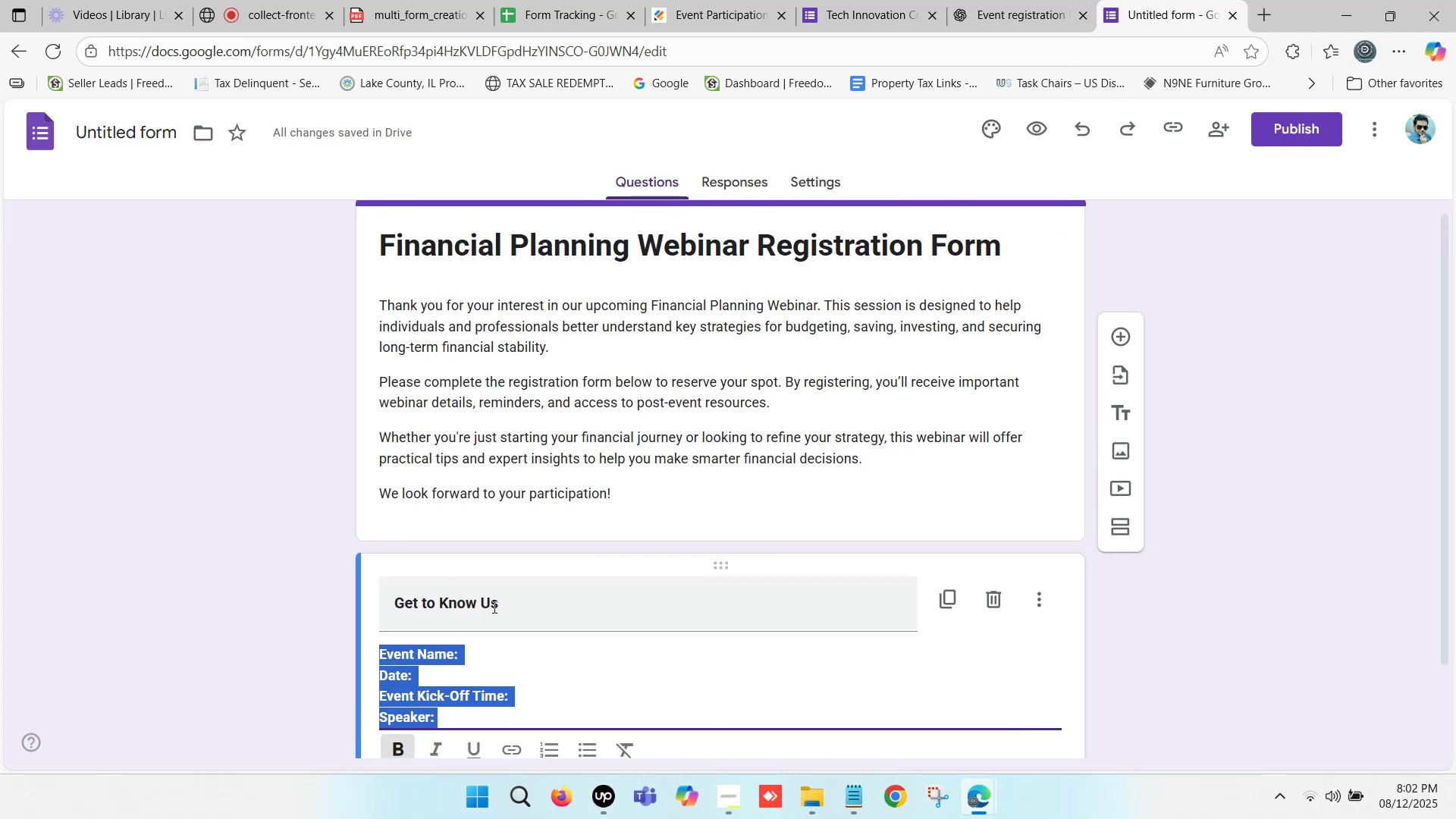 
scroll: coordinate [491, 619], scroll_direction: down, amount: 2.0
 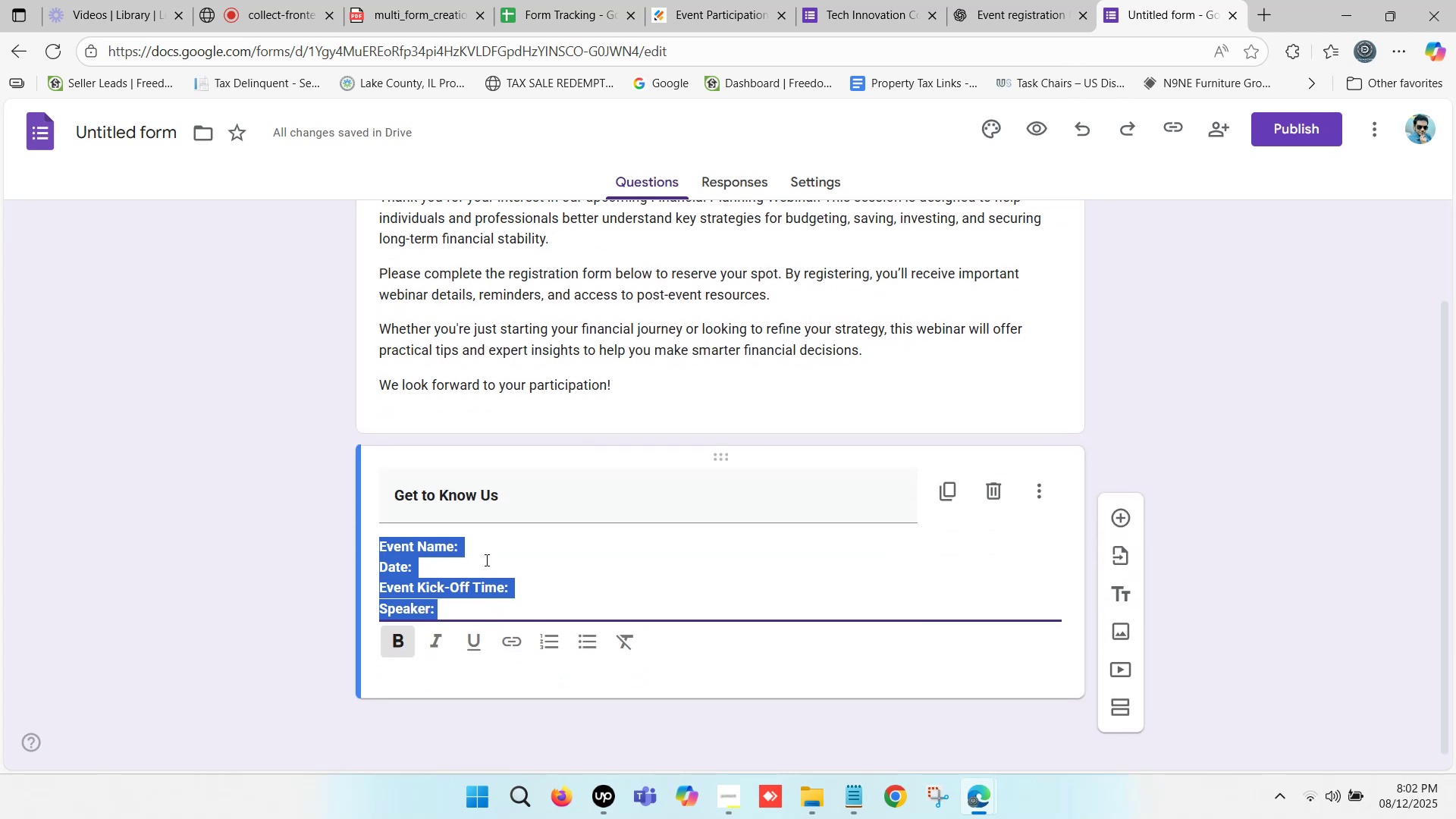 
left_click([488, 542])
 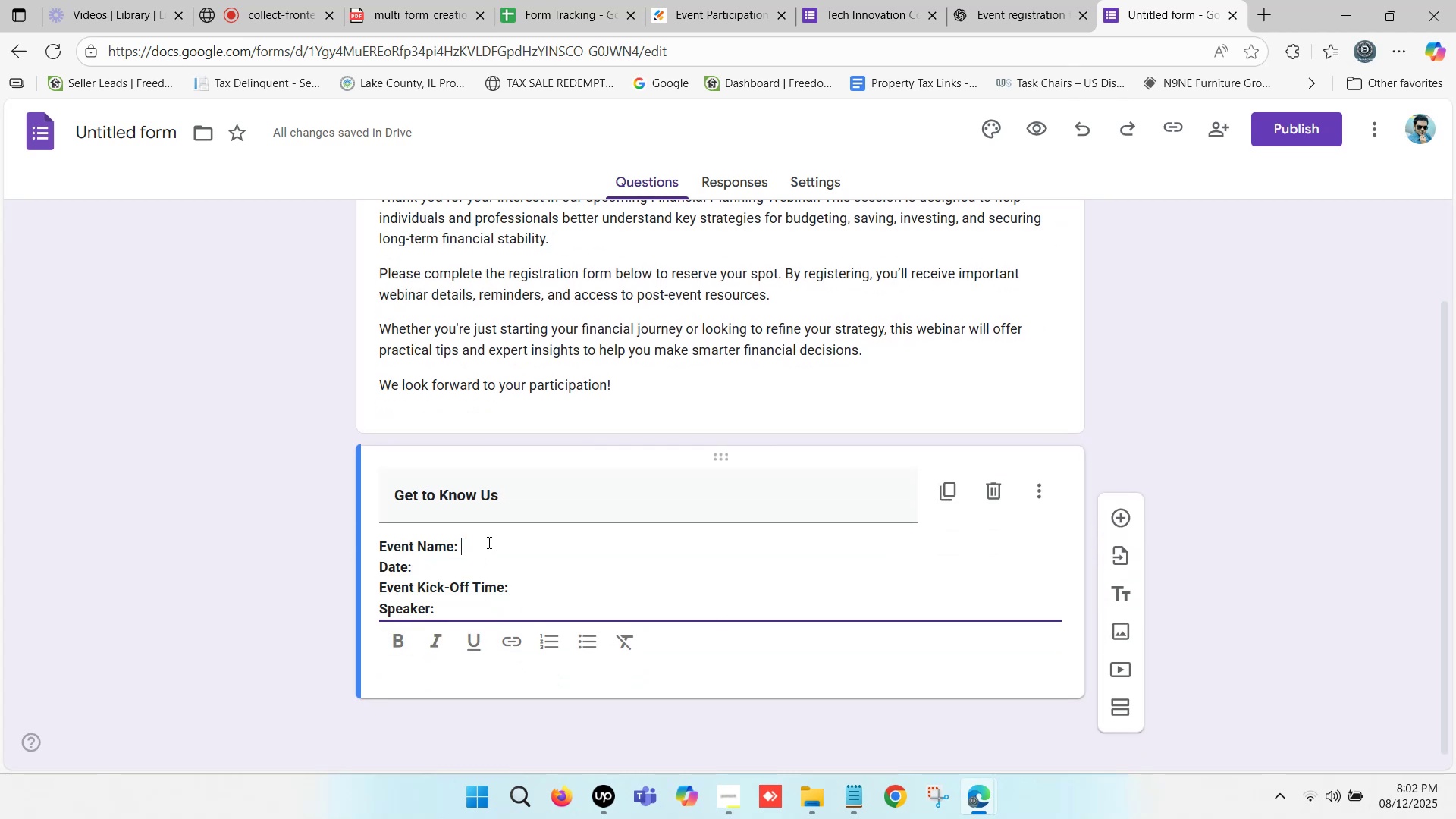 
key(Control+V)
 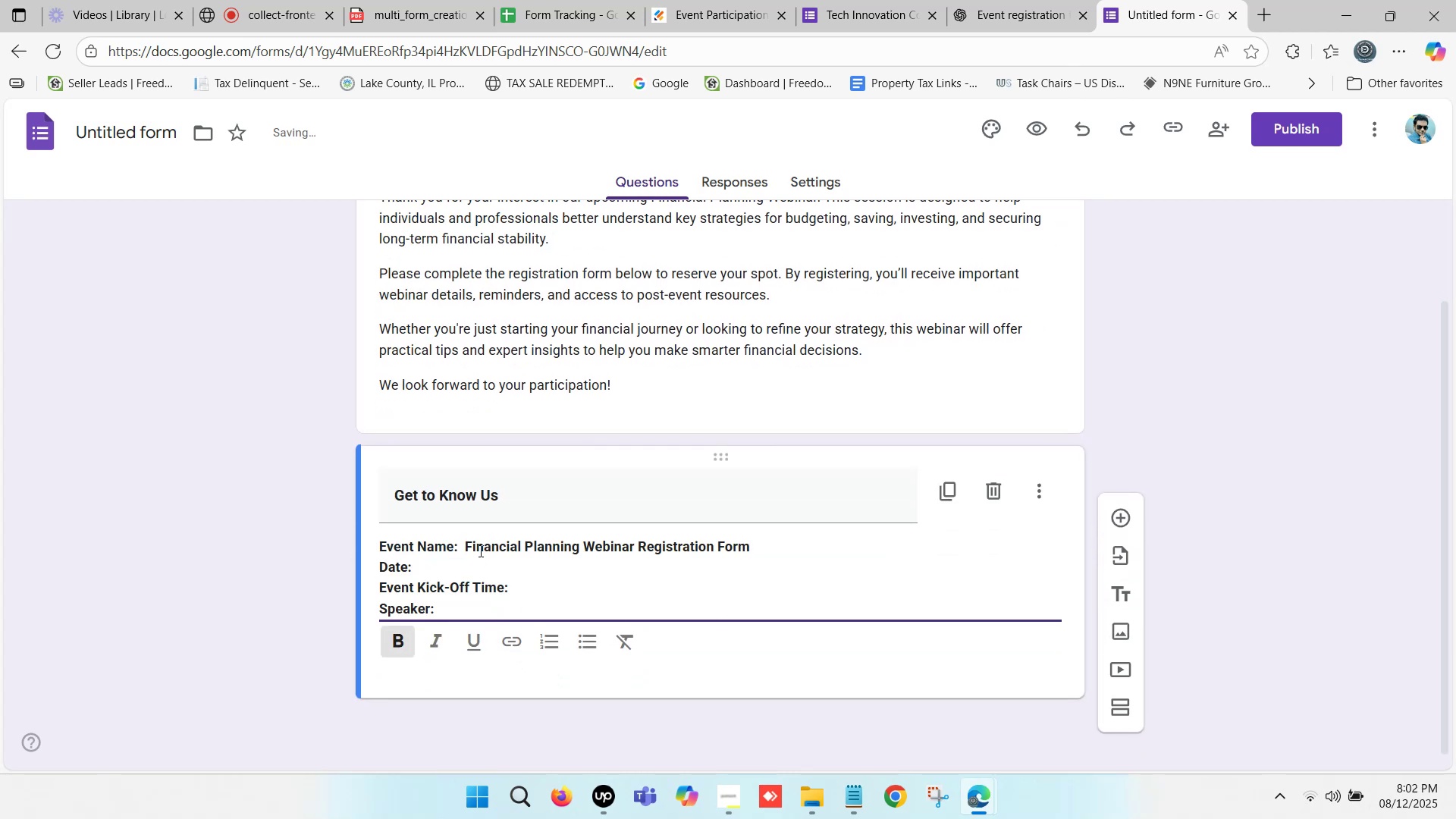 
left_click_drag(start_coordinate=[465, 544], to_coordinate=[747, 548])
 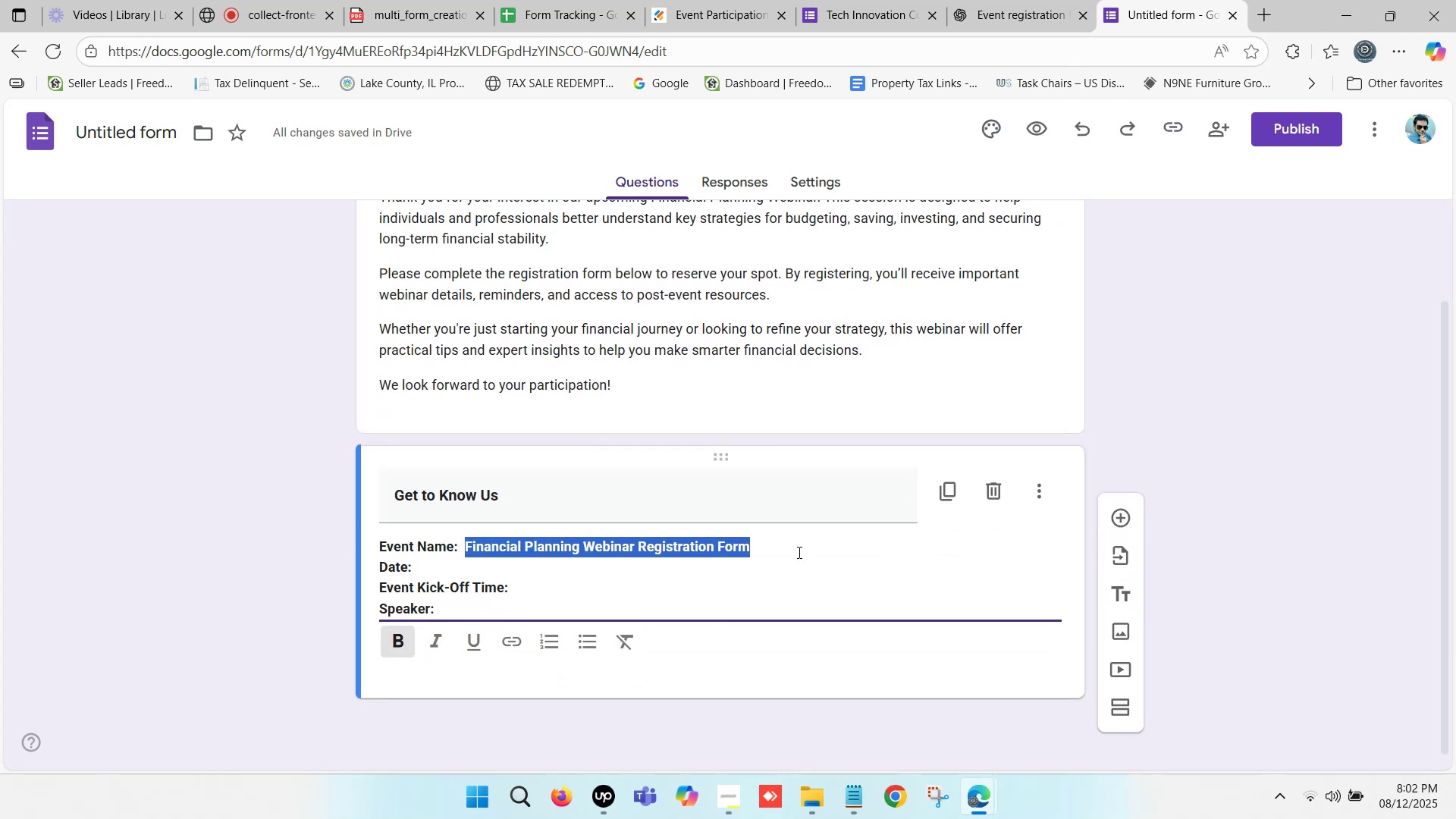 
key(Control+B)
 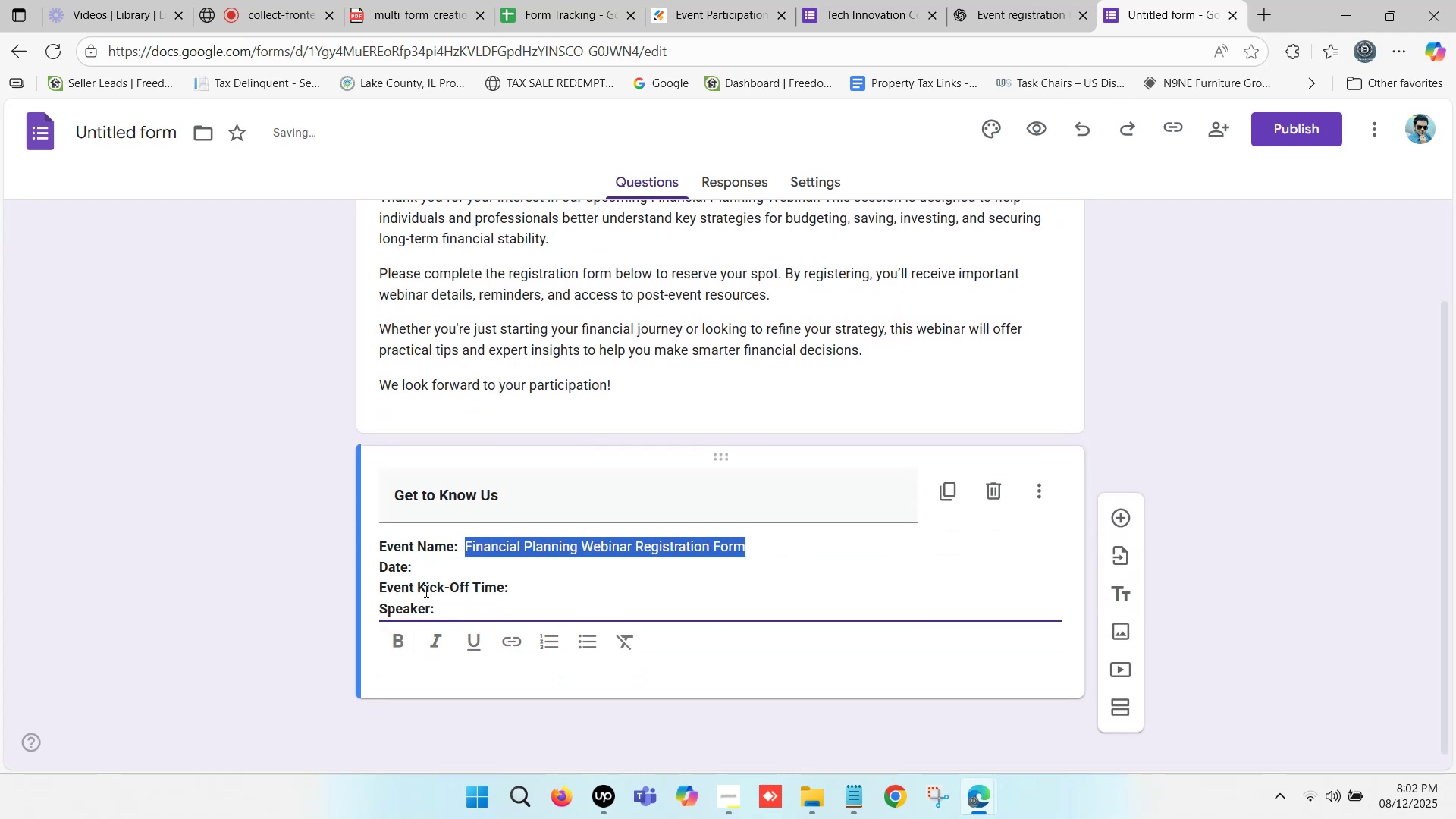 
left_click([419, 566])
 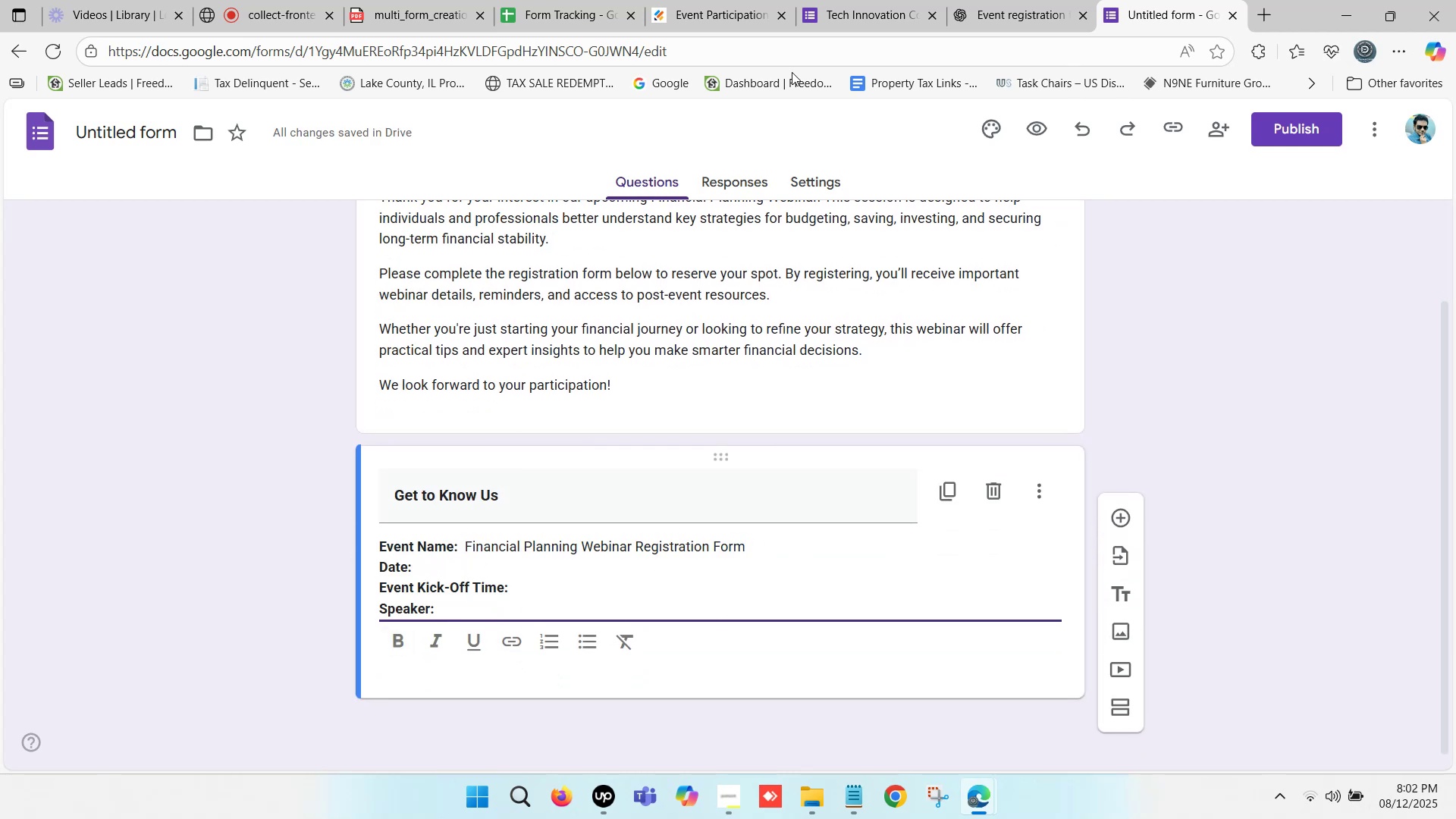 
left_click([999, 0])
 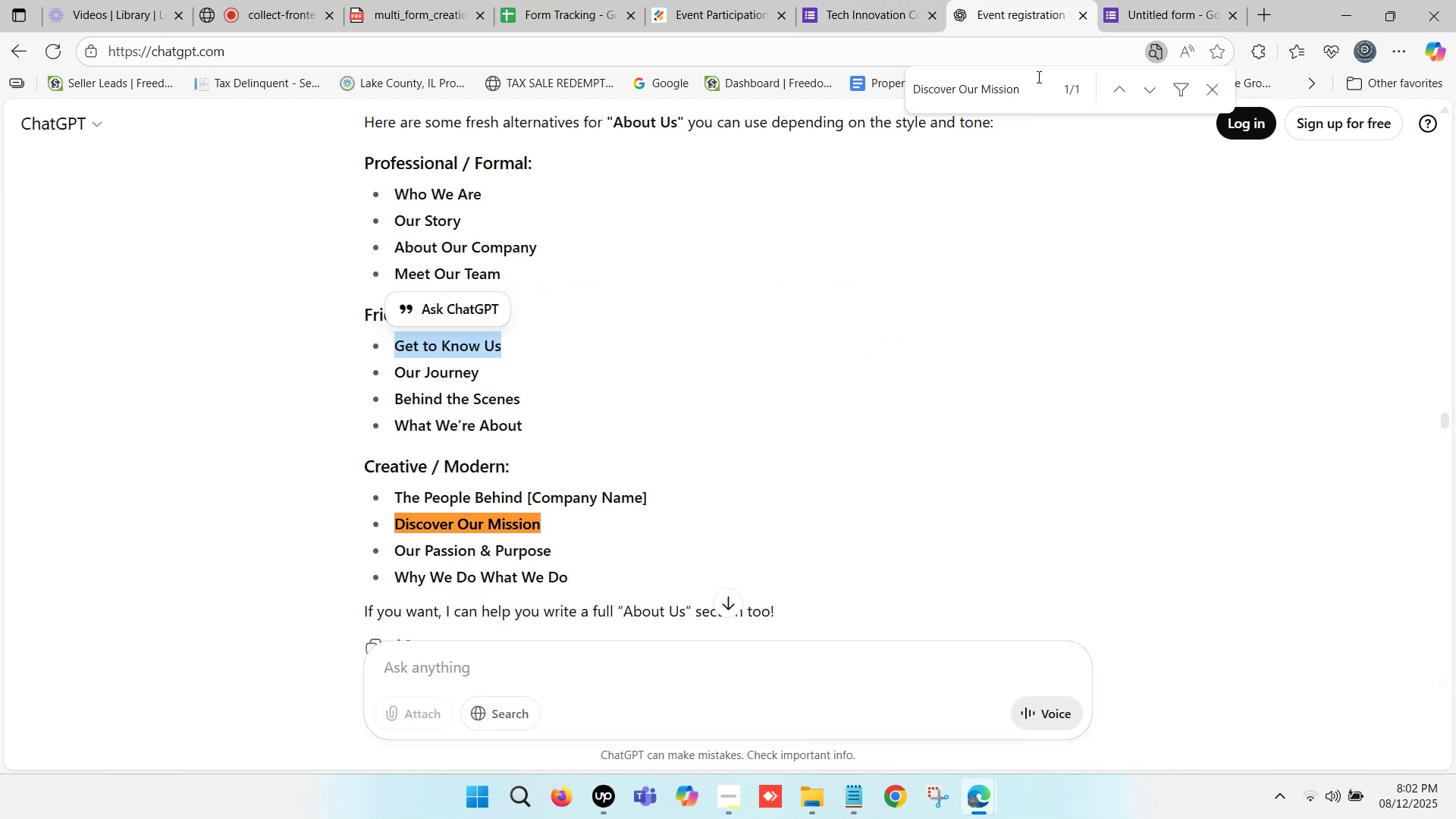 
left_click_drag(start_coordinate=[1036, 88], to_coordinate=[802, 89])
 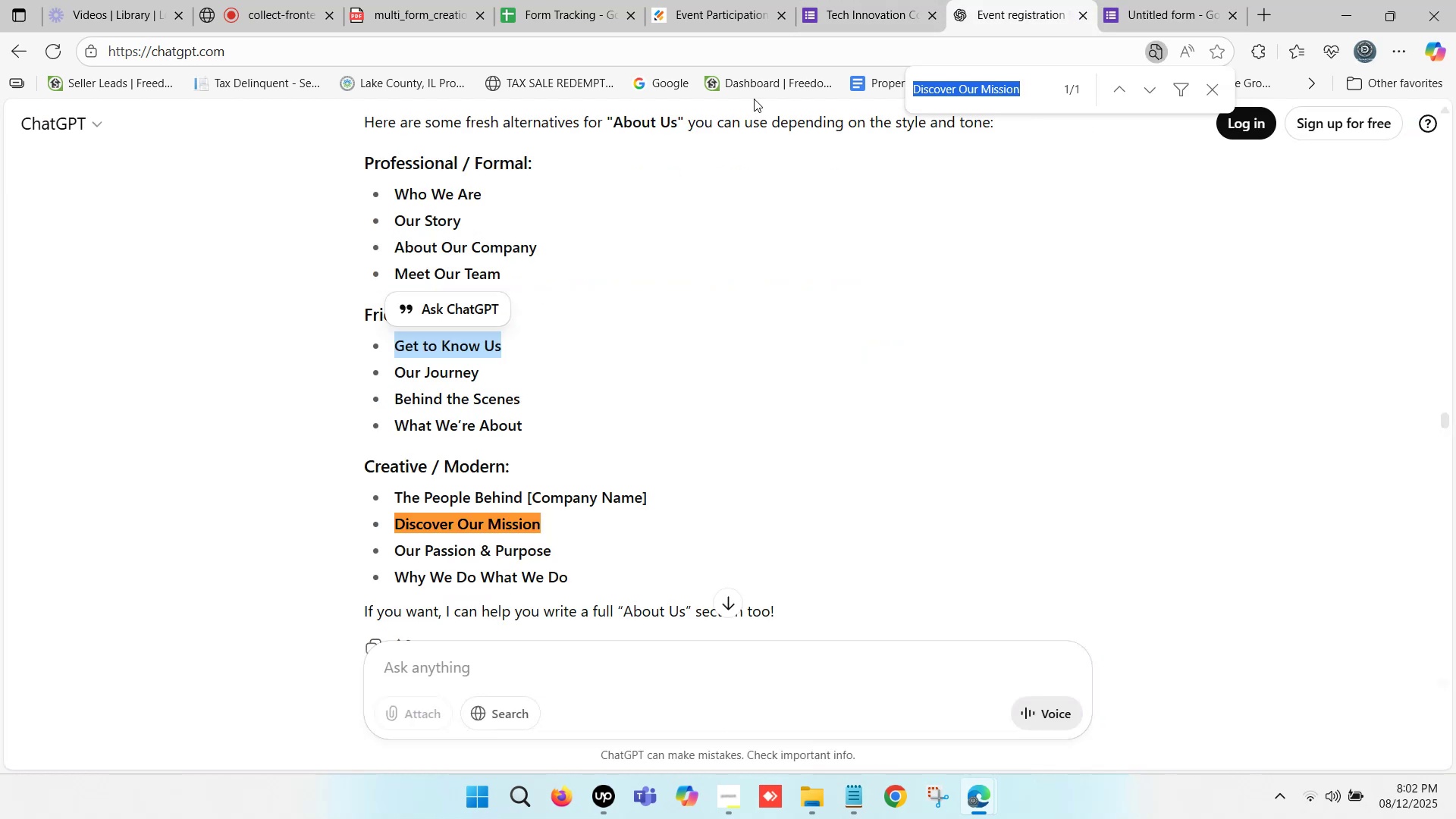 
type(event date)
 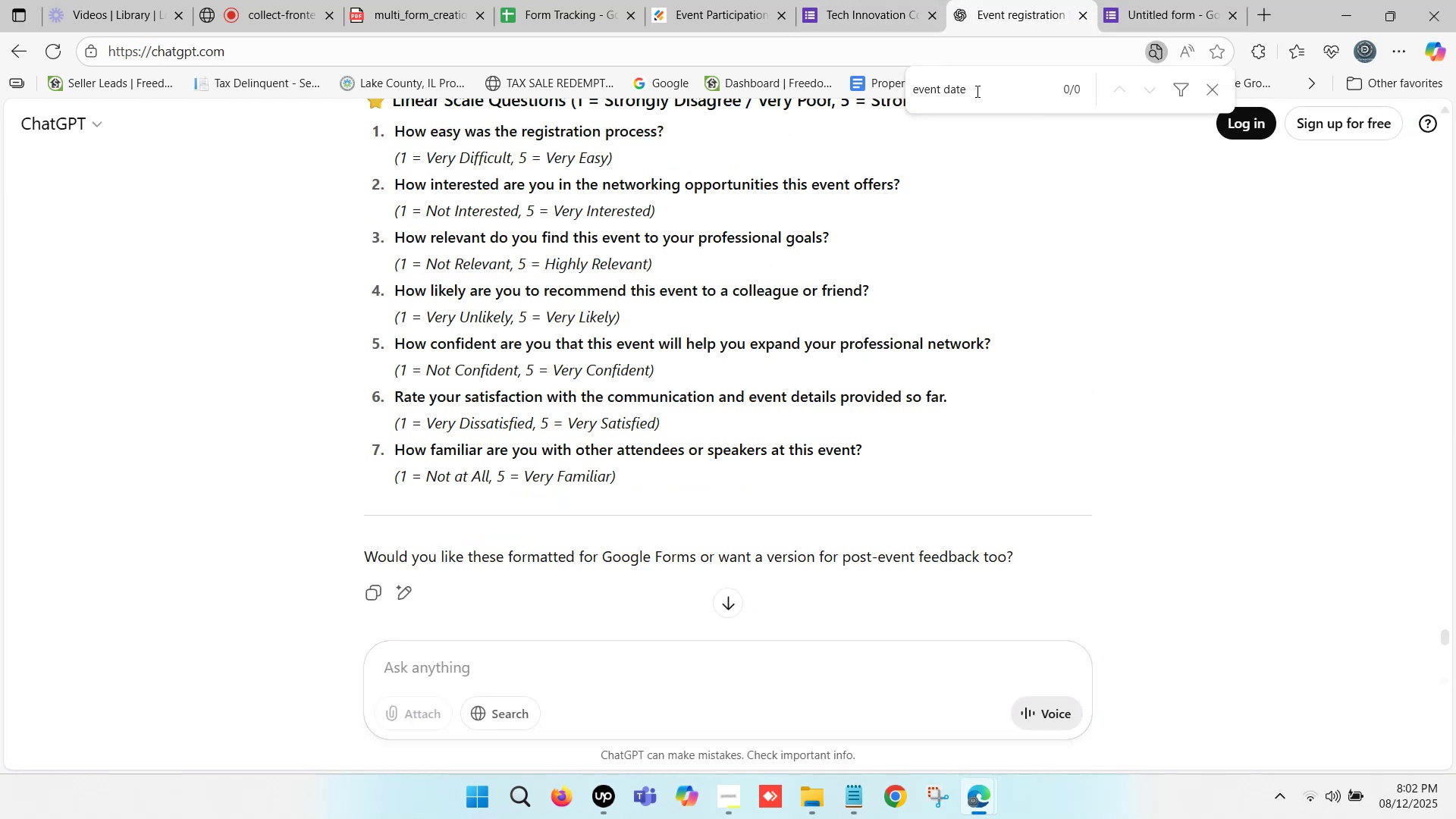 
left_click_drag(start_coordinate=[989, 81], to_coordinate=[882, 83])
 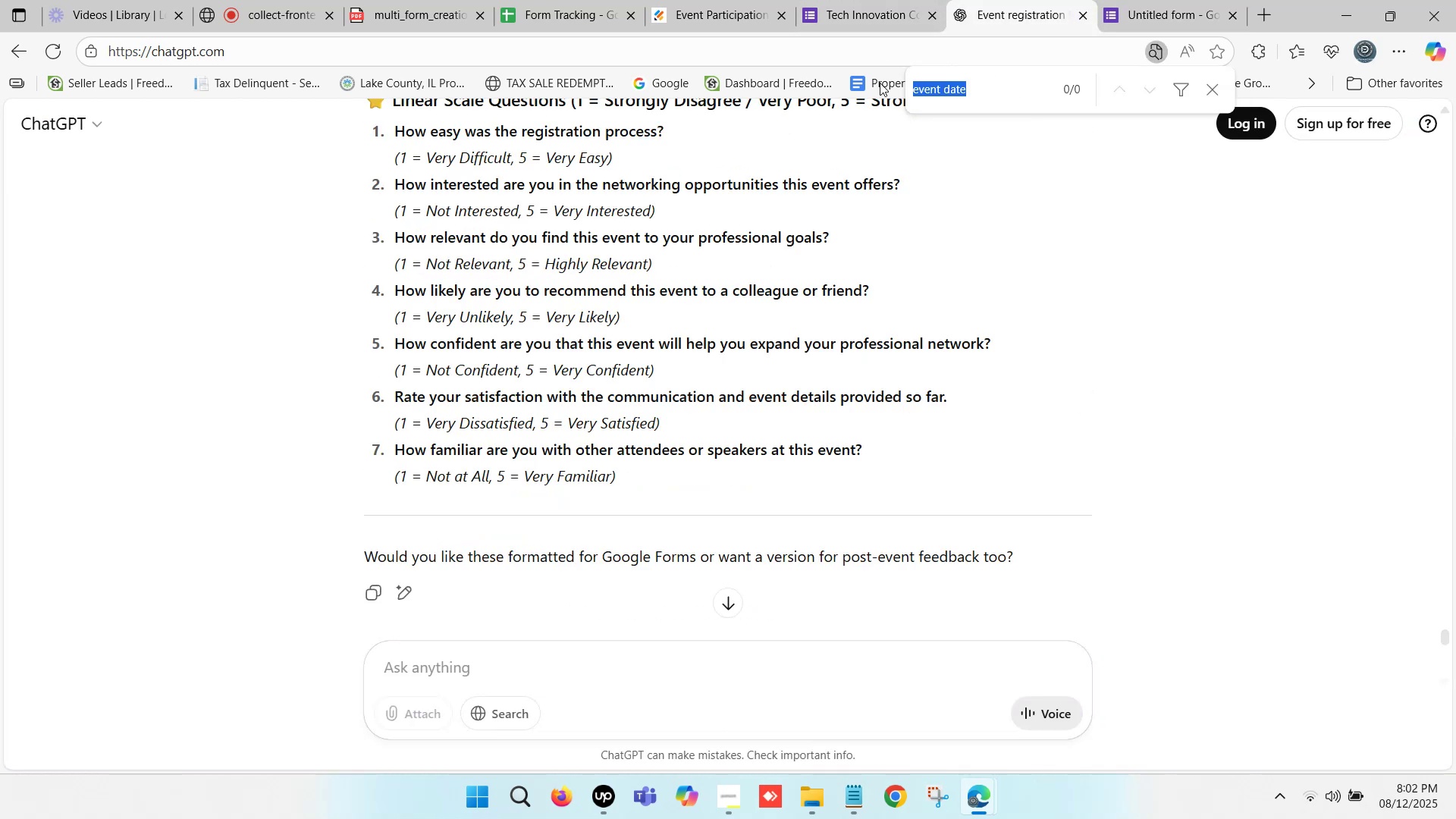 
key(Control+X)
 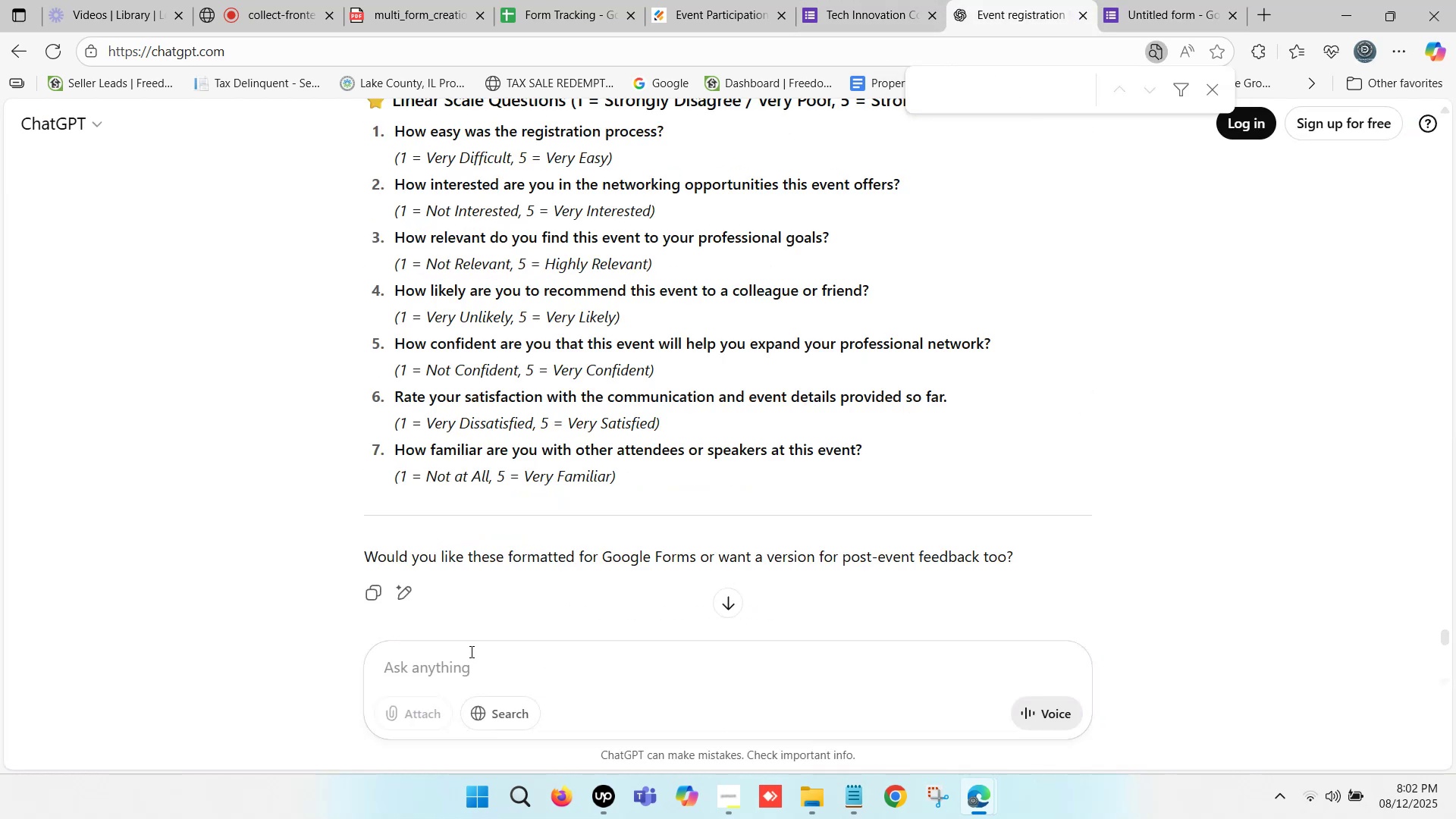 
left_click([446, 677])
 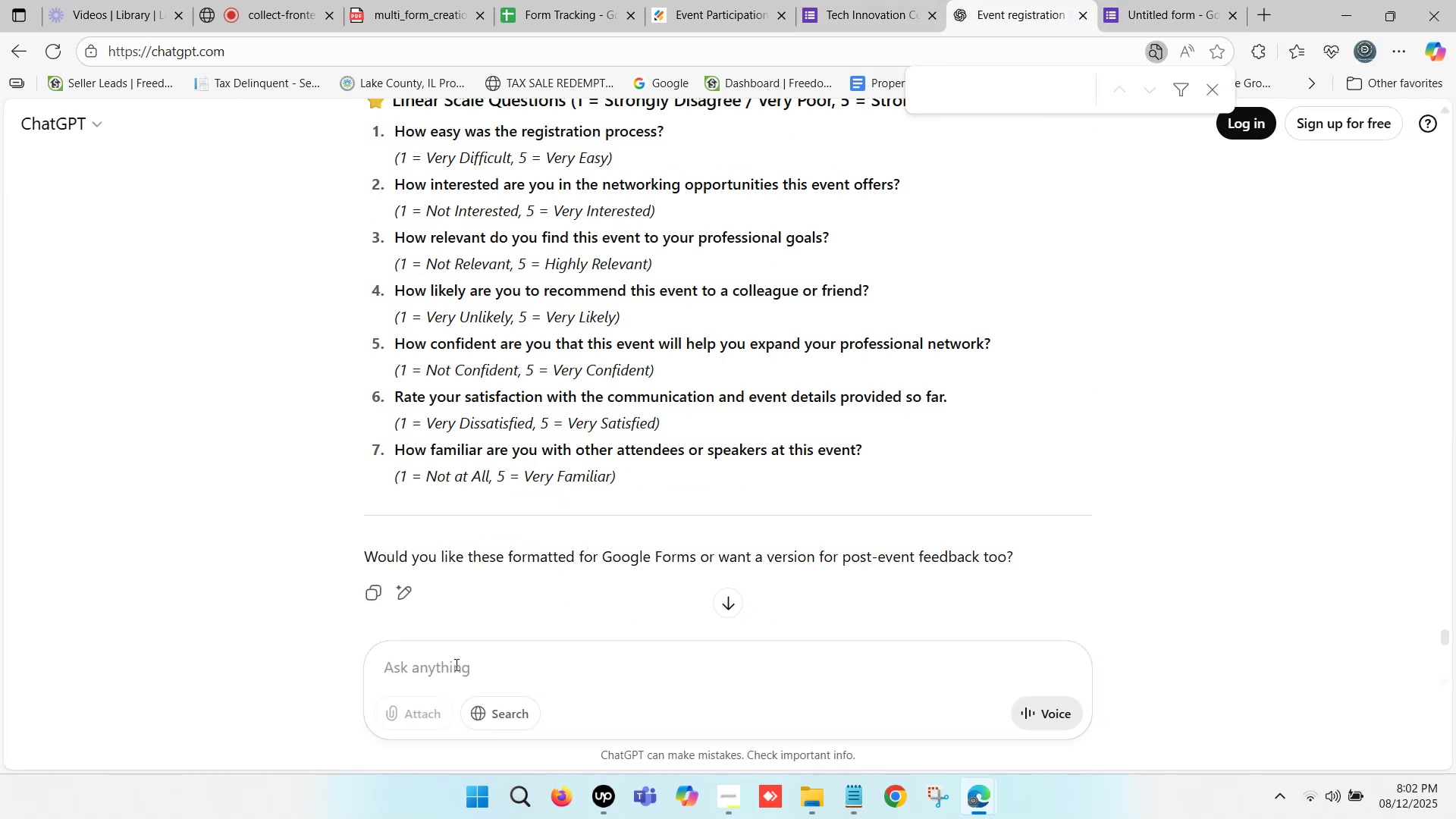 
type(Rewrite - )
 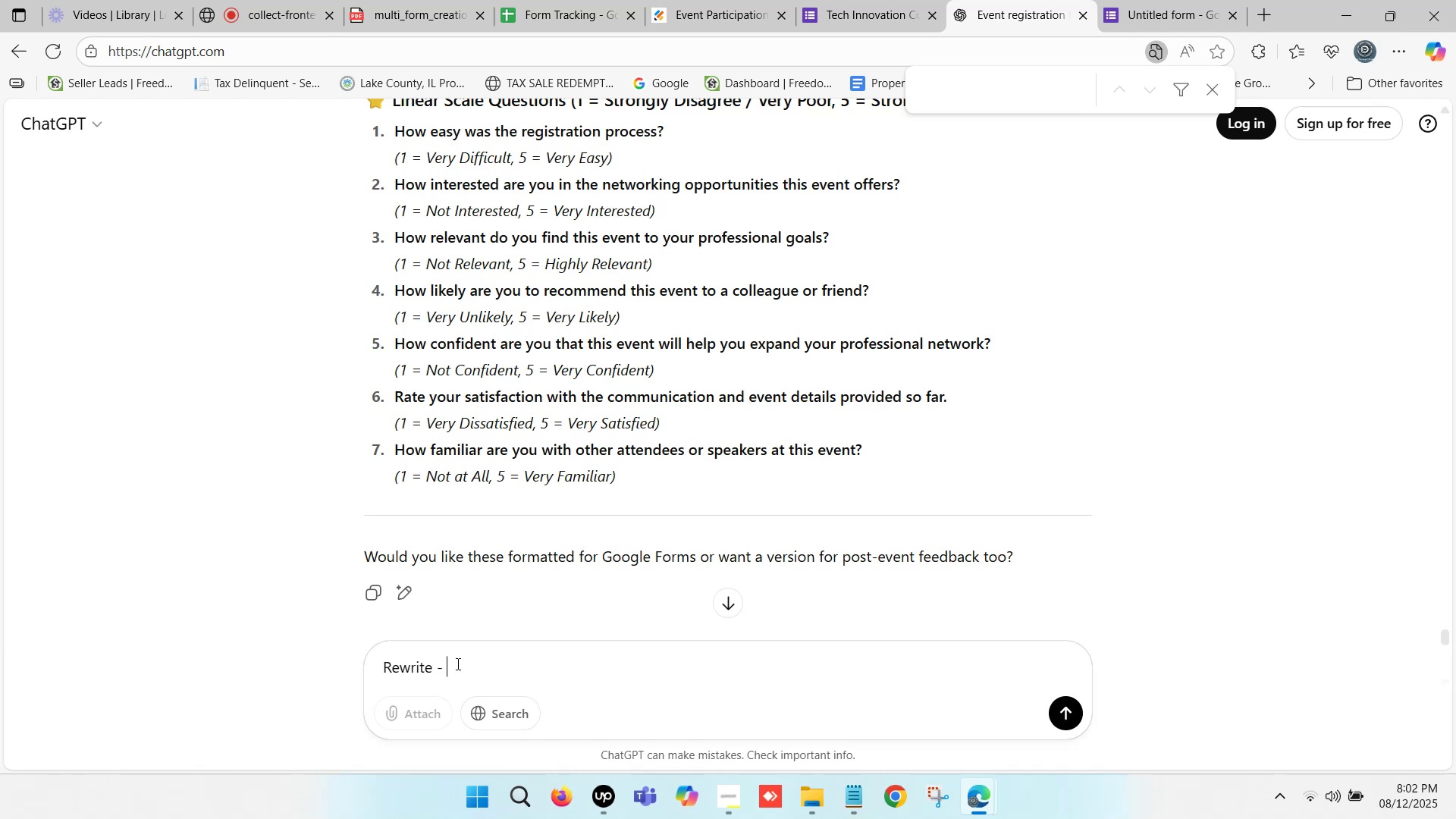 
key(Control+ControlLeft)
 